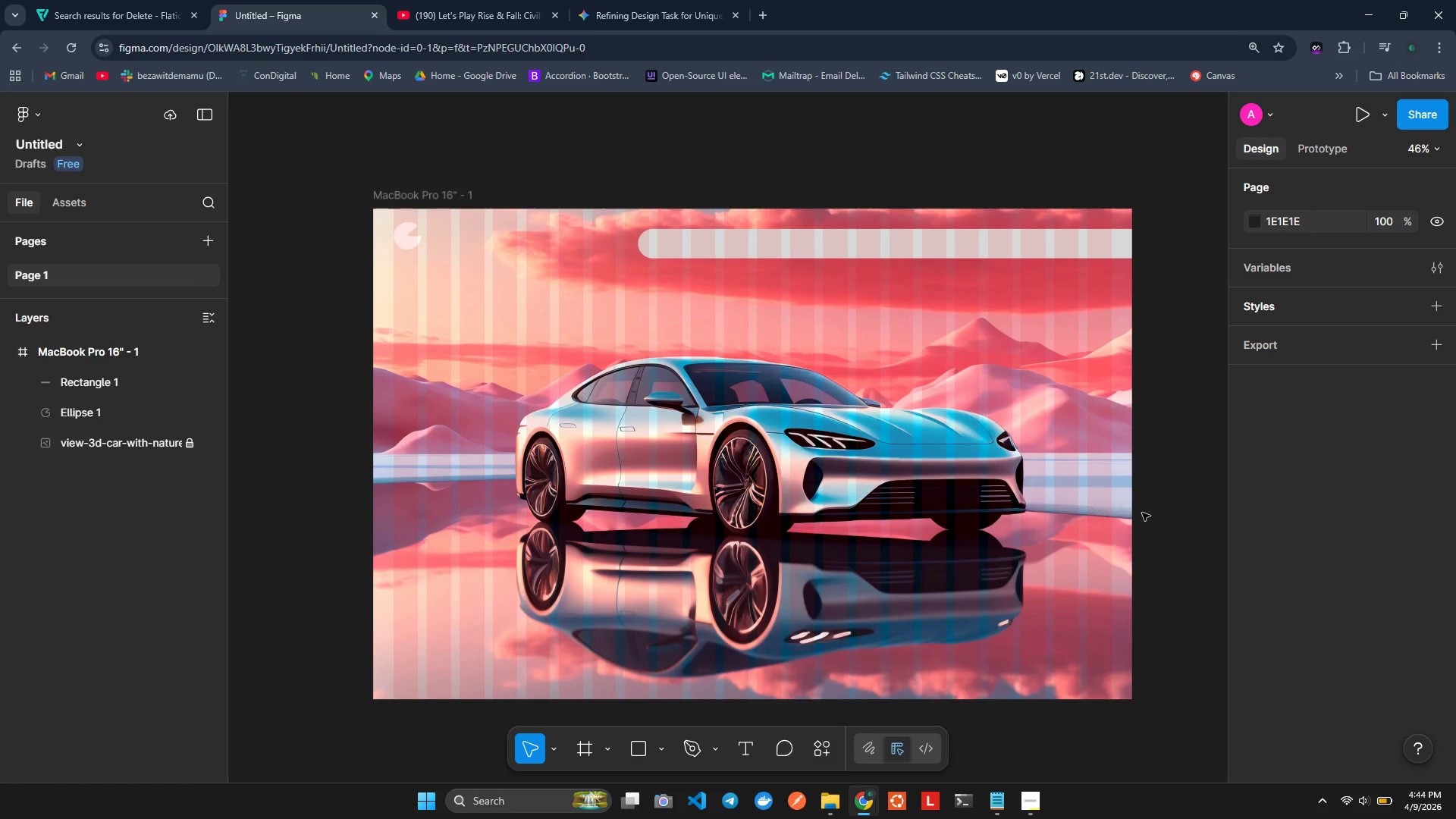 
left_click([998, 243])
 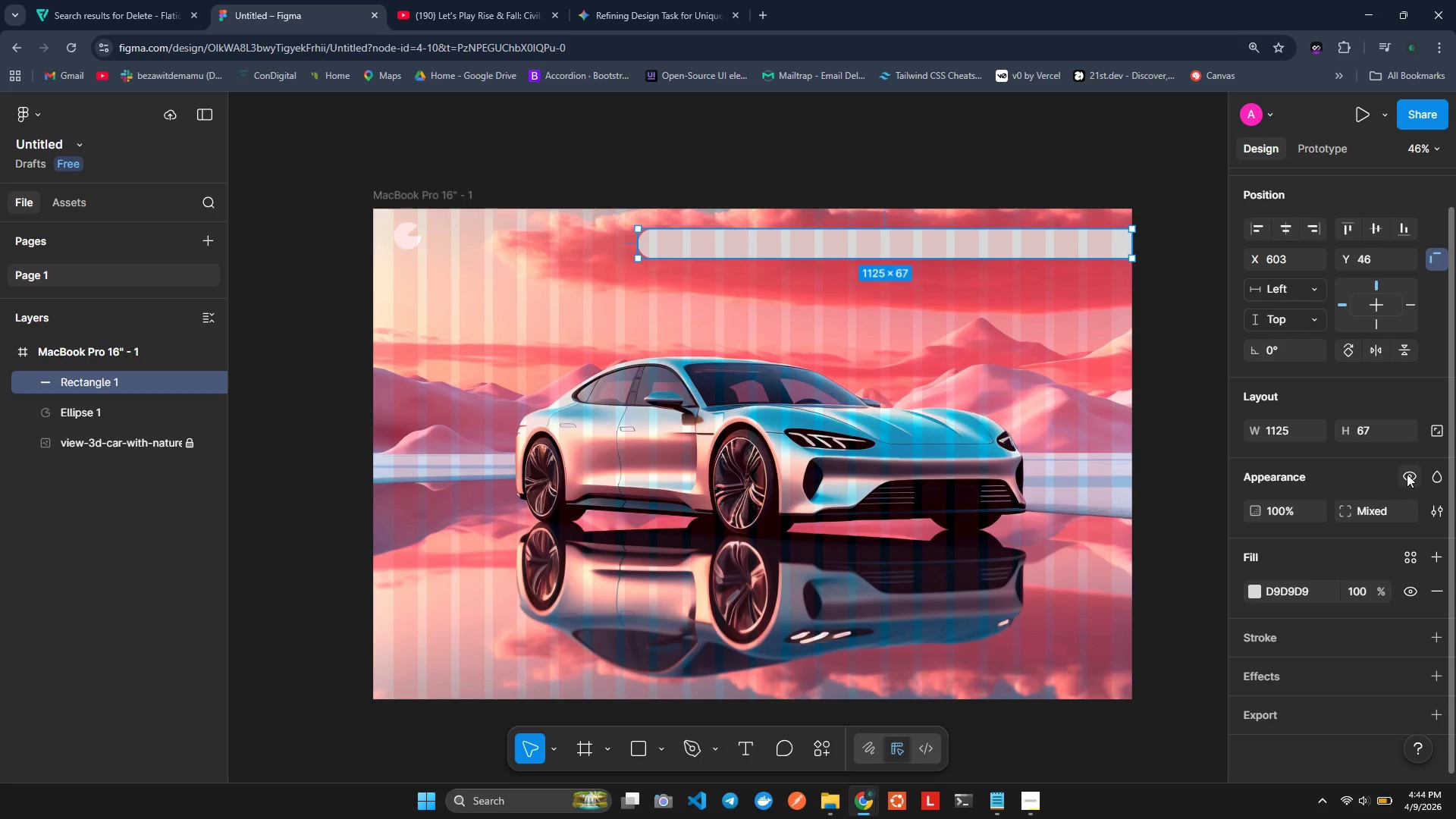 
wait(5.58)
 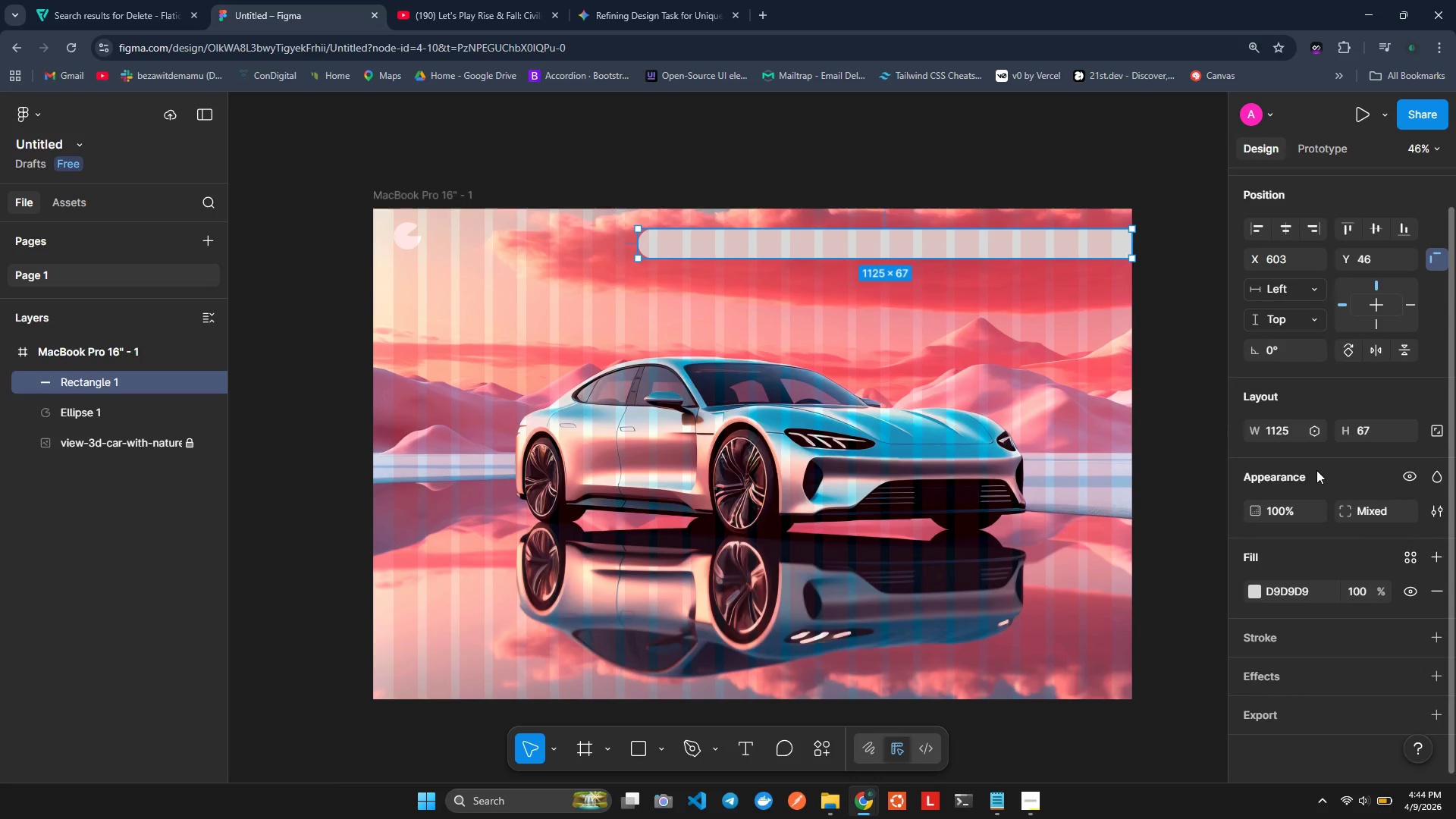 
left_click([1272, 511])
 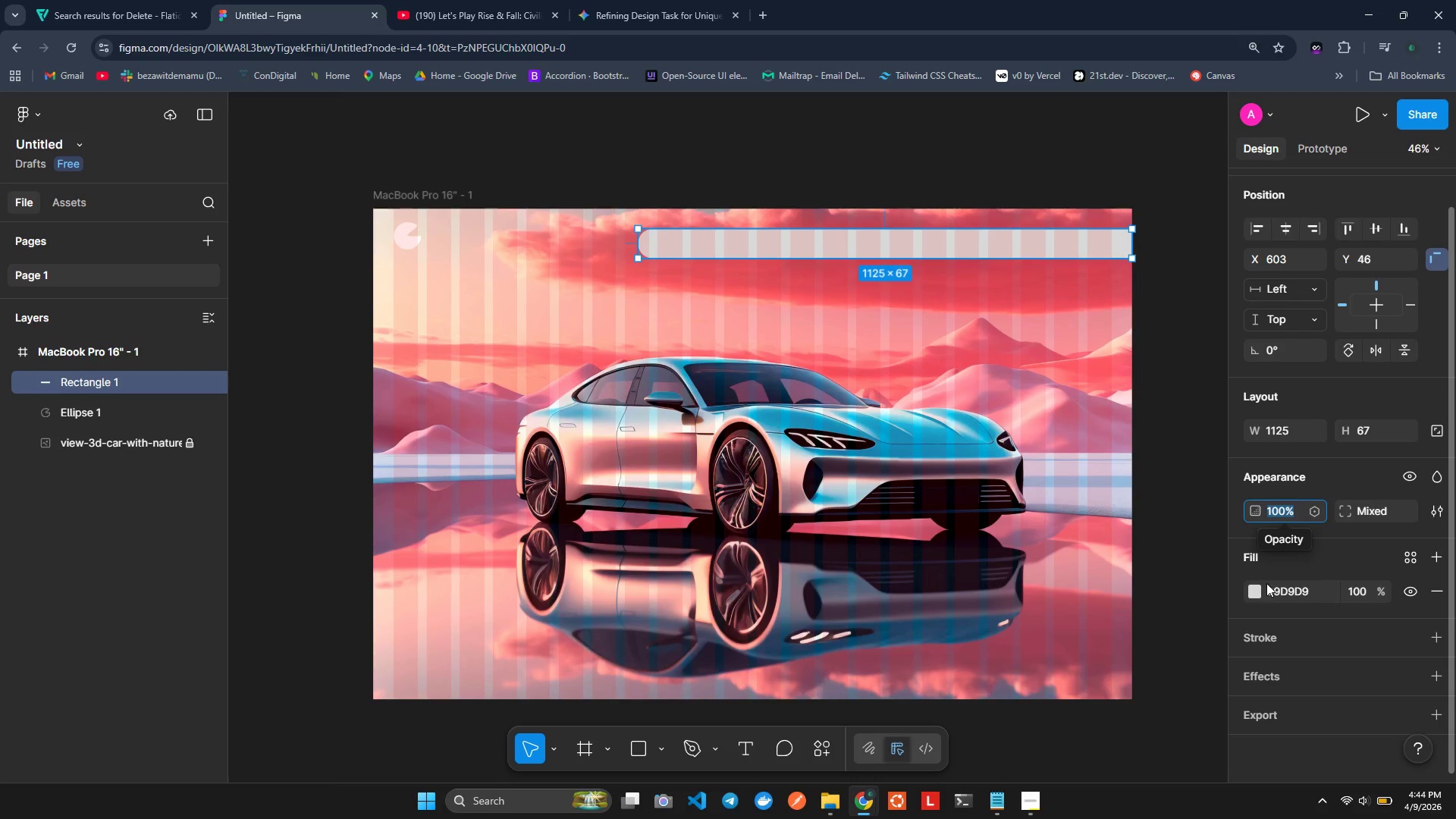 
left_click([1266, 592])
 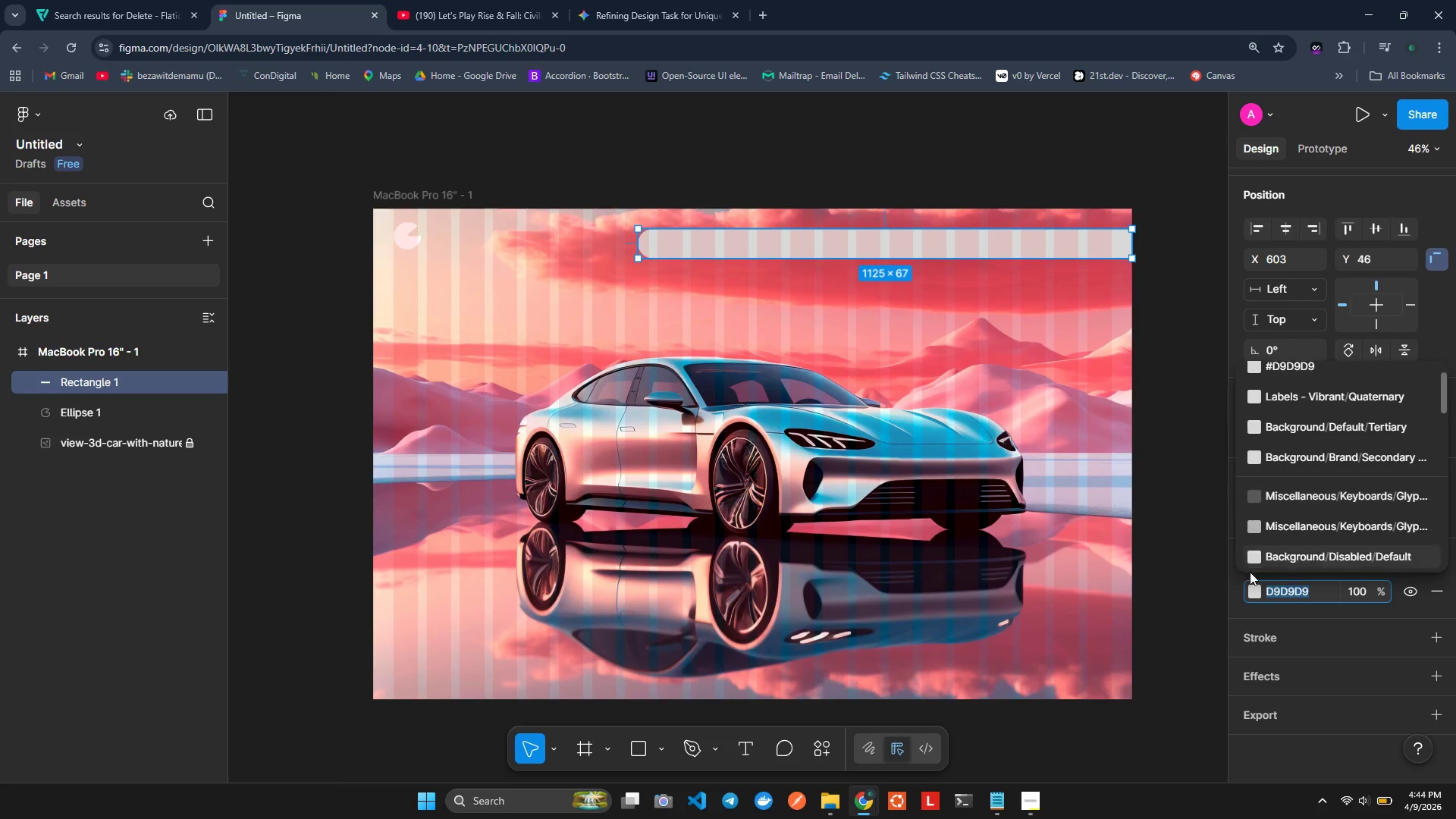 
left_click([1253, 588])
 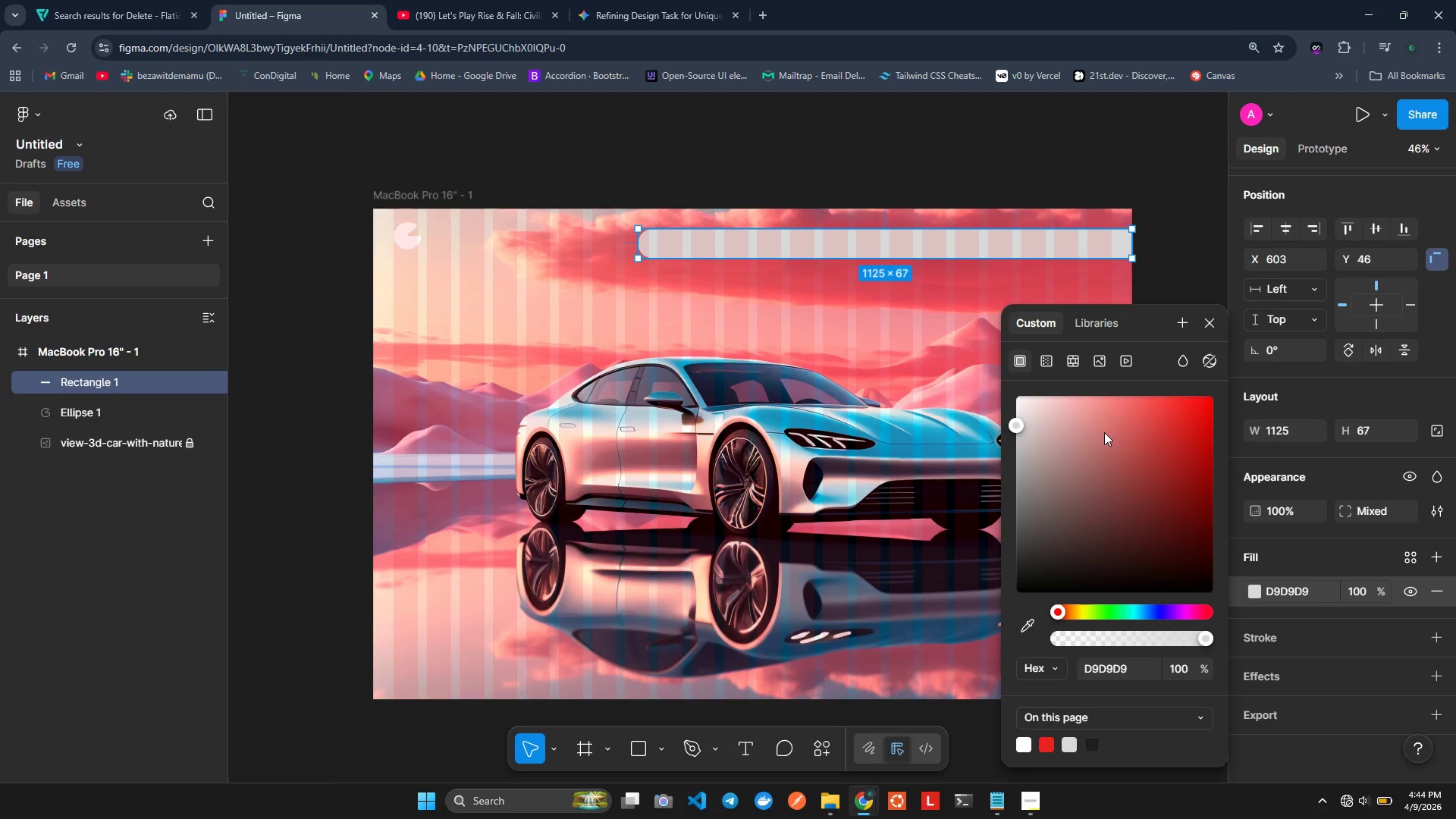 
left_click_drag(start_coordinate=[1039, 410], to_coordinate=[996, 394])
 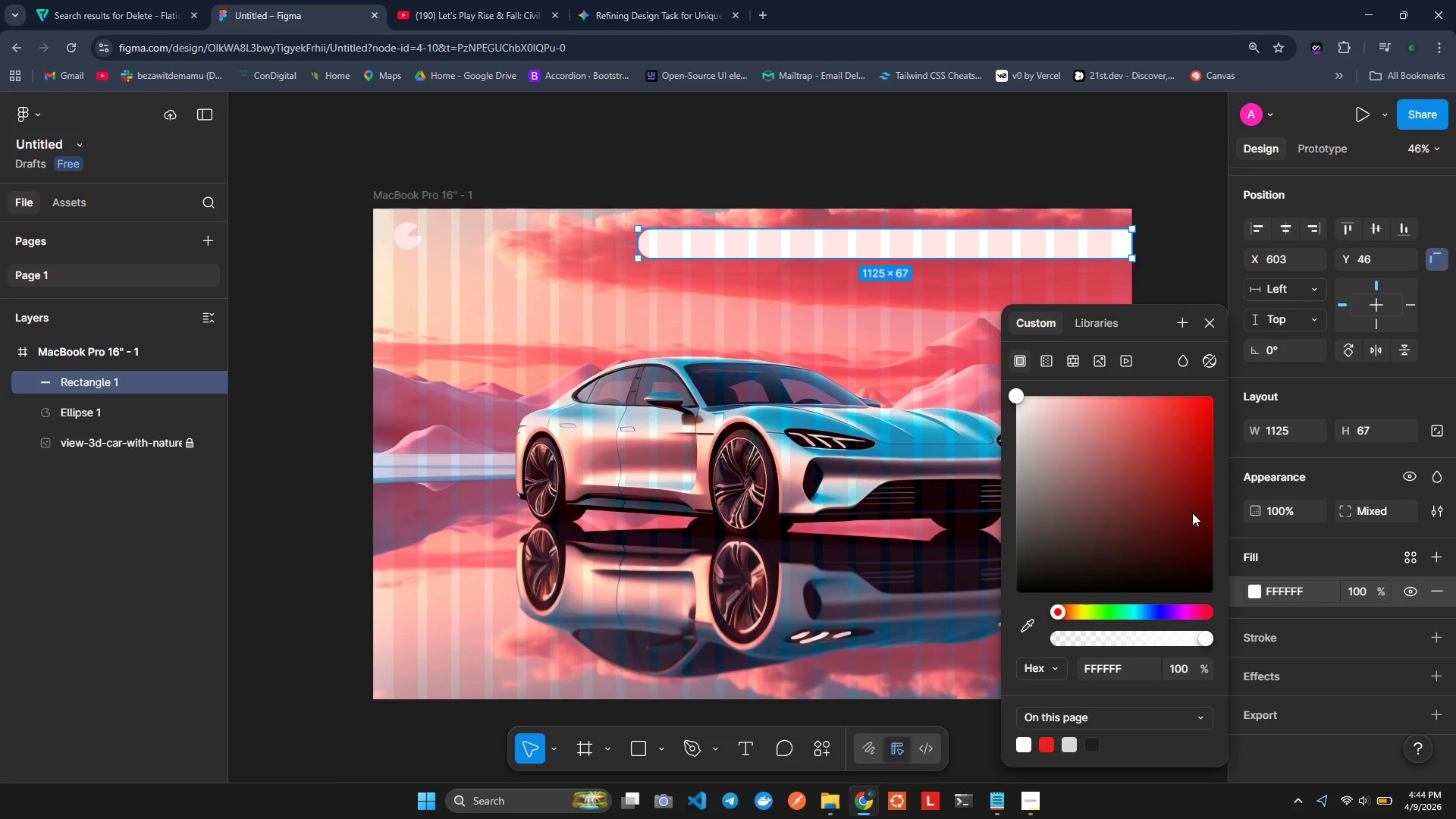 
left_click([1351, 589])
 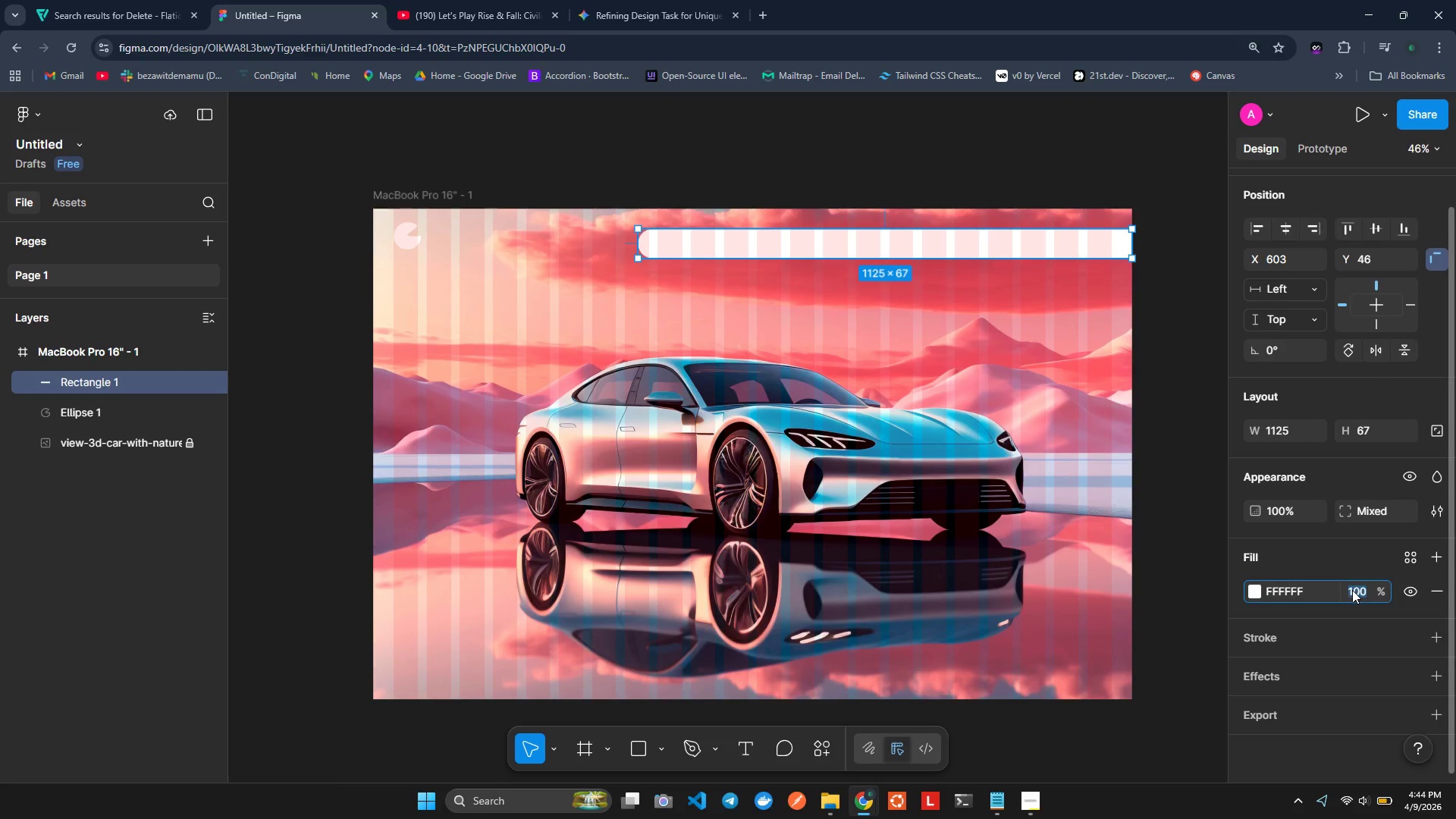 
key(1)
 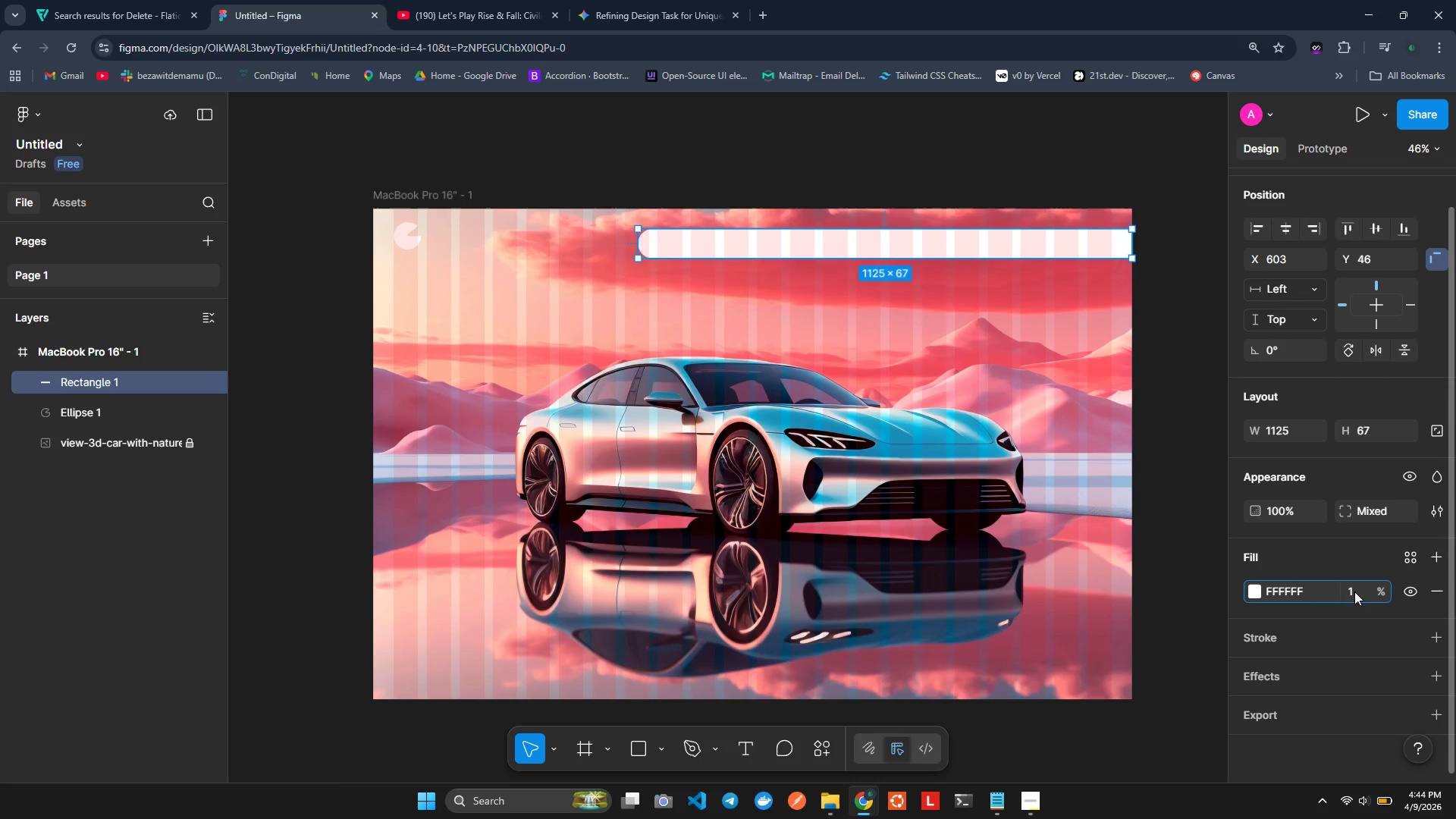 
key(Enter)
 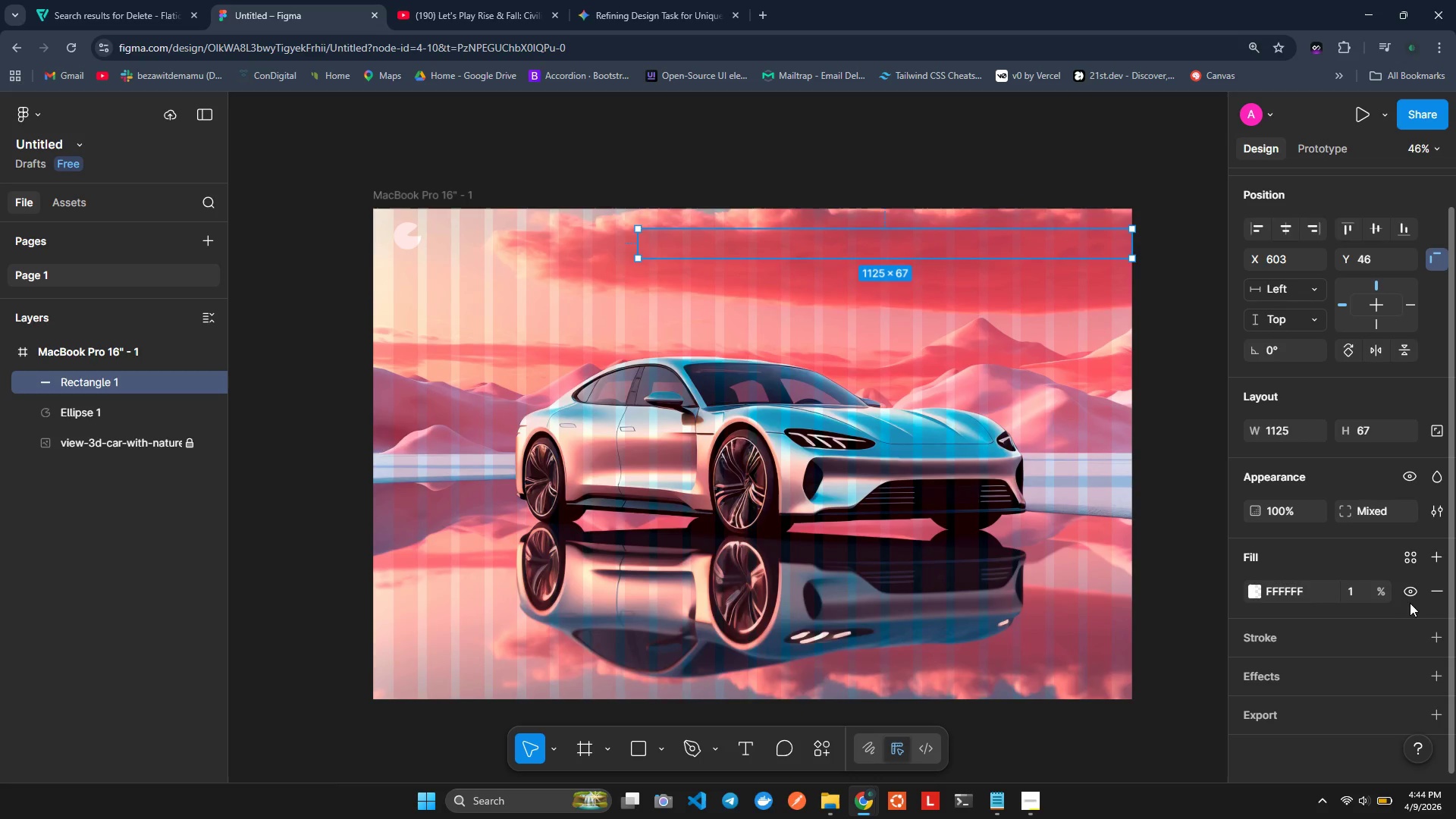 
wait(17.19)
 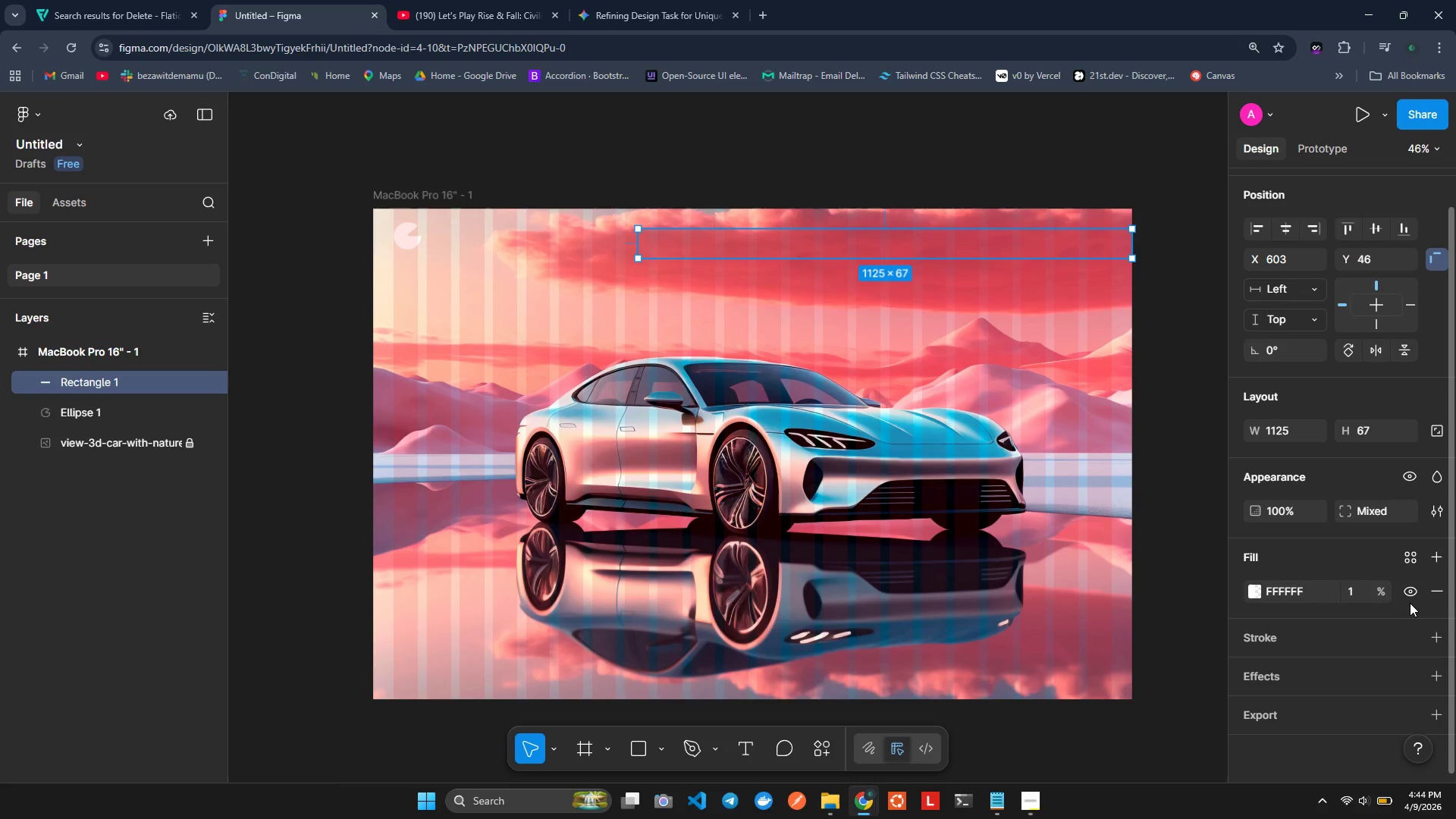 
left_click([1370, 674])
 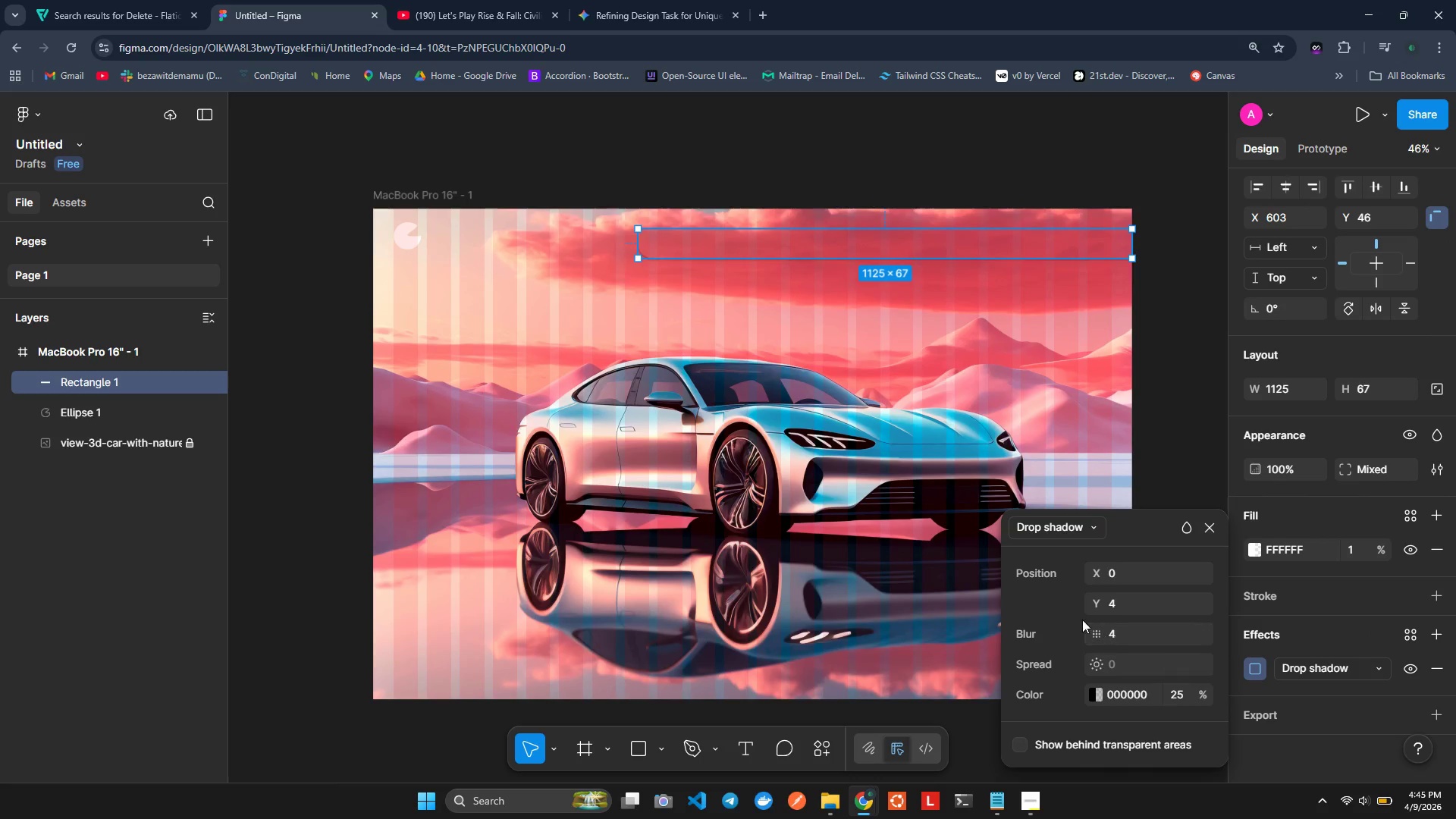 
left_click([1054, 522])
 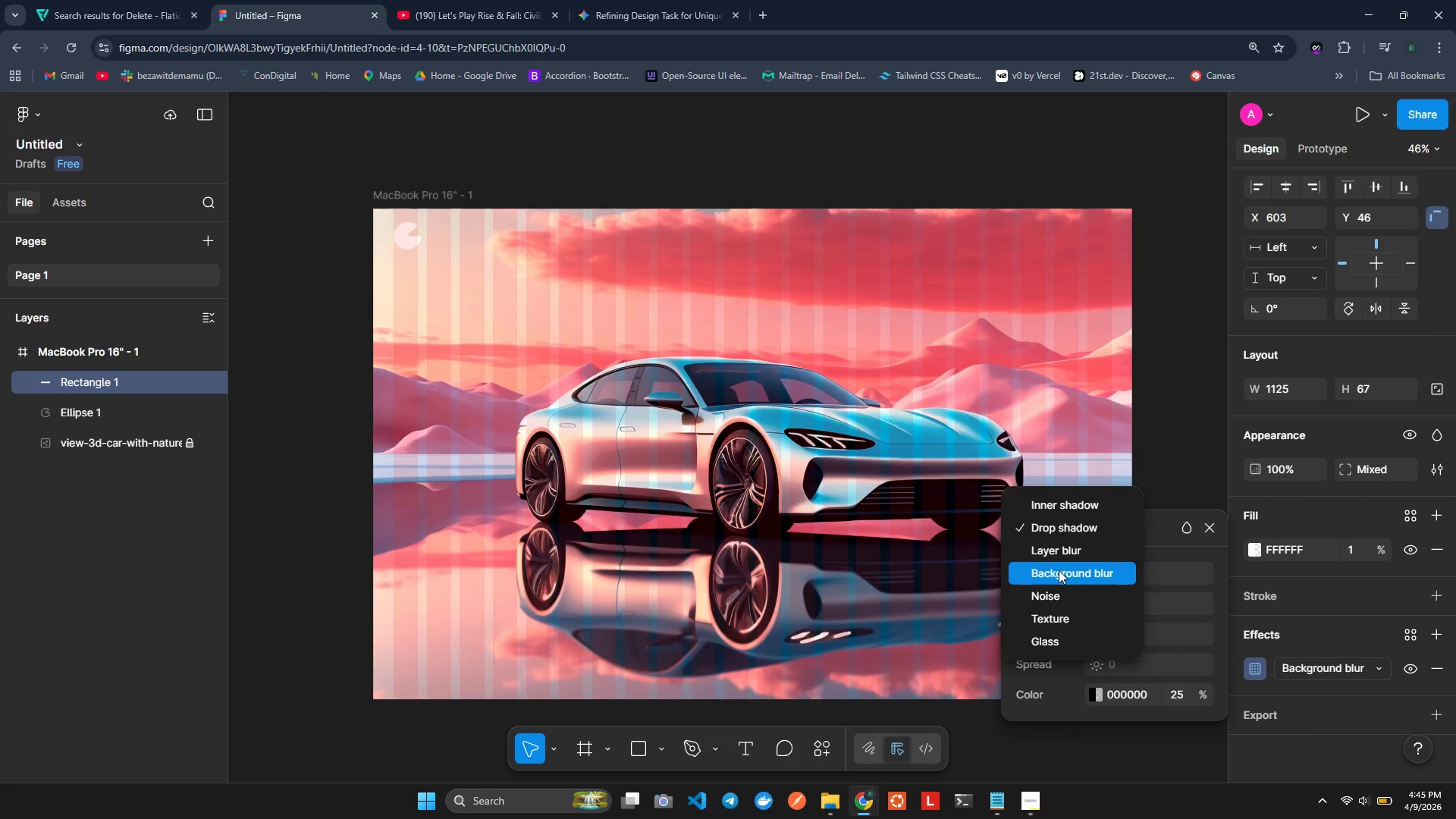 
left_click([1059, 570])
 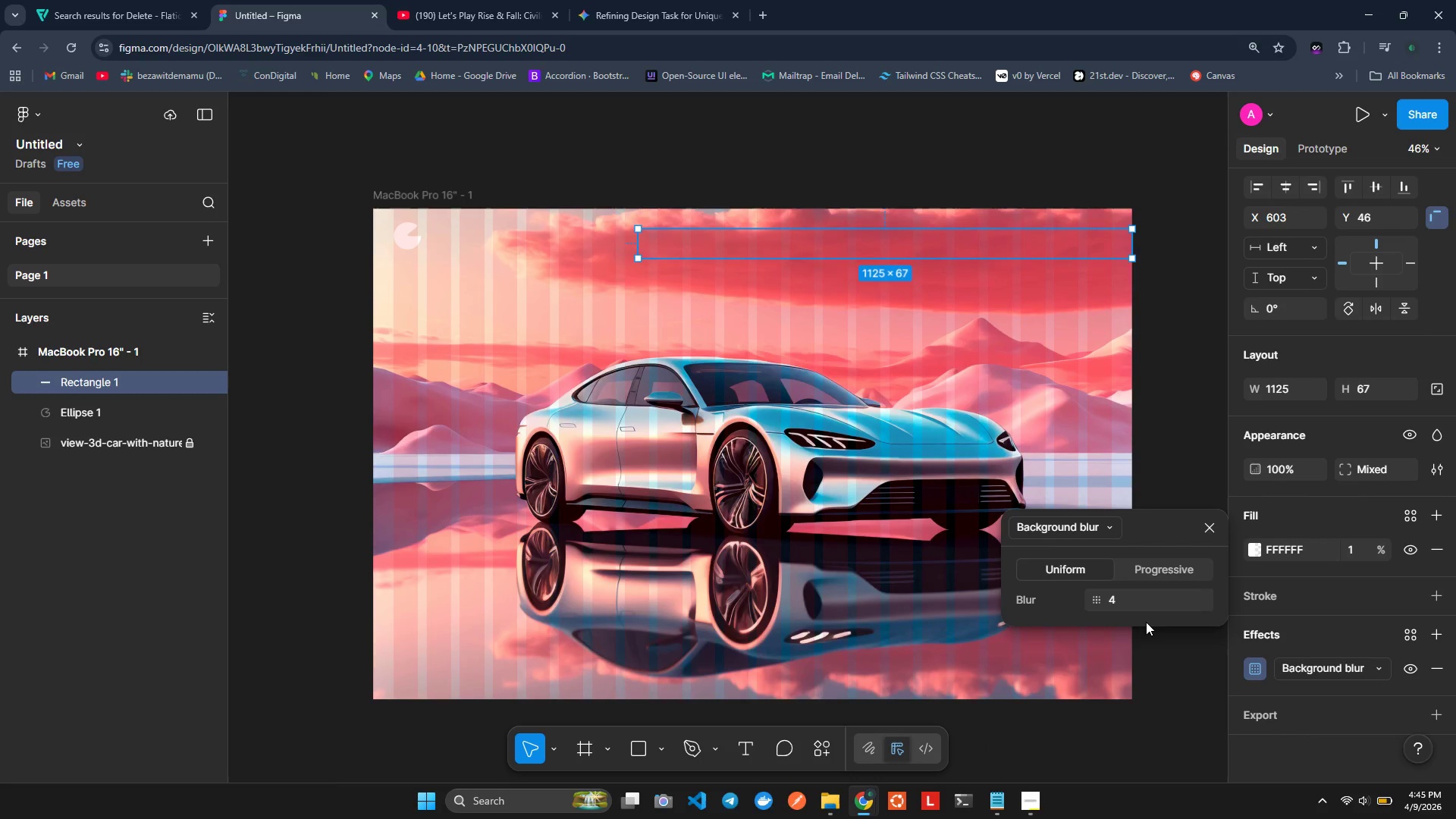 
left_click([1116, 597])
 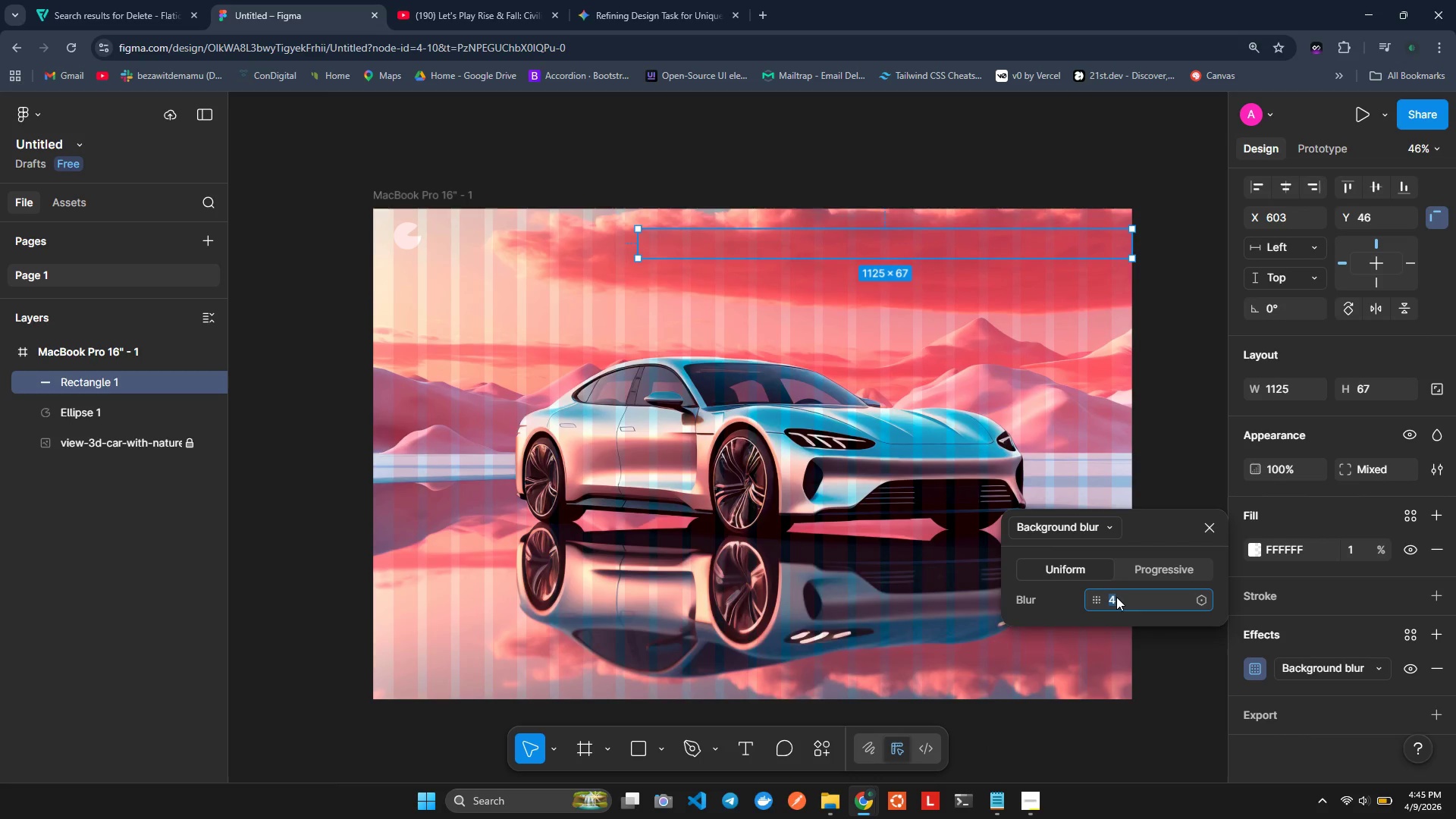 
wait(9.78)
 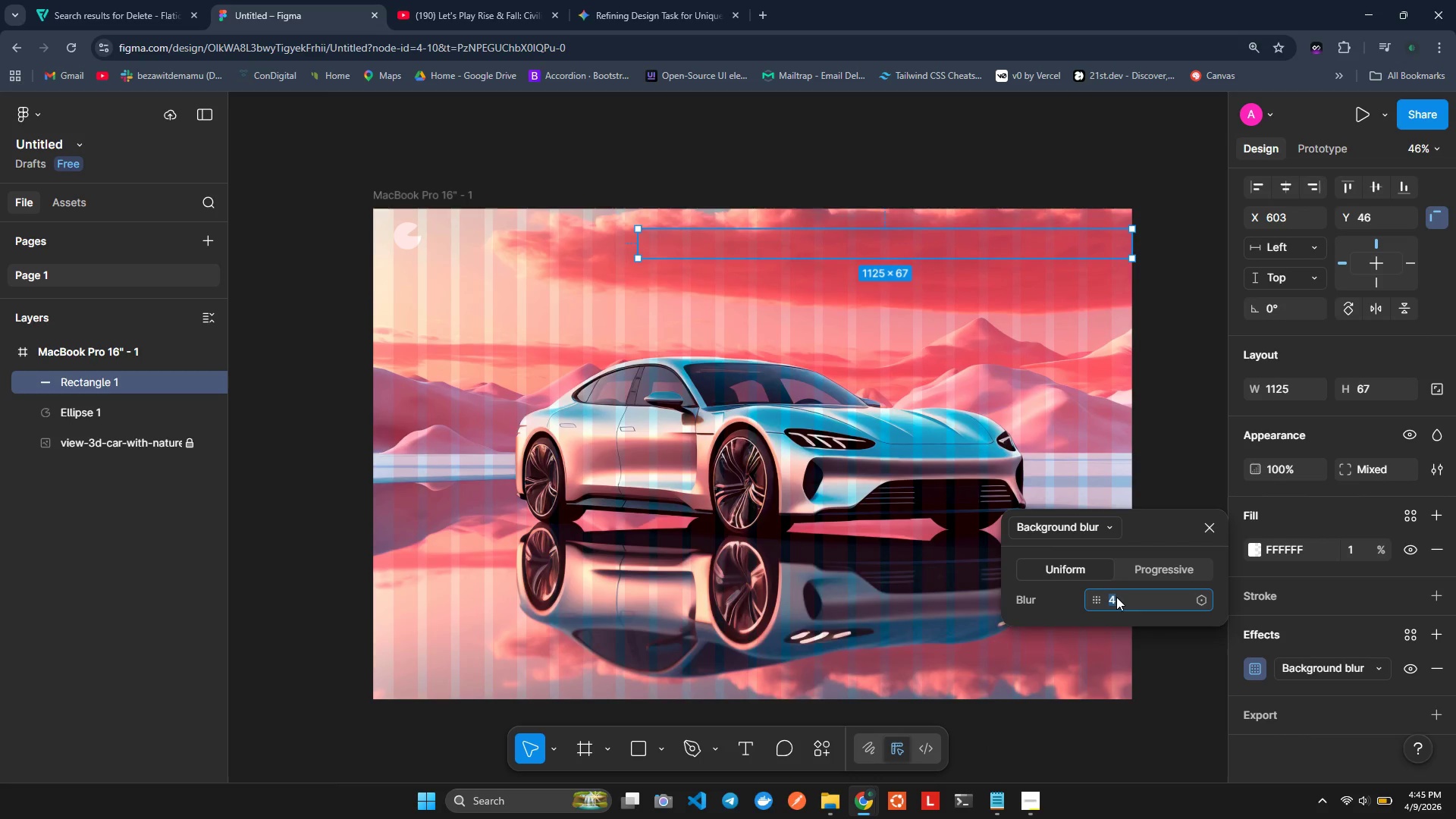 
type(101.8)
 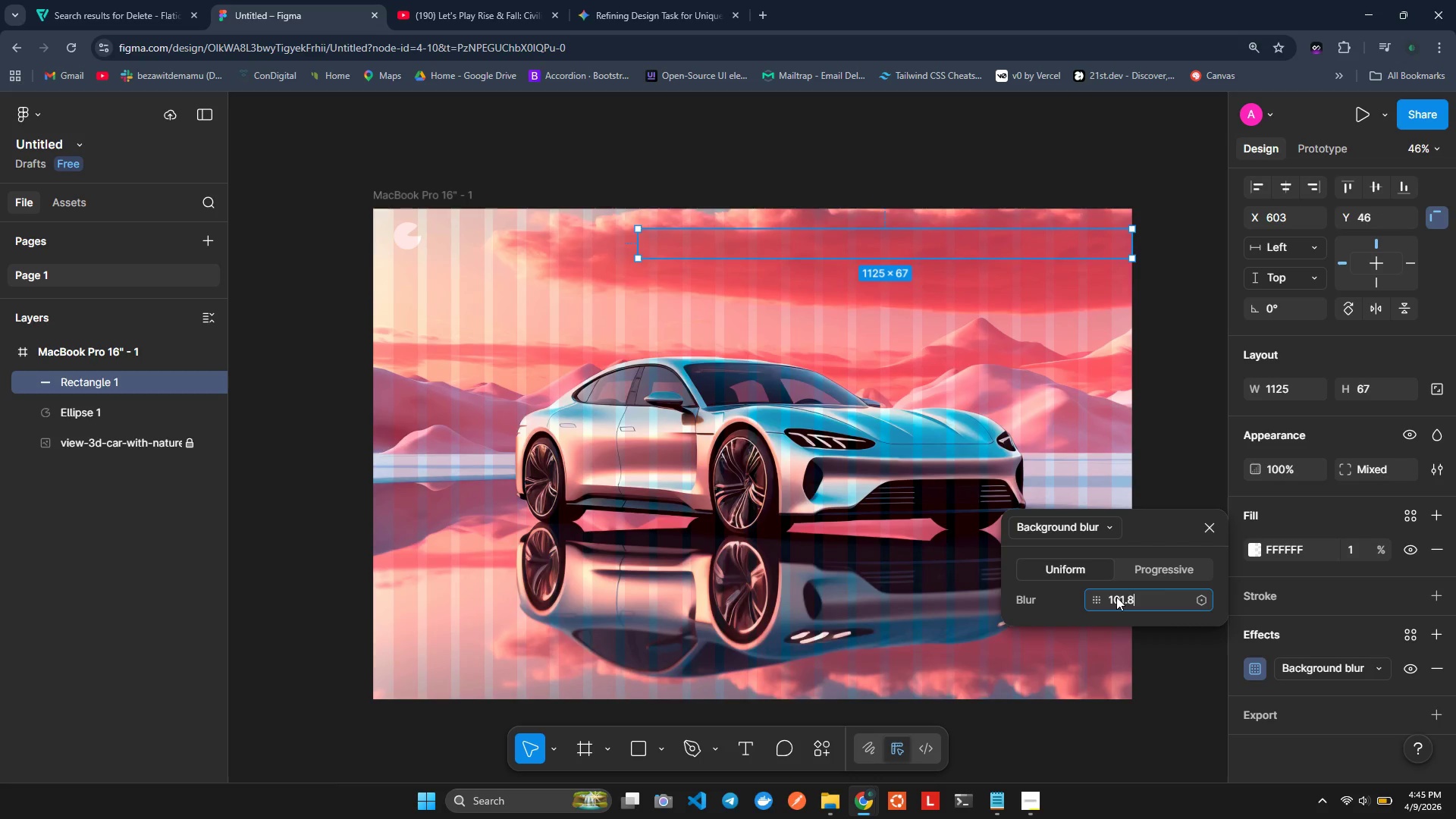 
key(ArrowLeft)
 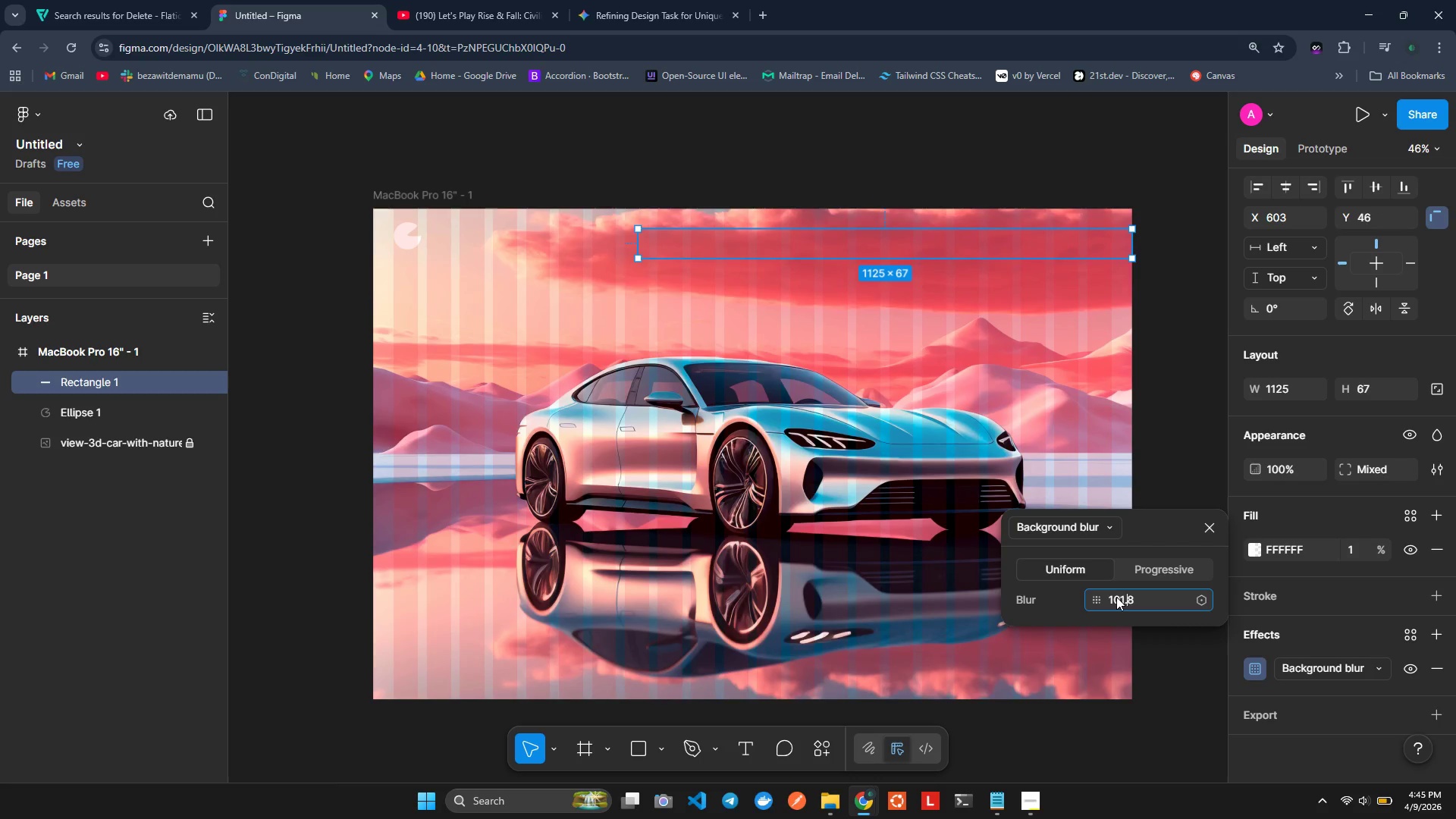 
key(Enter)
 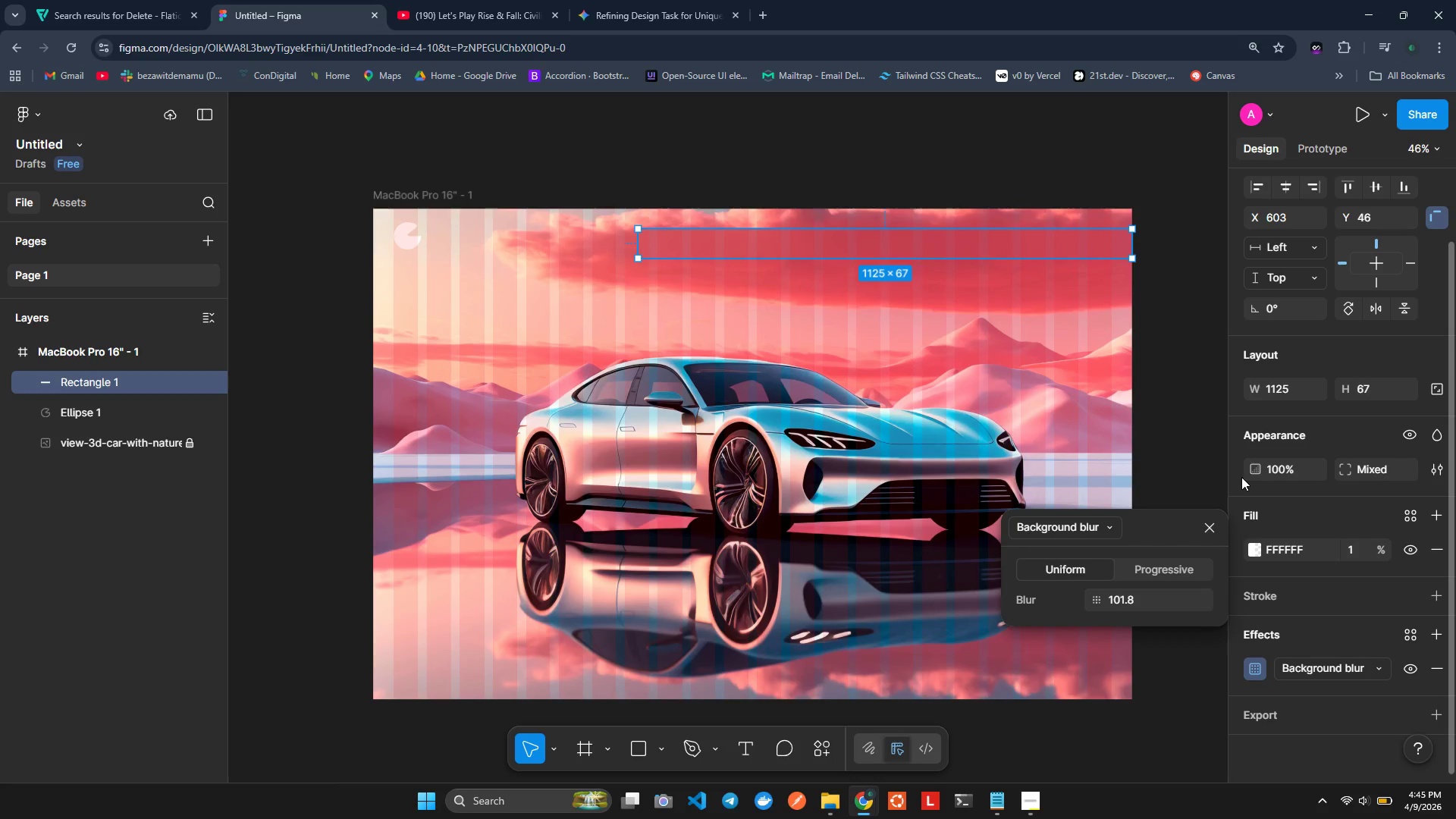 
wait(11.49)
 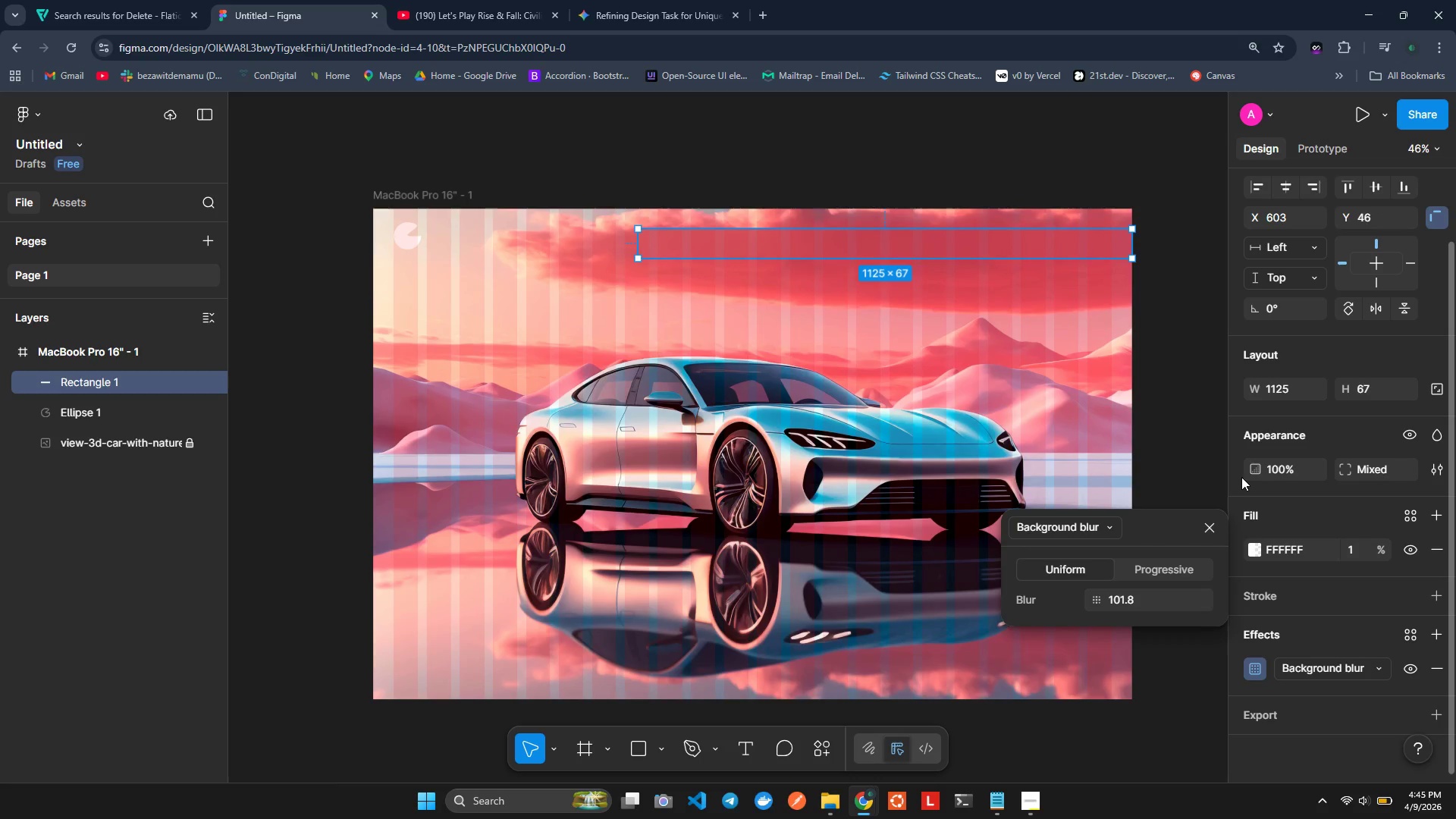 
double_click([1352, 570])
 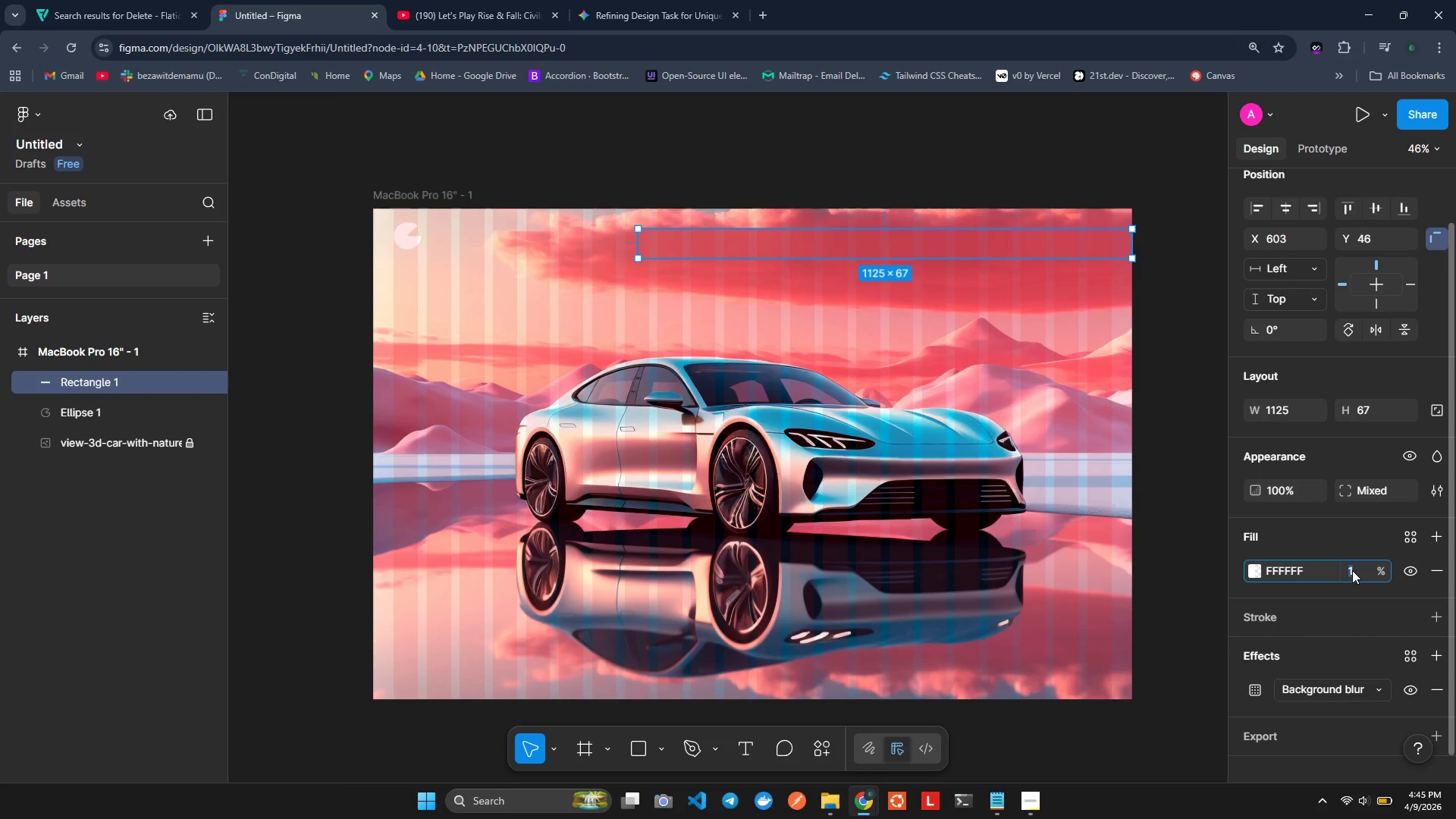 
key(5)
 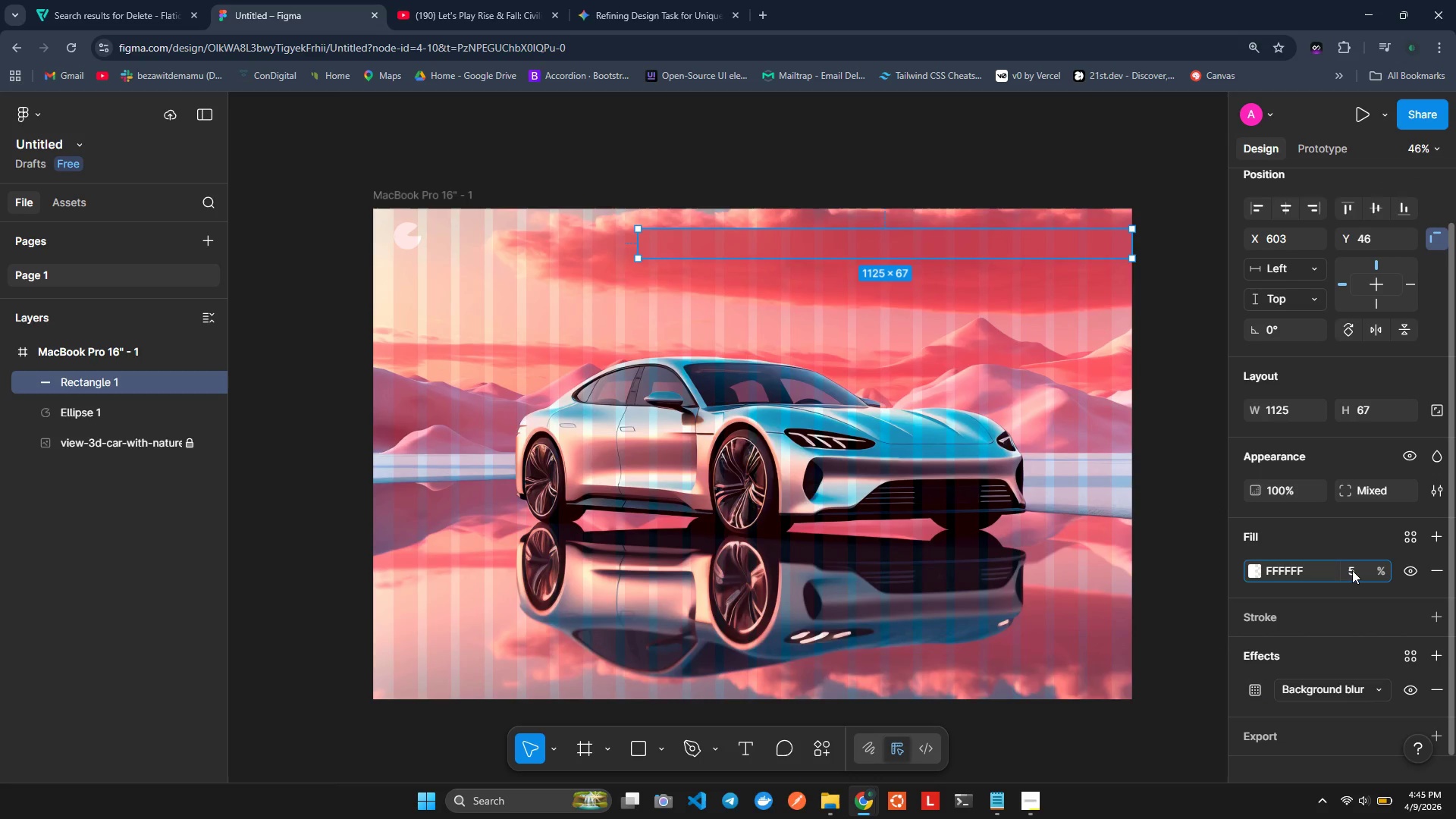 
key(Enter)
 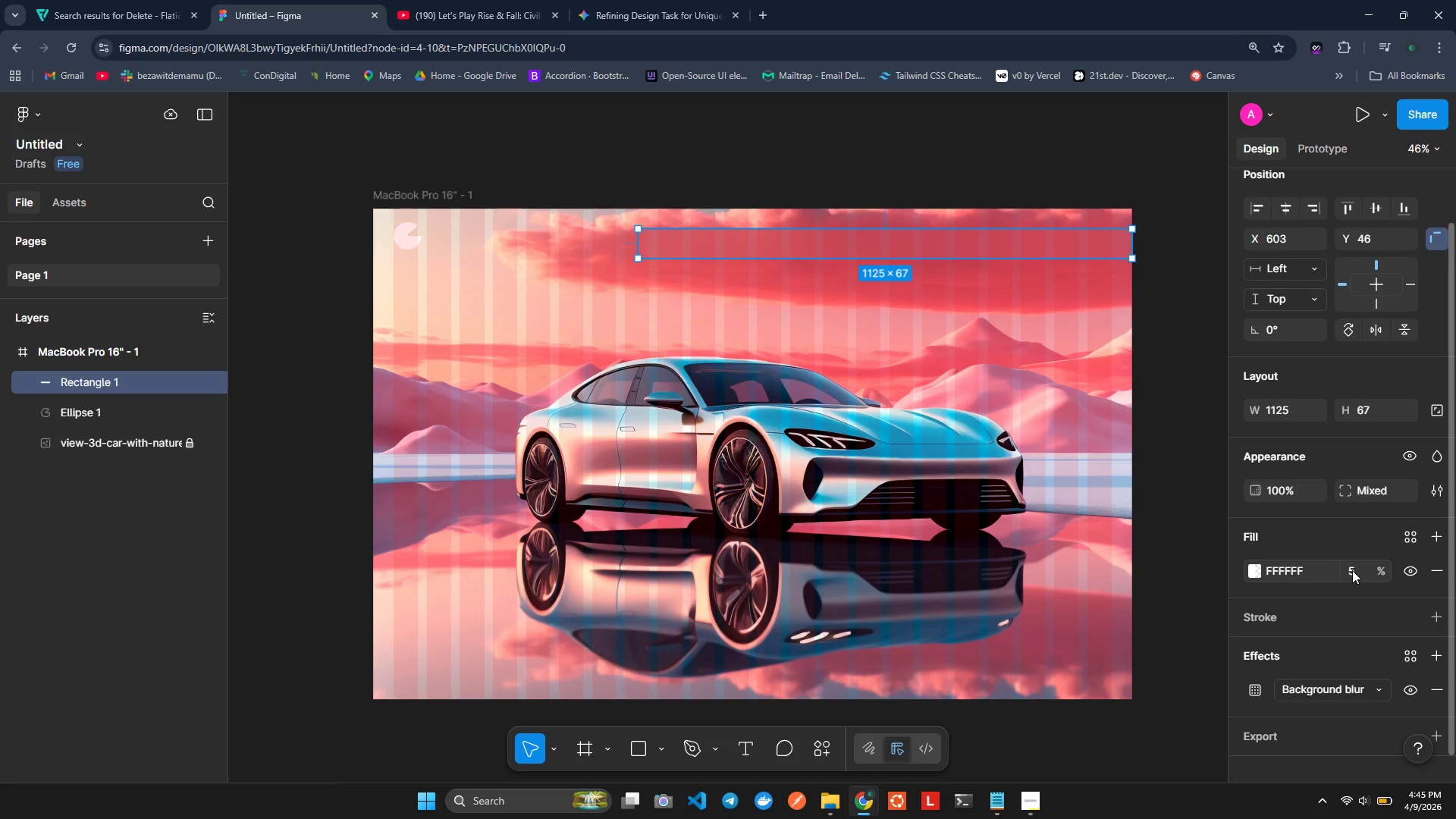 
wait(25.99)
 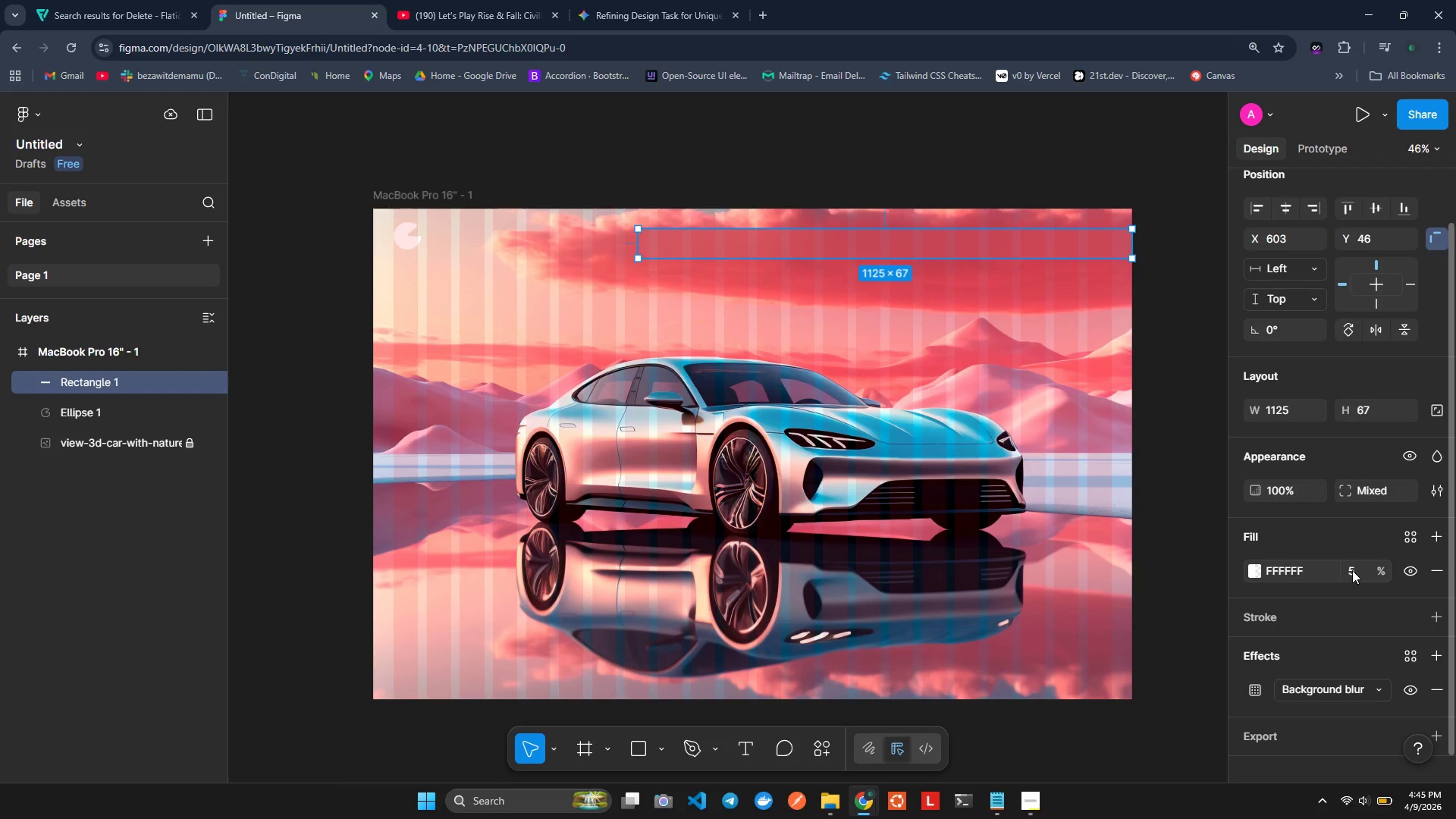 
left_click([622, 301])
 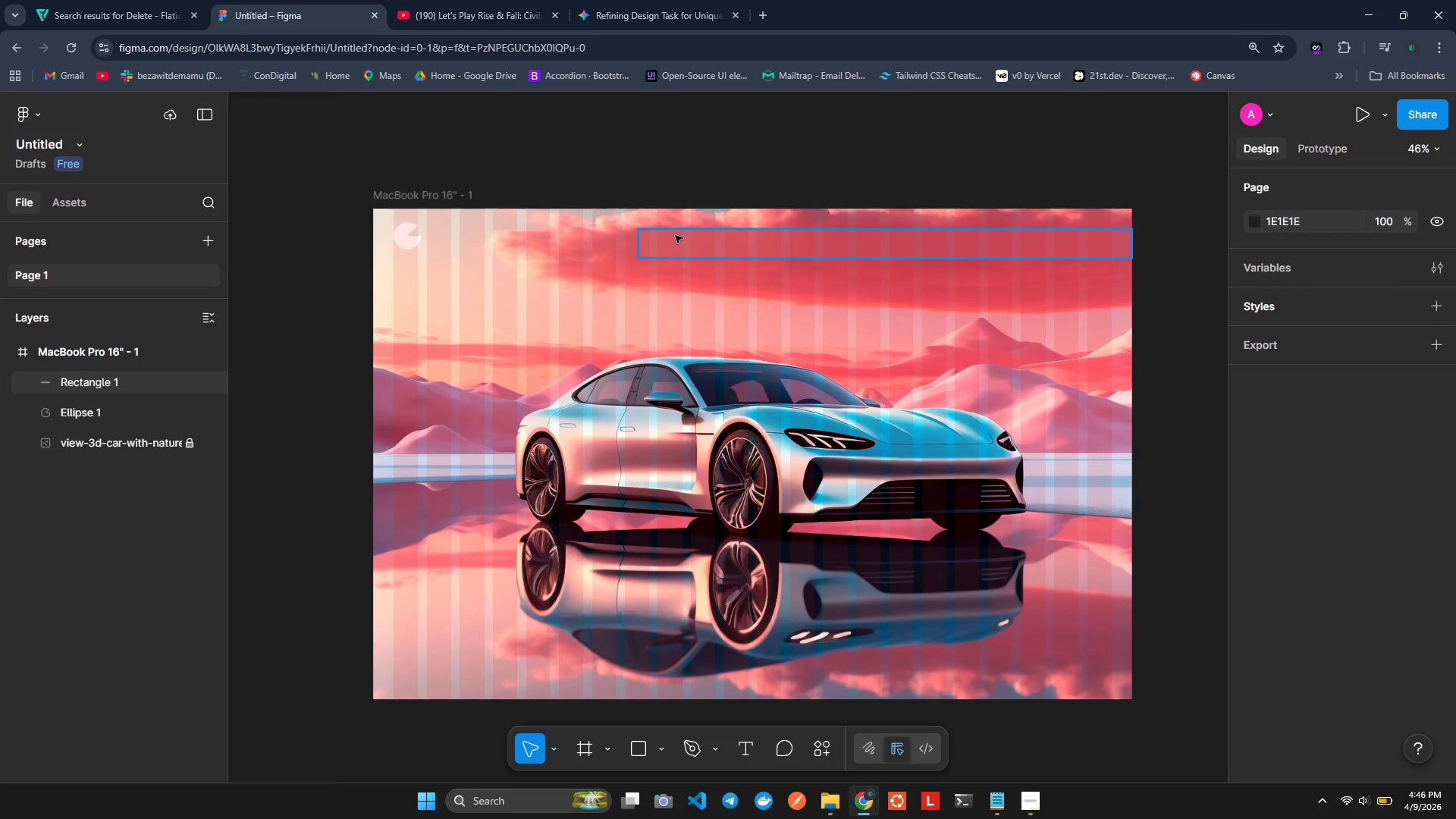 
left_click([675, 235])
 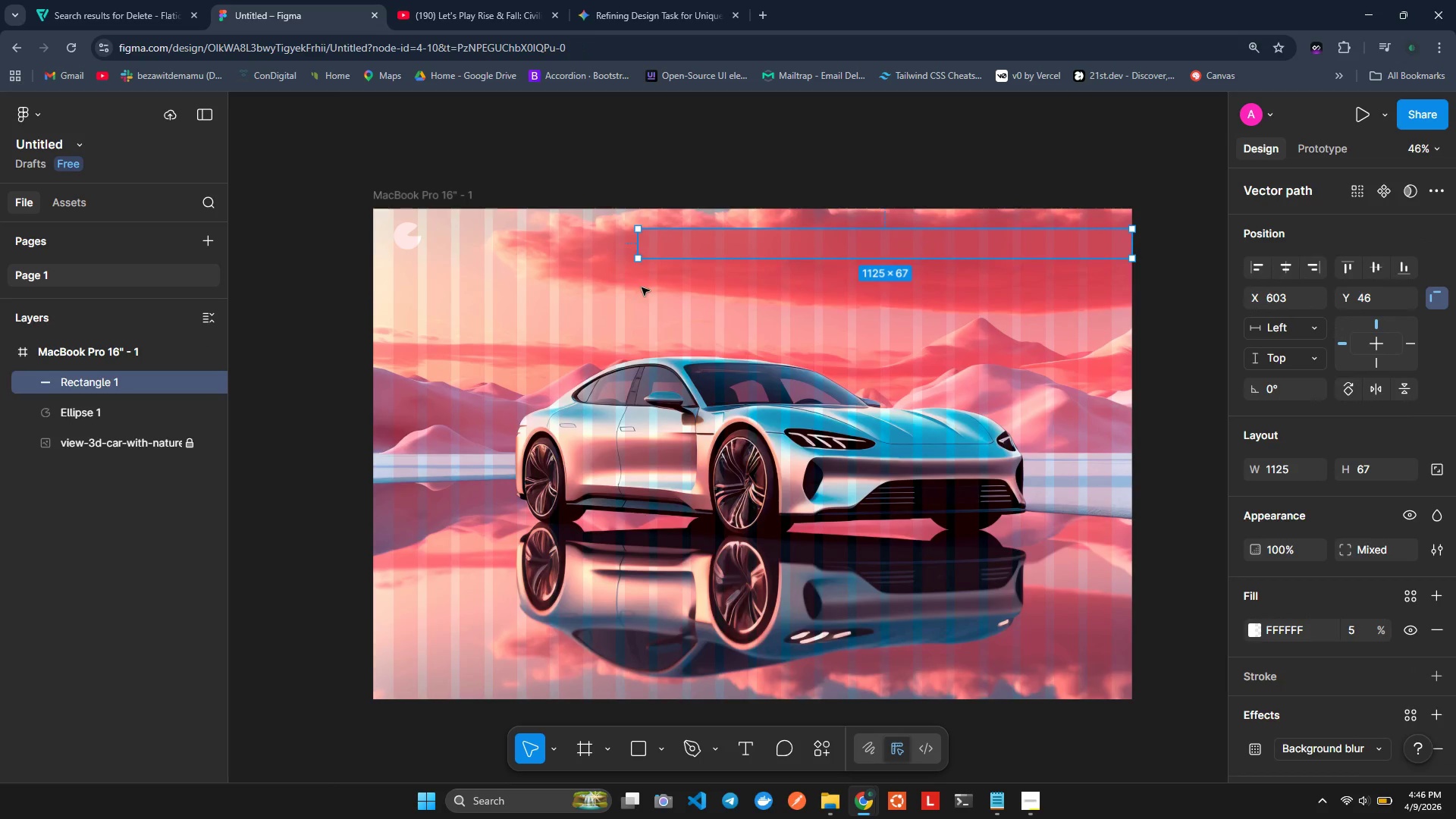 
left_click([613, 312])
 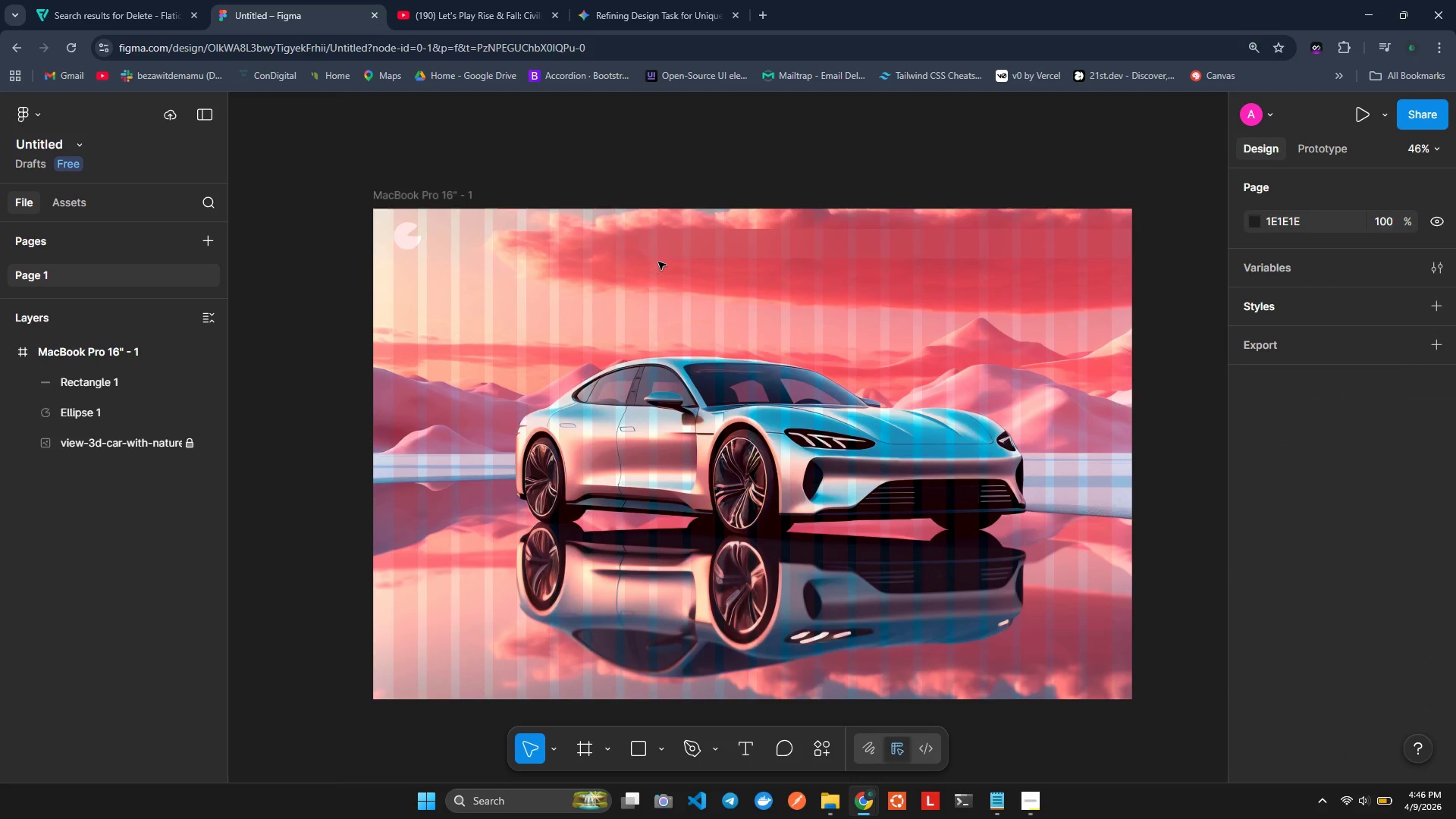 
left_click([661, 259])
 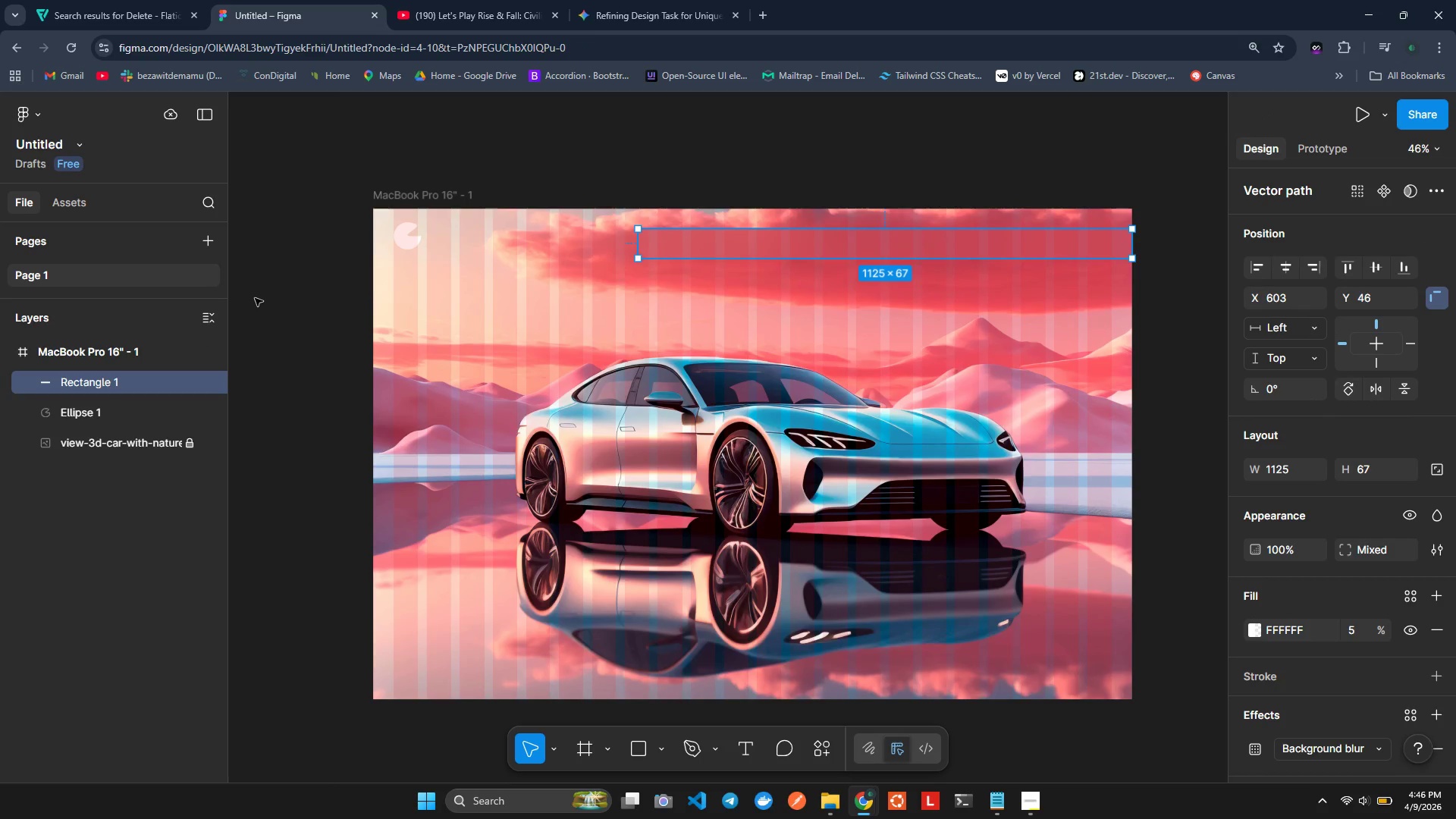 
wait(8.62)
 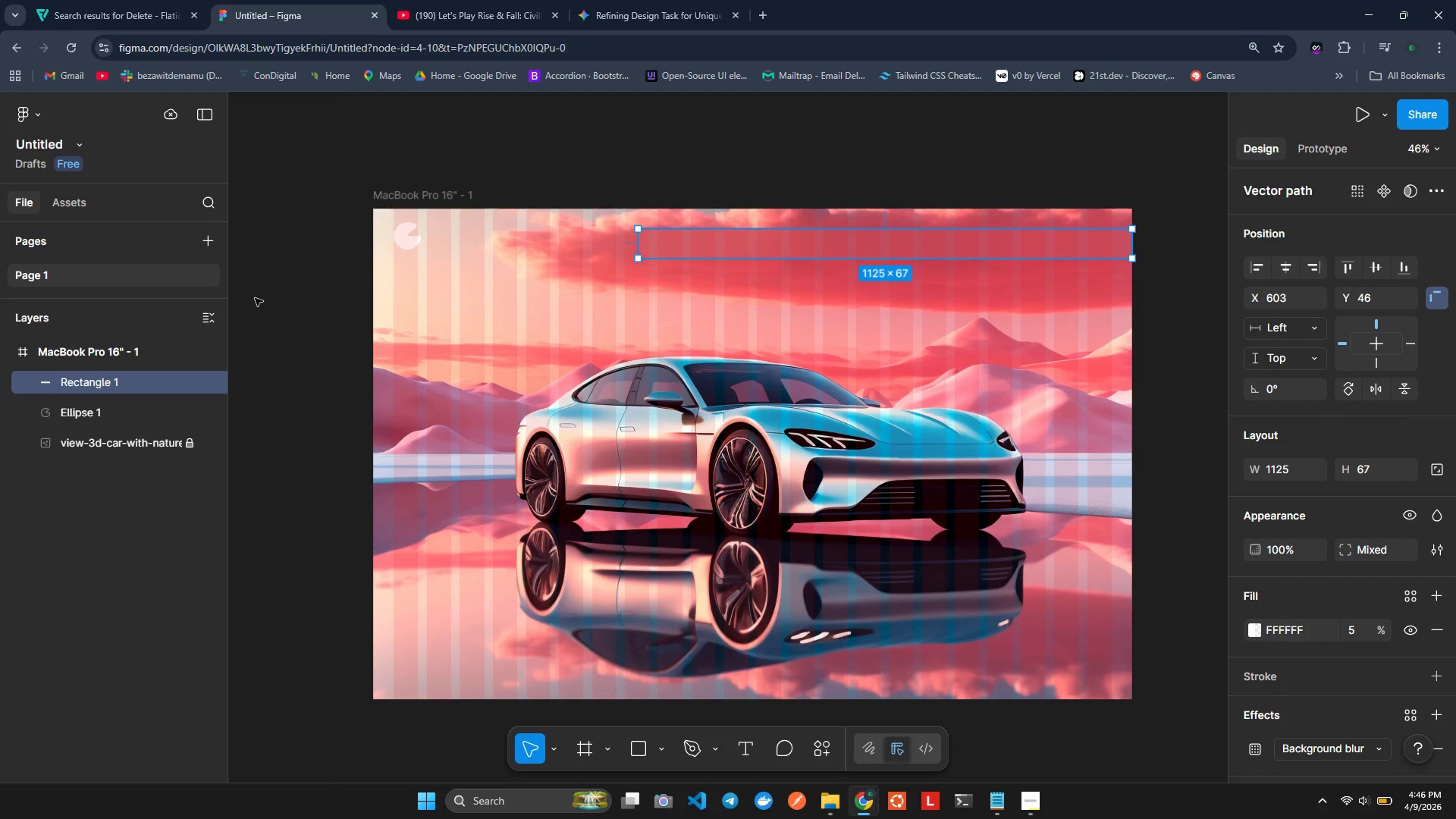 
left_click([742, 758])
 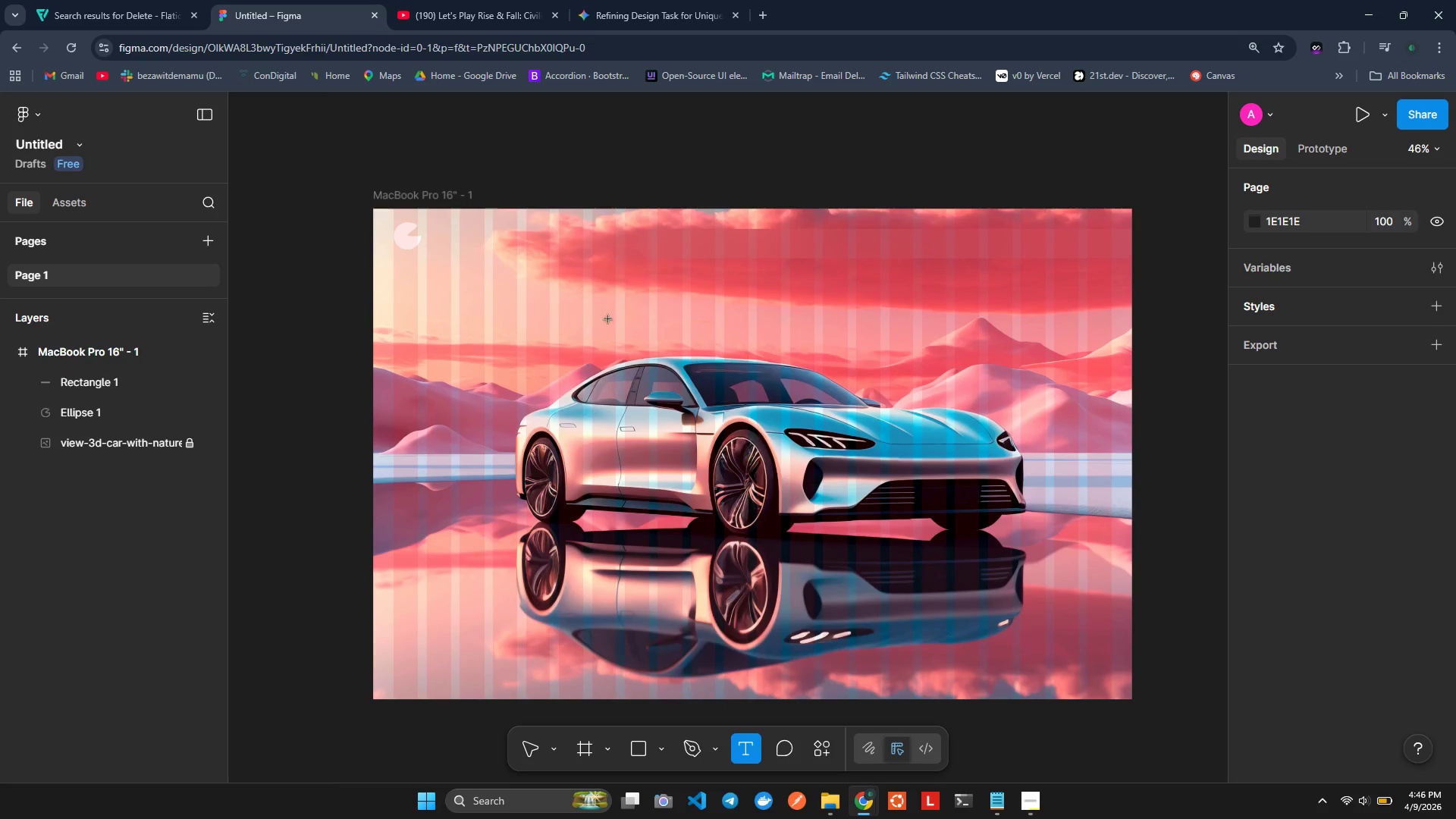 
left_click([660, 234])
 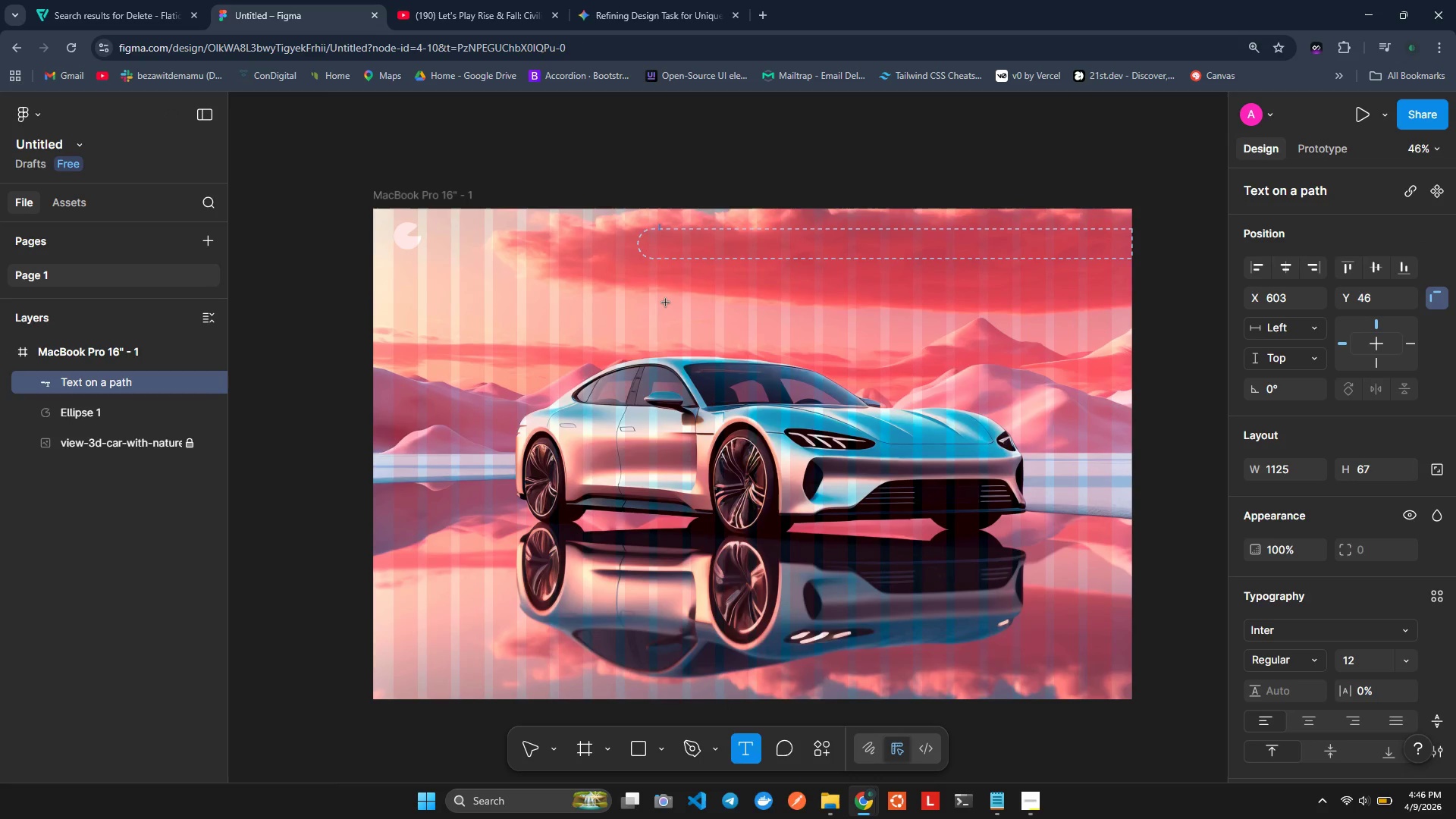 
type(Hme)
 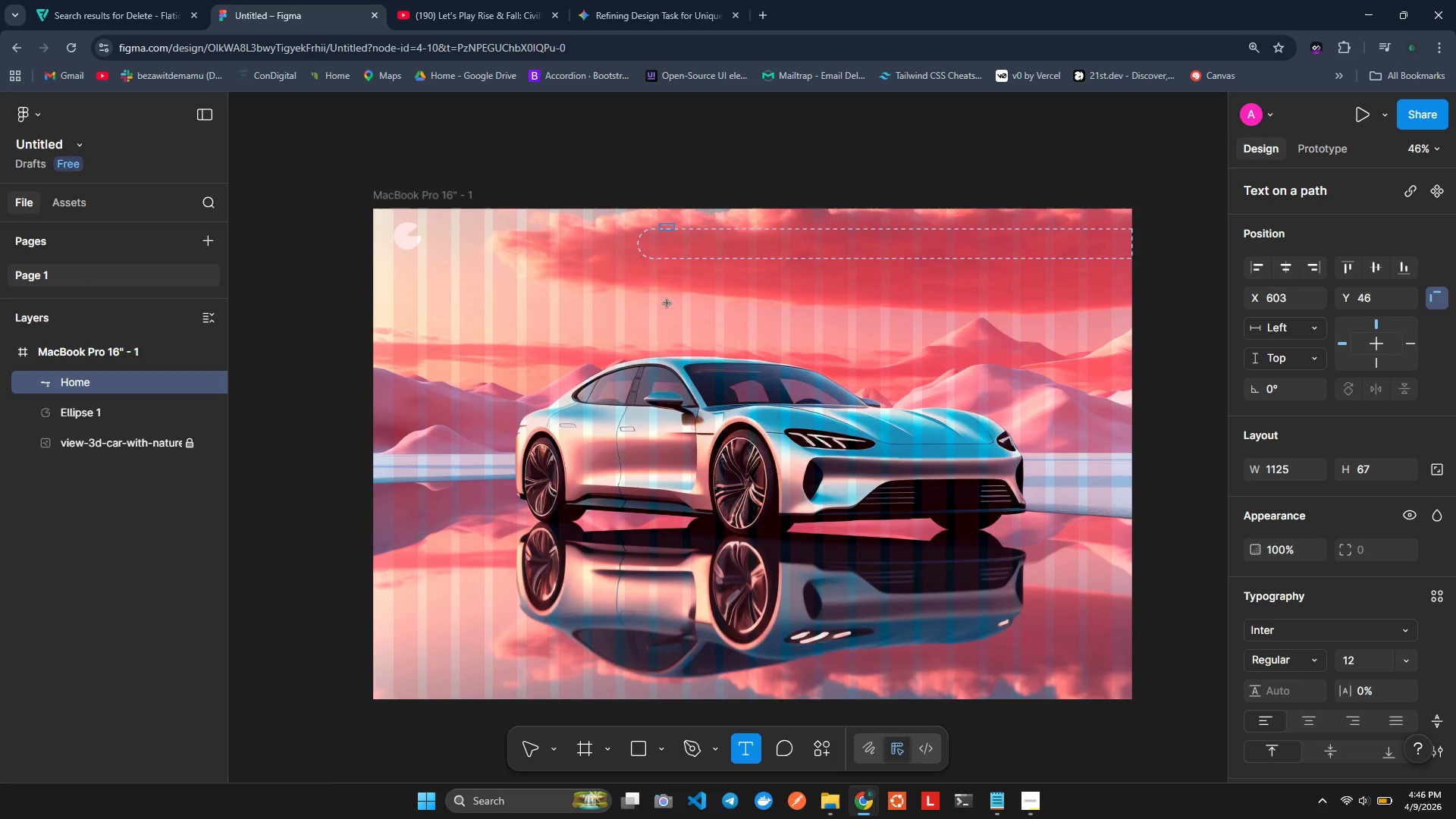 
hold_key(key=O, duration=0.31)
 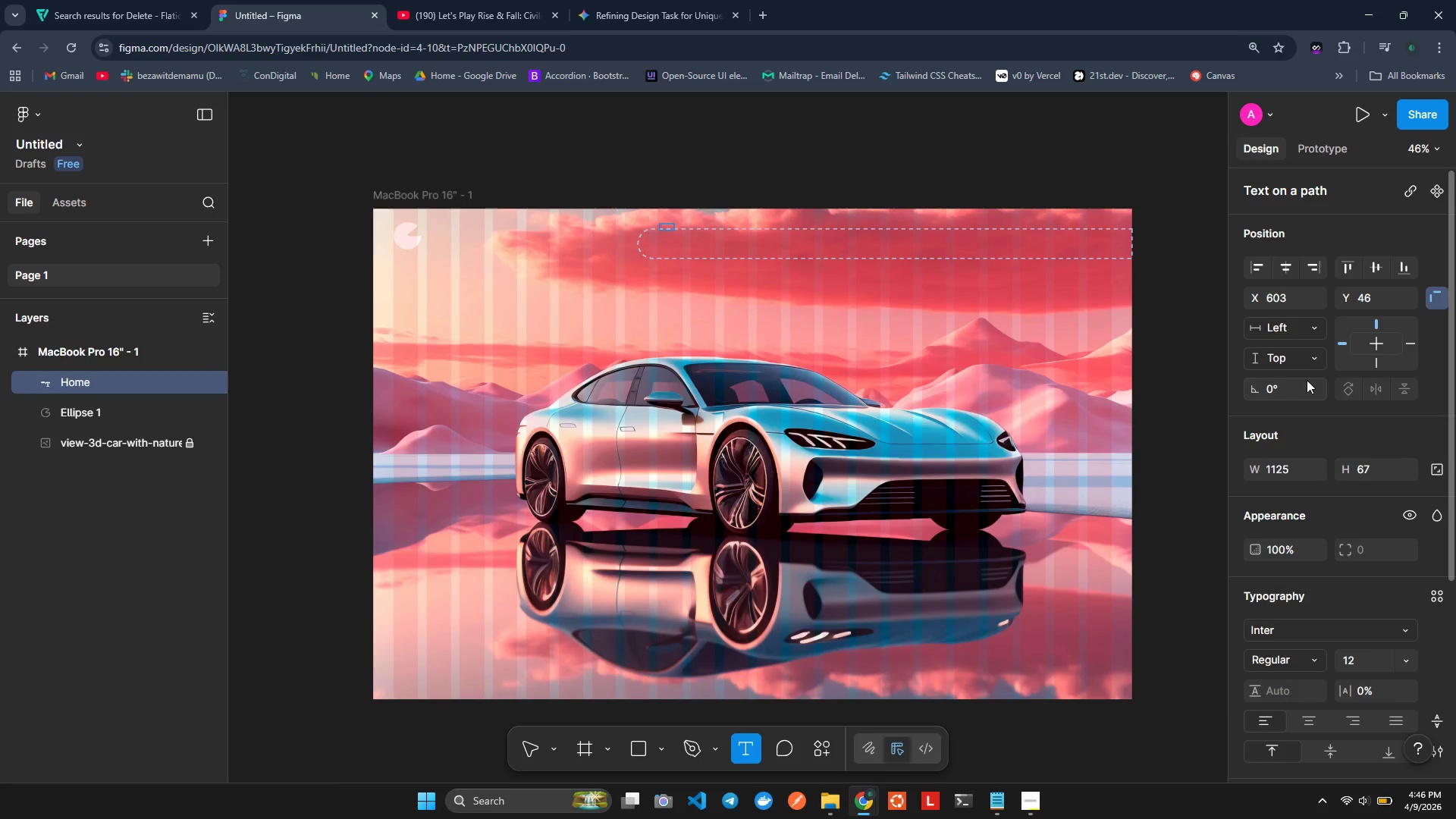 
wait(5.41)
 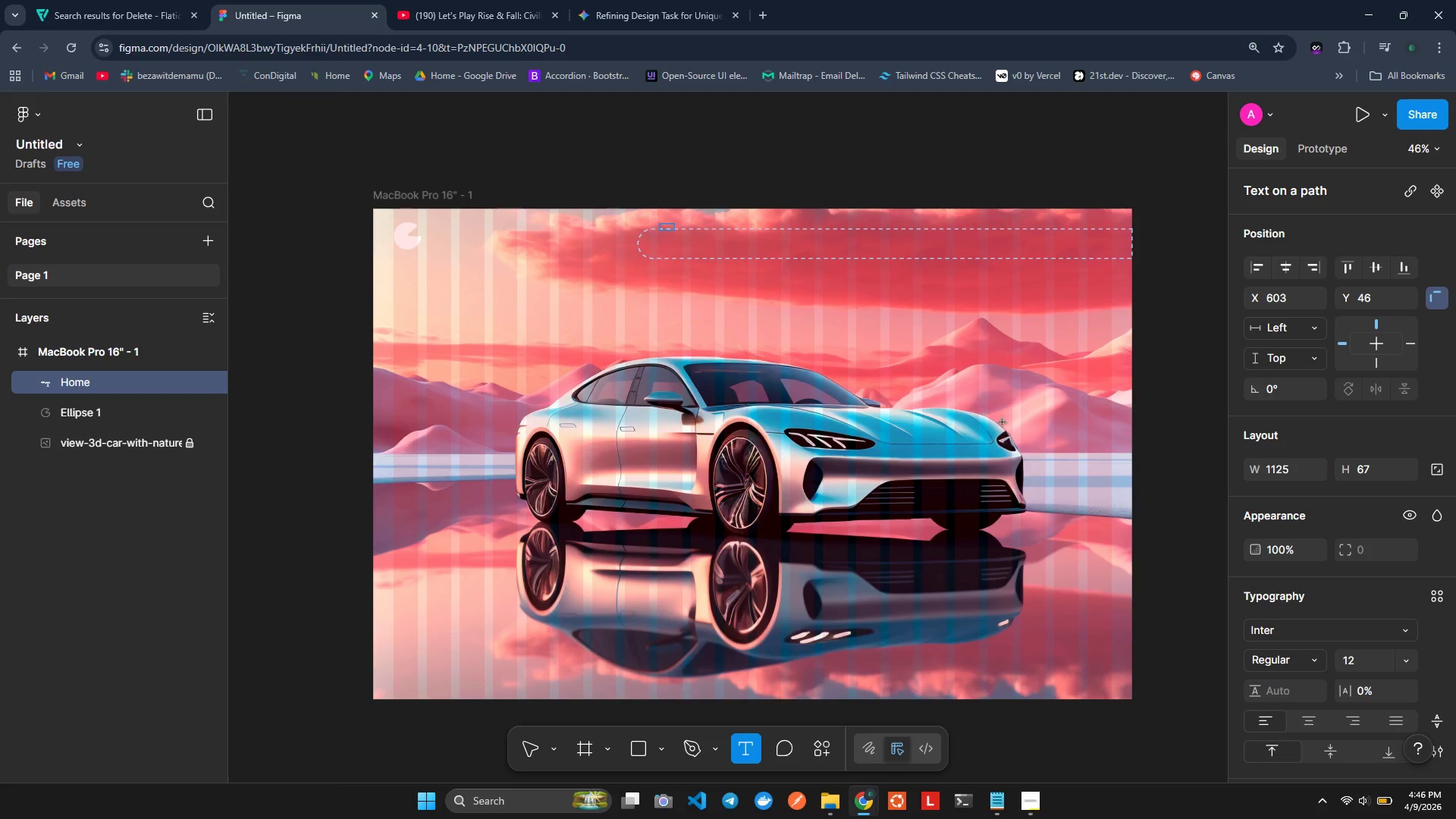 
left_click([1351, 532])
 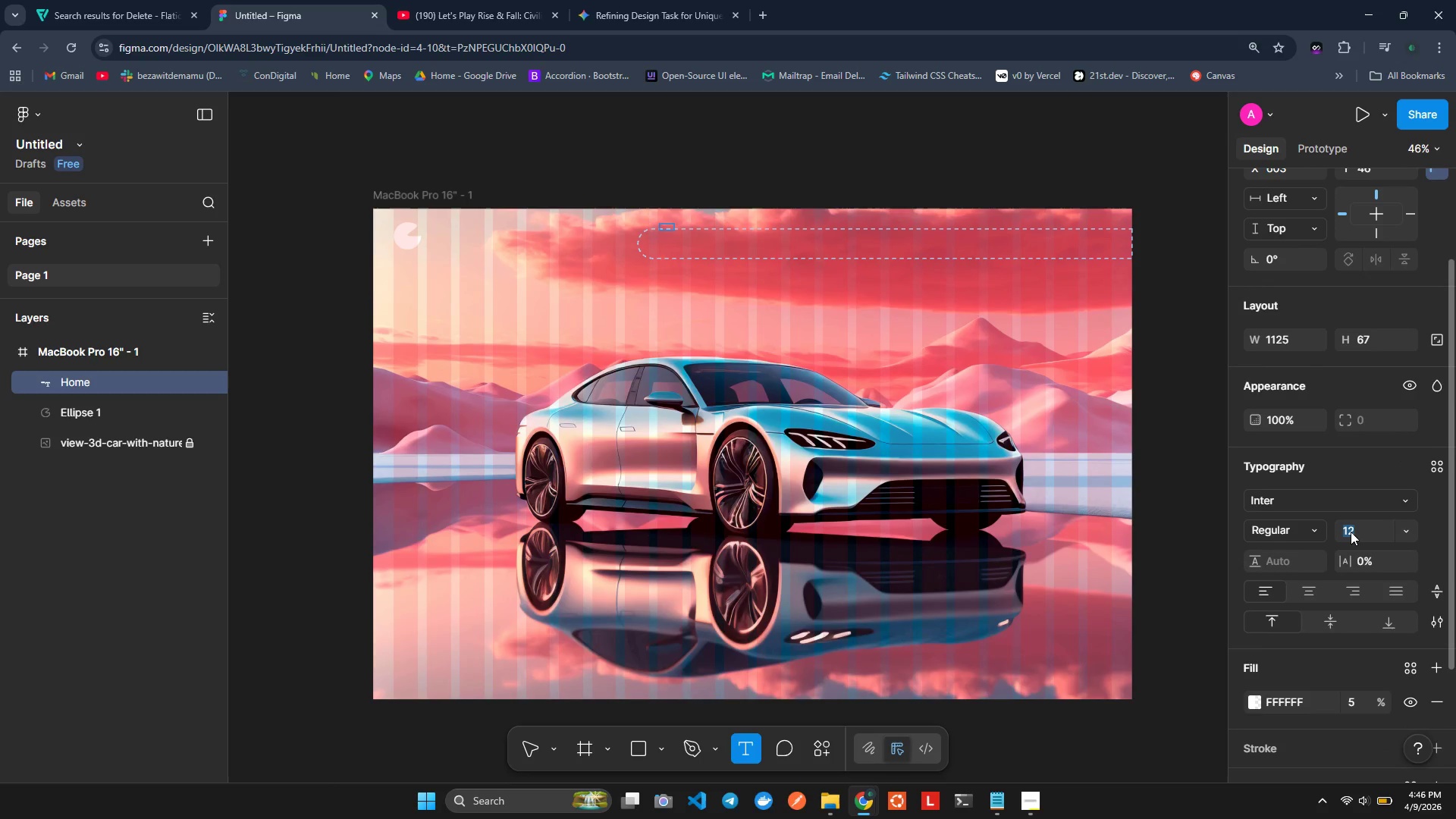 
wait(10.28)
 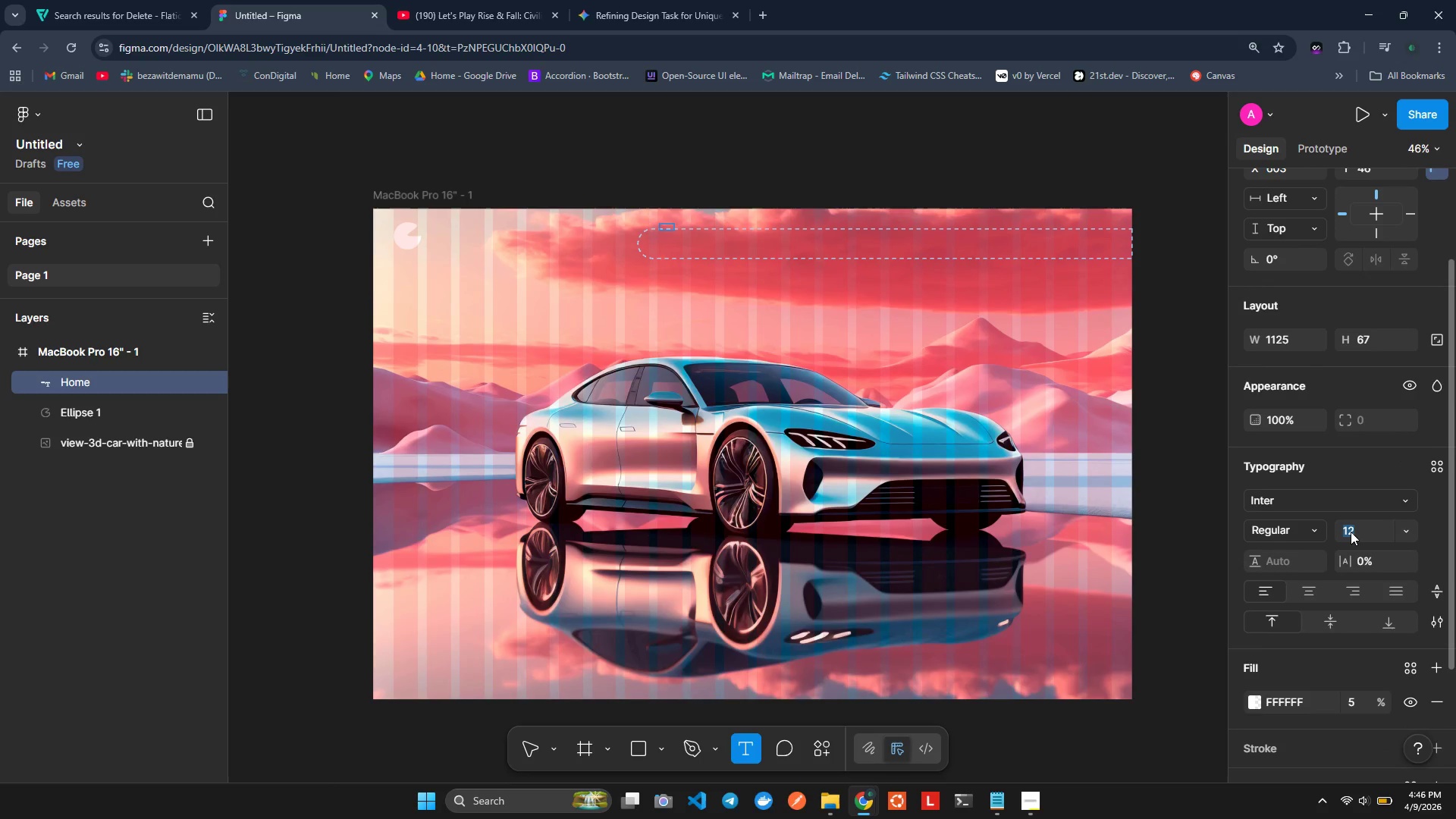 
hold_key(key=ControlLeft, duration=1.16)
scroll: coordinate [764, 299], scroll_direction: up, amount: 4.0
 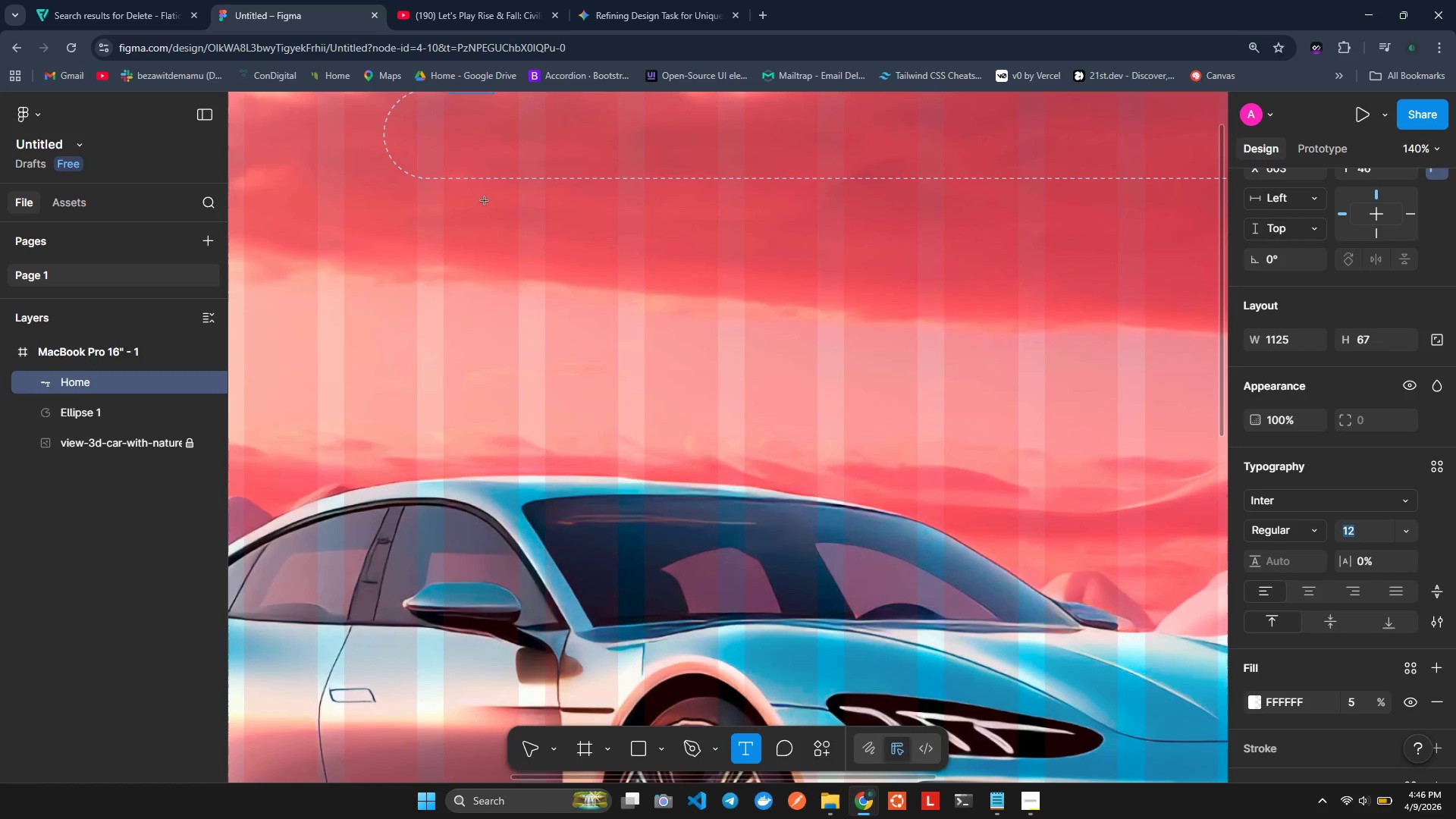 
hold_key(key=ShiftLeft, duration=1.5)
scroll: coordinate [488, 172], scroll_direction: up, amount: 1.0
 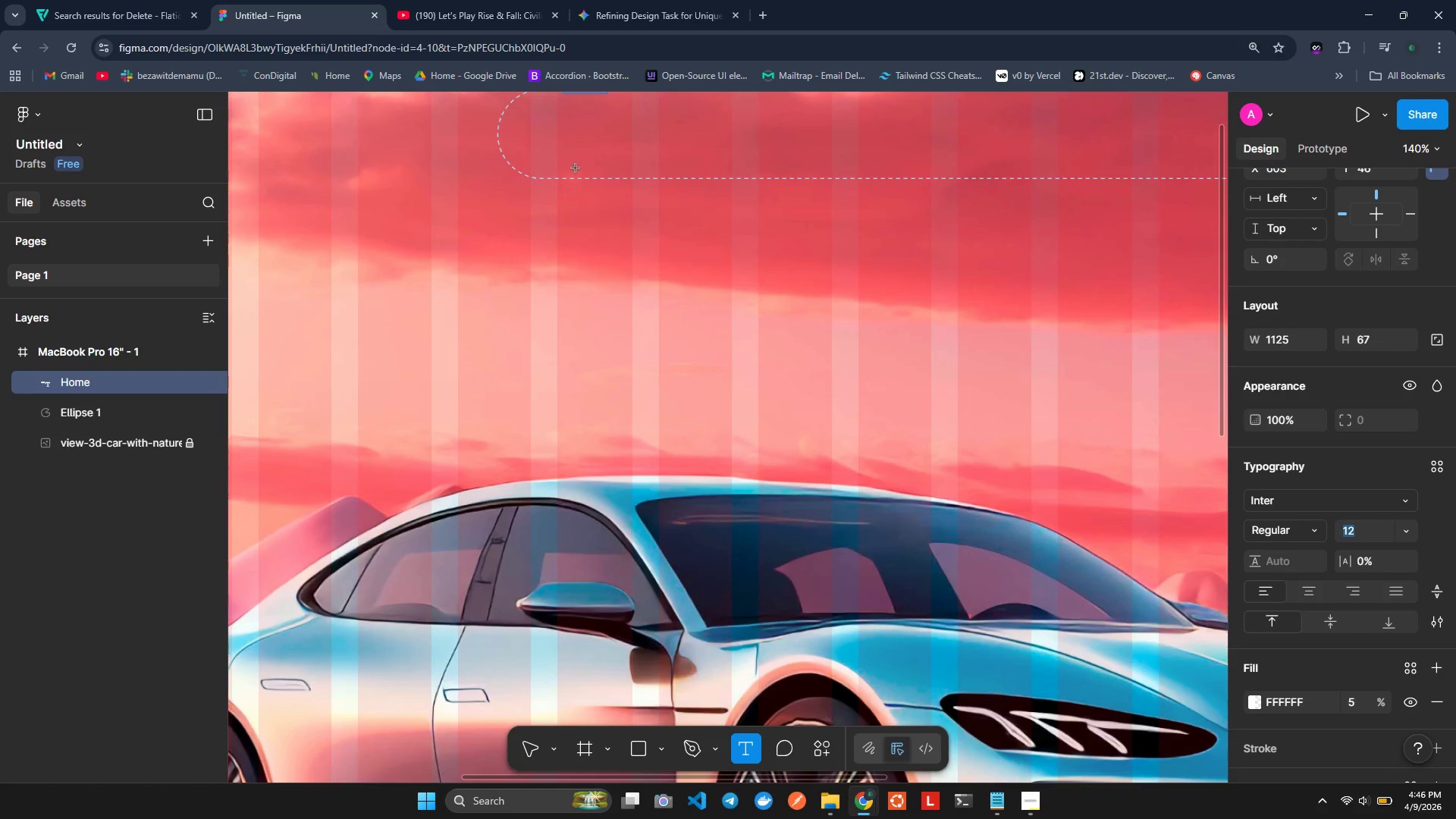 
key(Shift+ShiftLeft)
 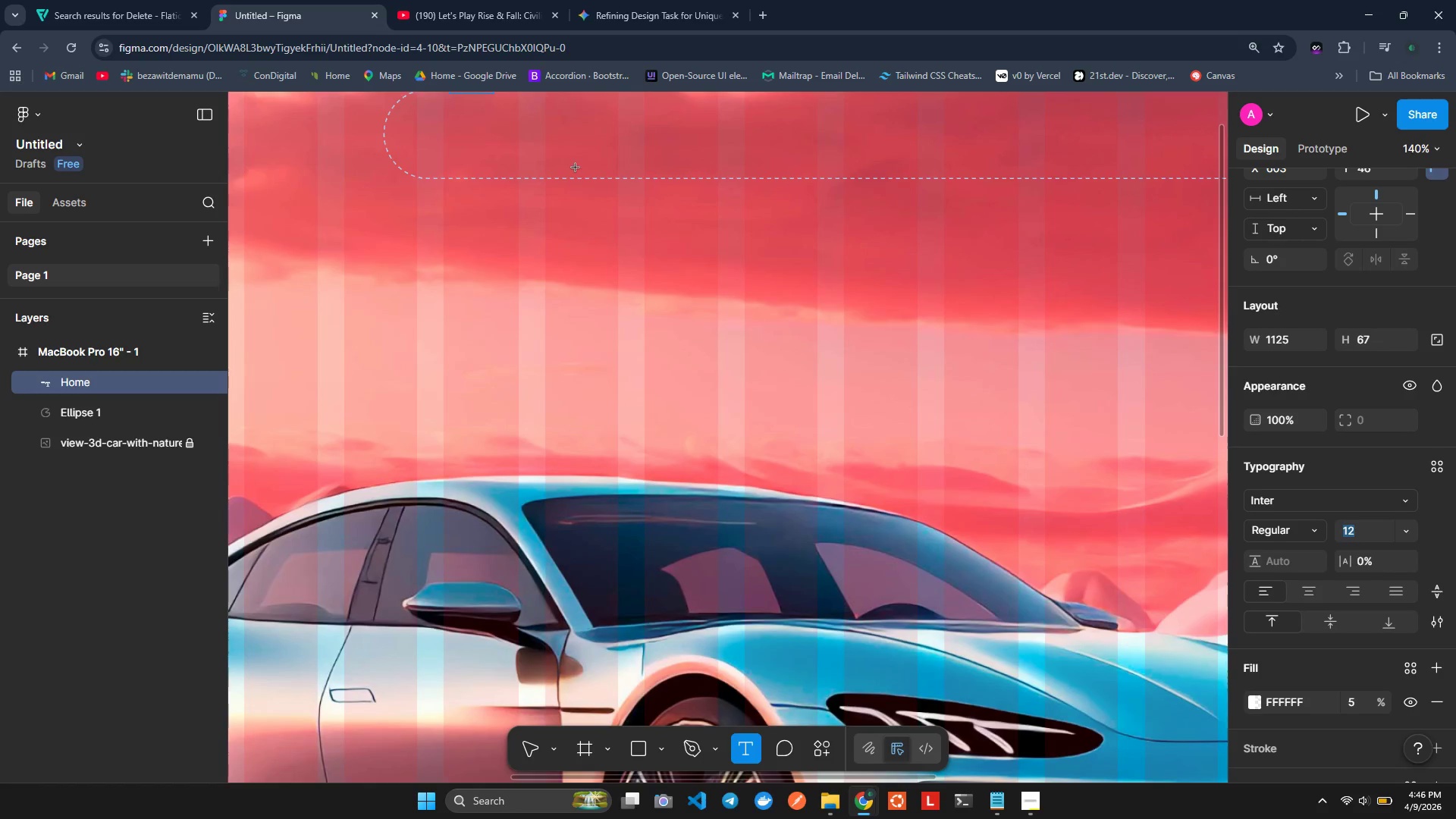 
key(Shift+ShiftLeft)
 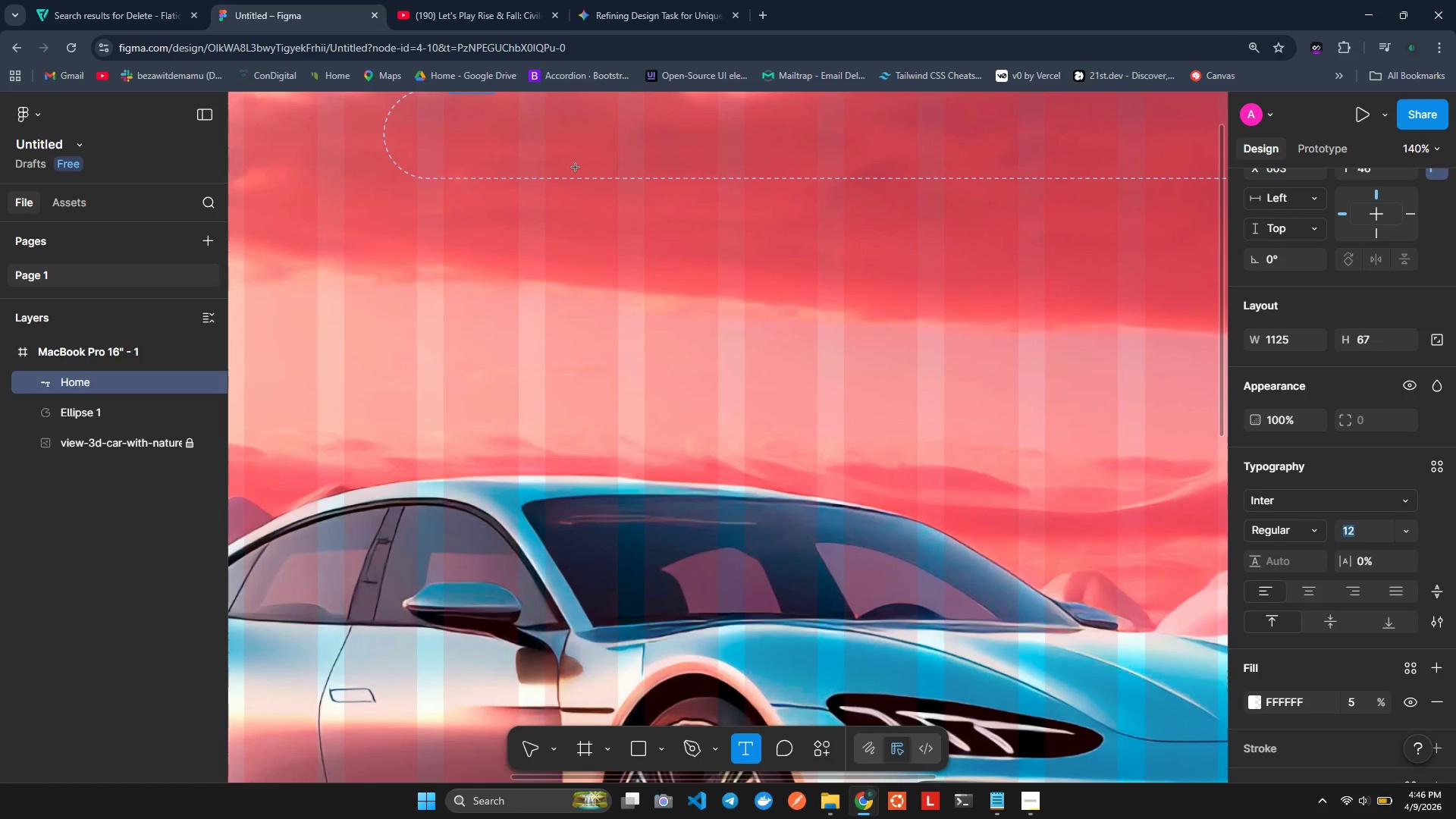 
key(Shift+ShiftLeft)
 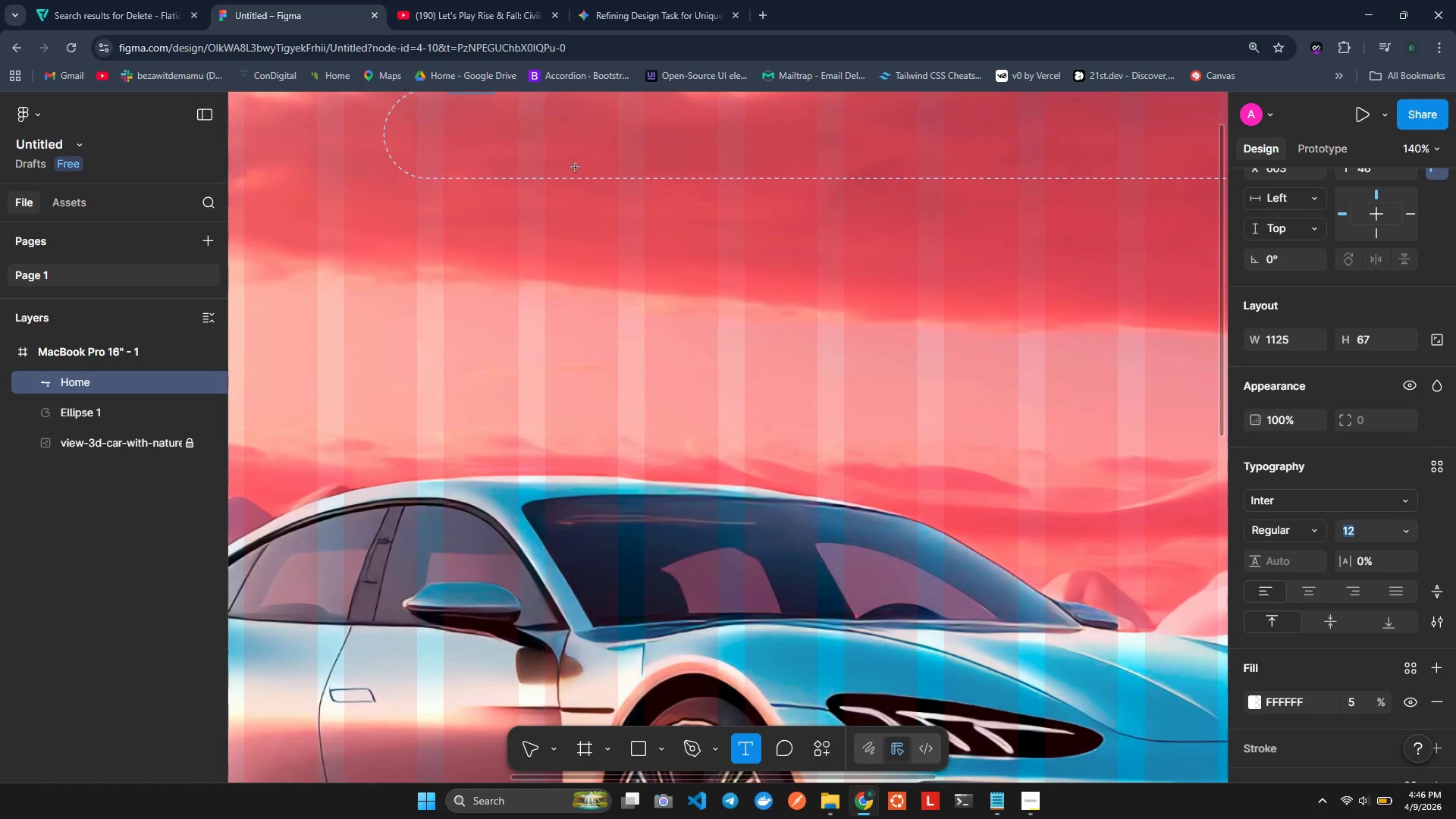 
key(Shift+ShiftLeft)
 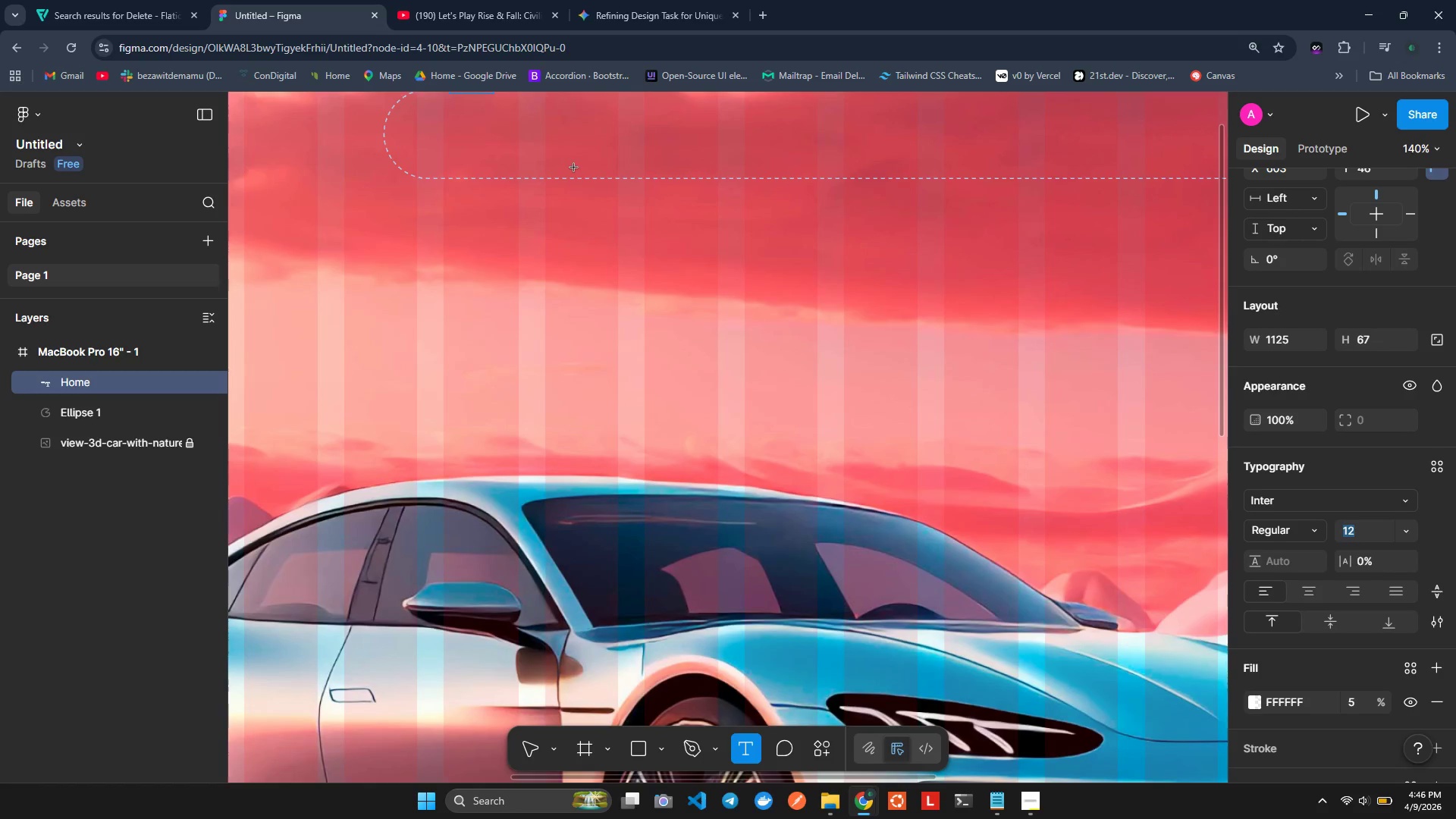 
key(Shift+ShiftLeft)
 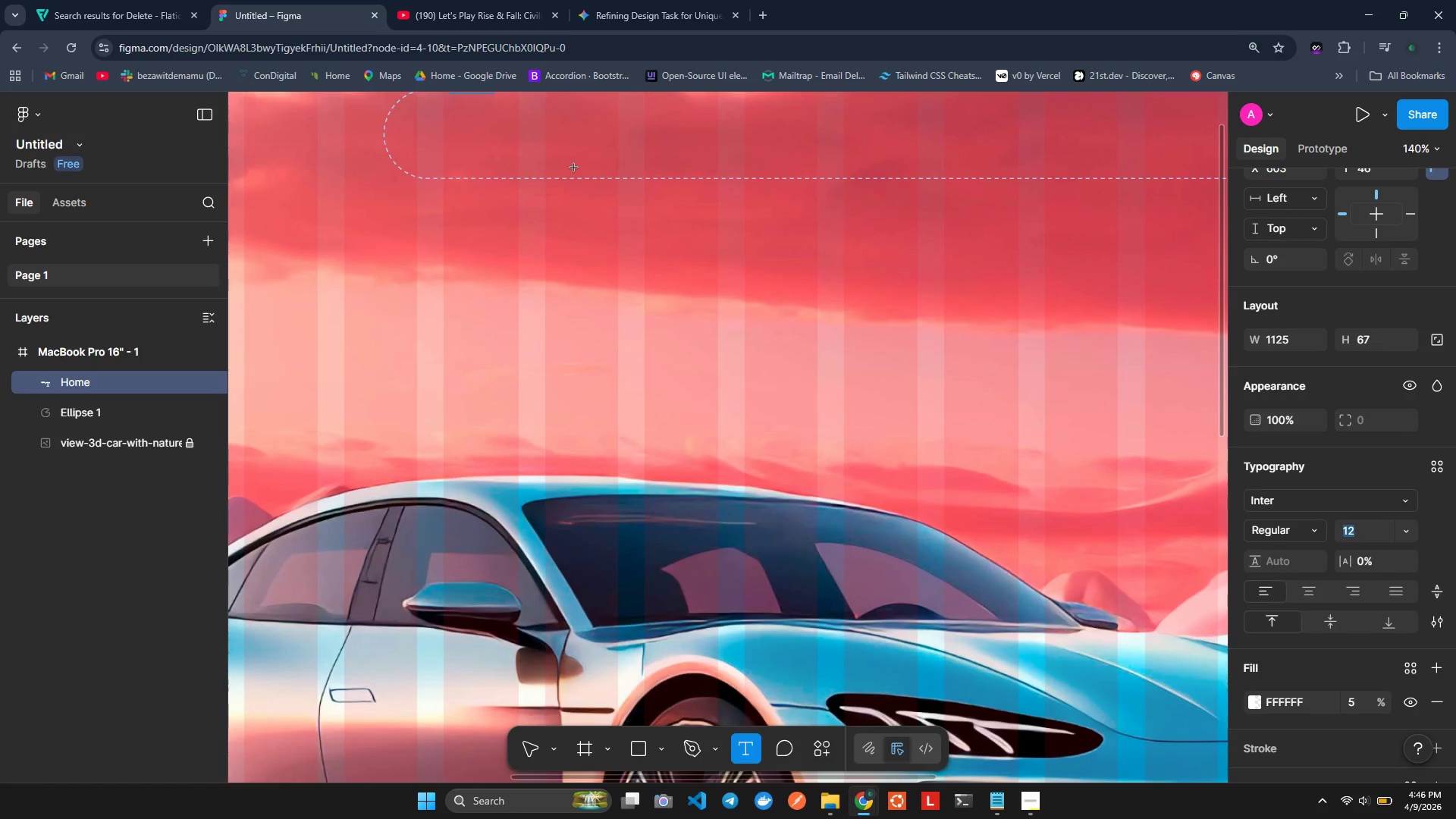 
key(Shift+ShiftLeft)
 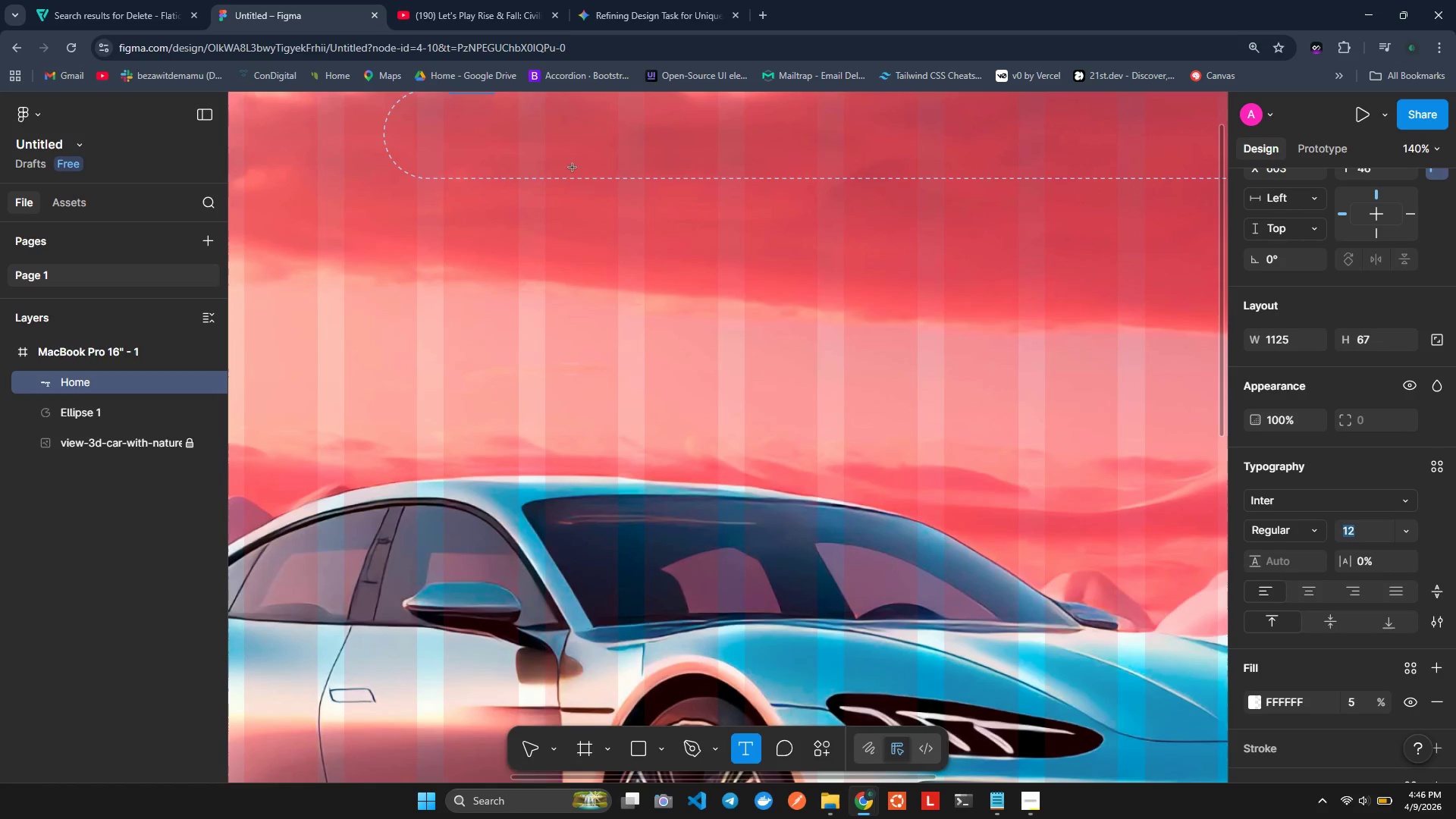 
key(Shift+ShiftLeft)
 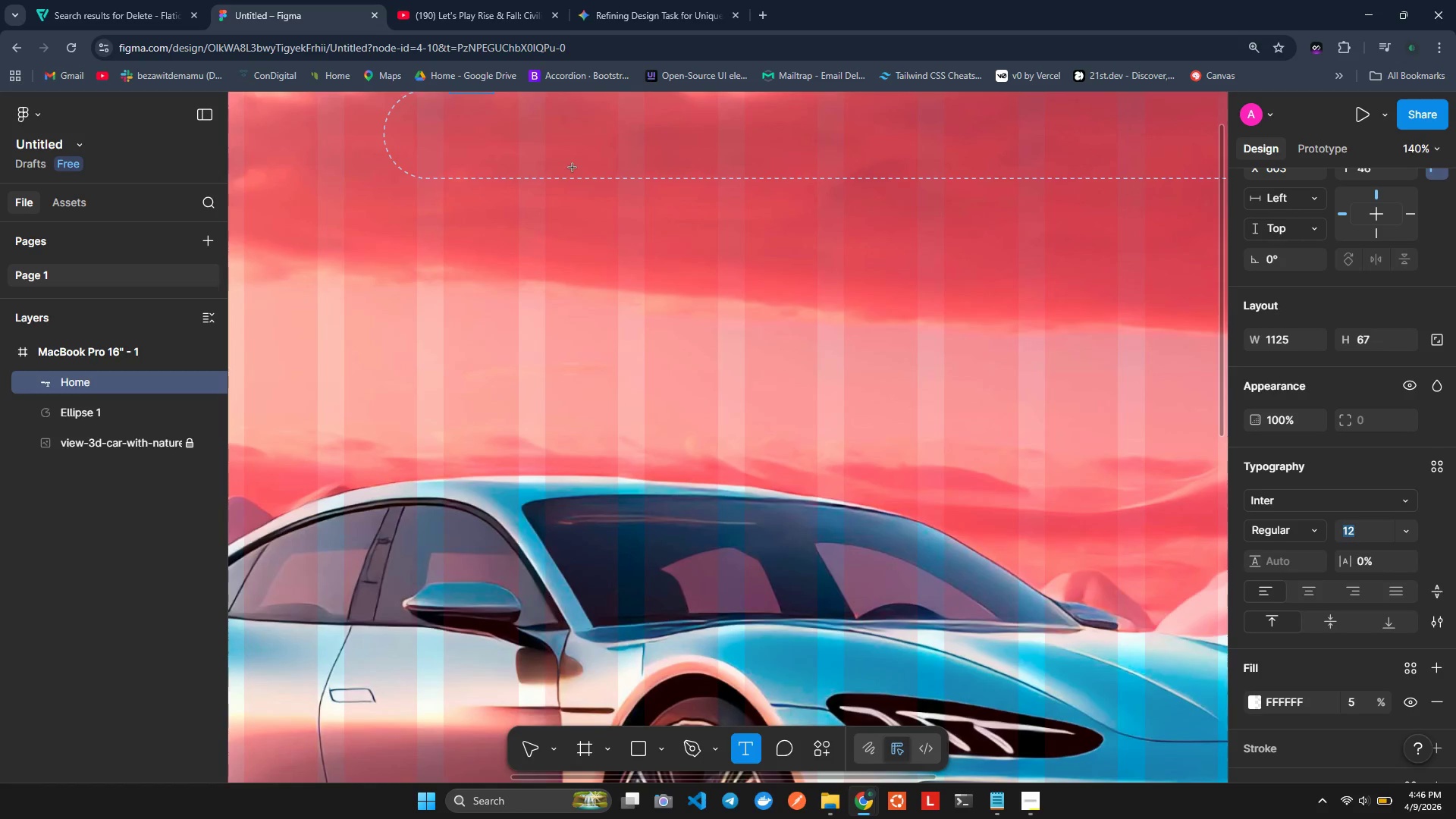 
key(Shift+ShiftLeft)
 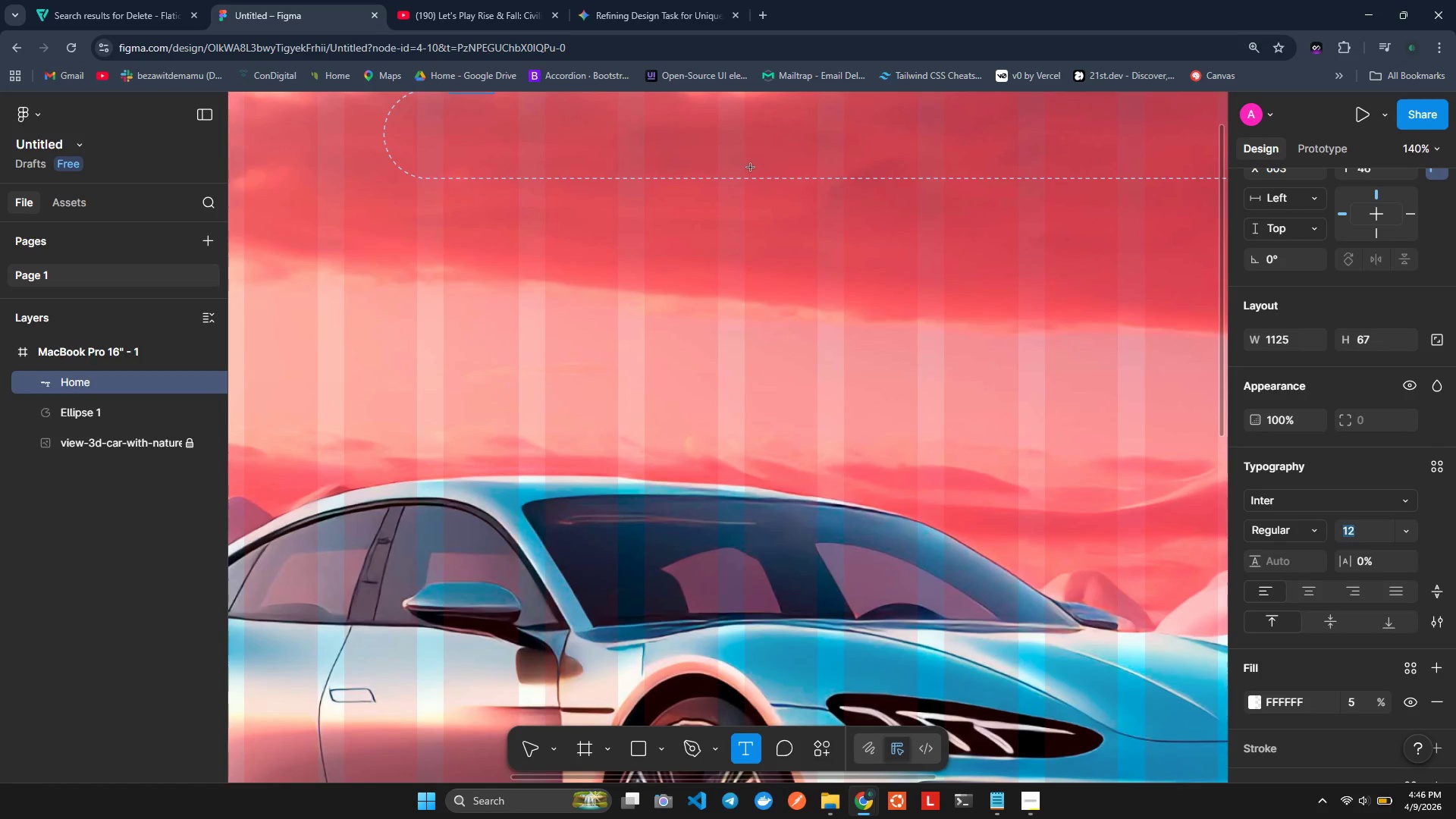 
scroll: coordinate [576, 168], scroll_direction: none, amount: 0.0
 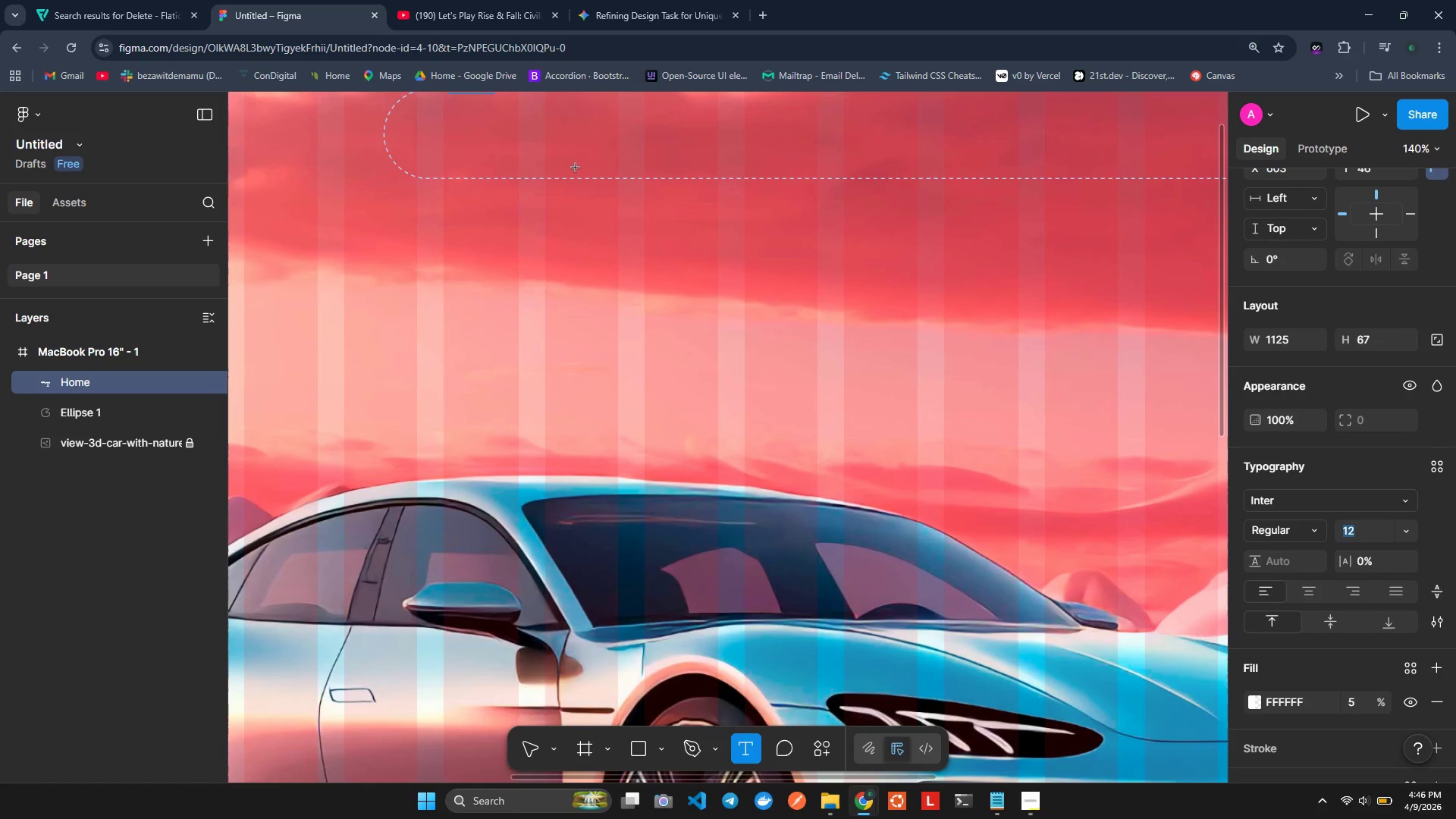 
hold_key(key=ControlLeft, duration=1.16)
 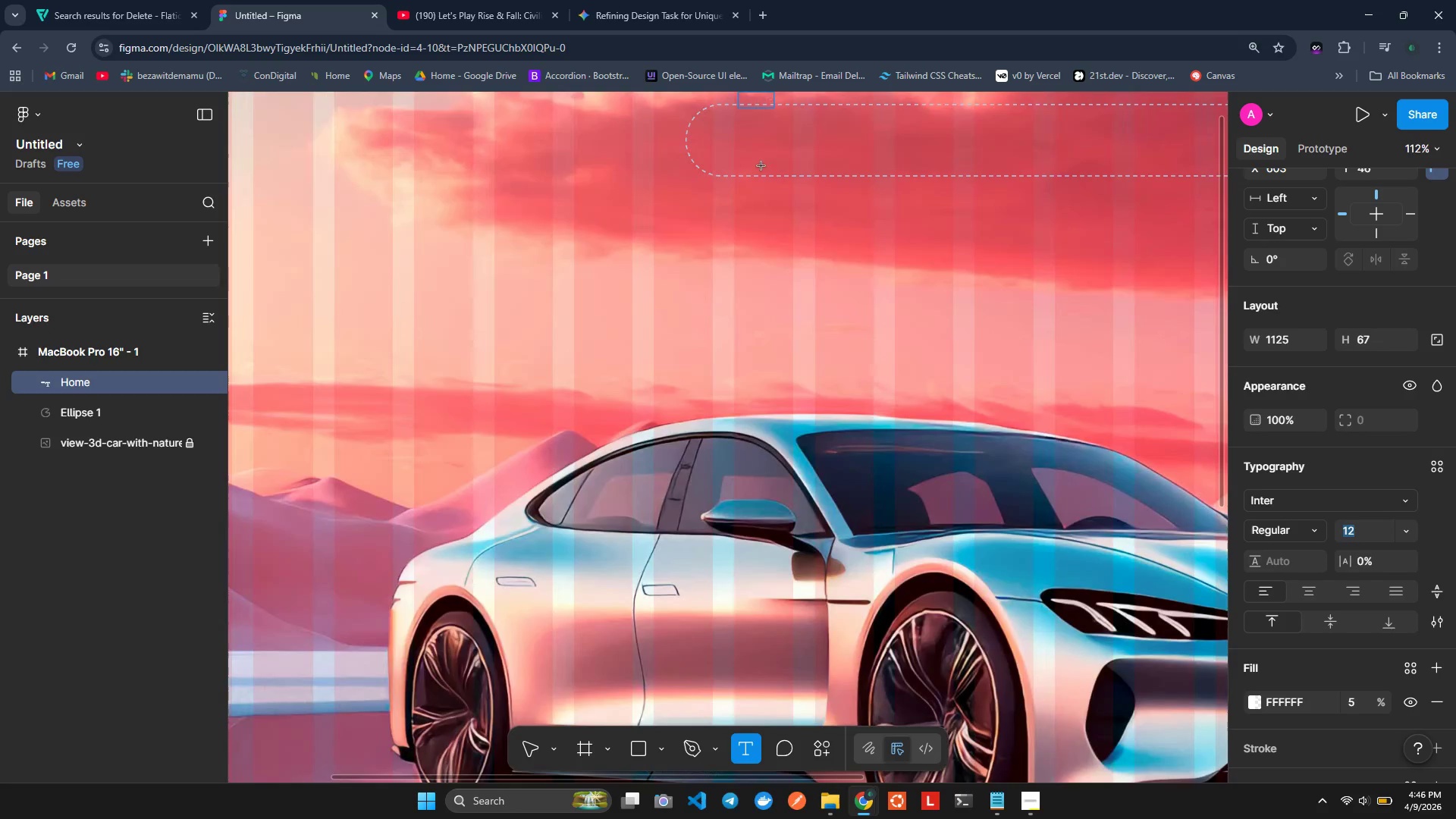 
hold_key(key=ShiftLeft, duration=1.16)
 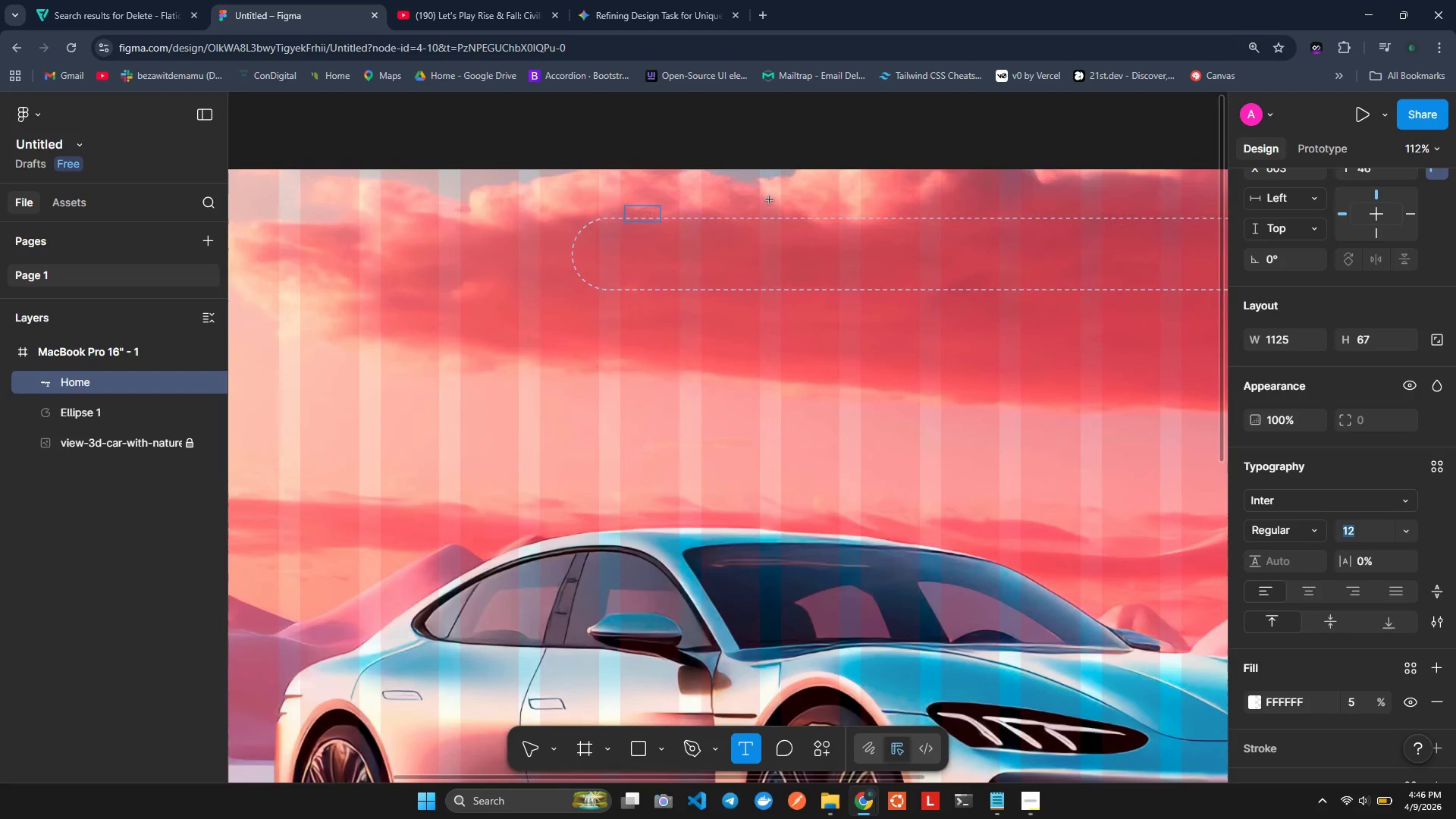 
scroll: coordinate [761, 167], scroll_direction: down, amount: 1.0
 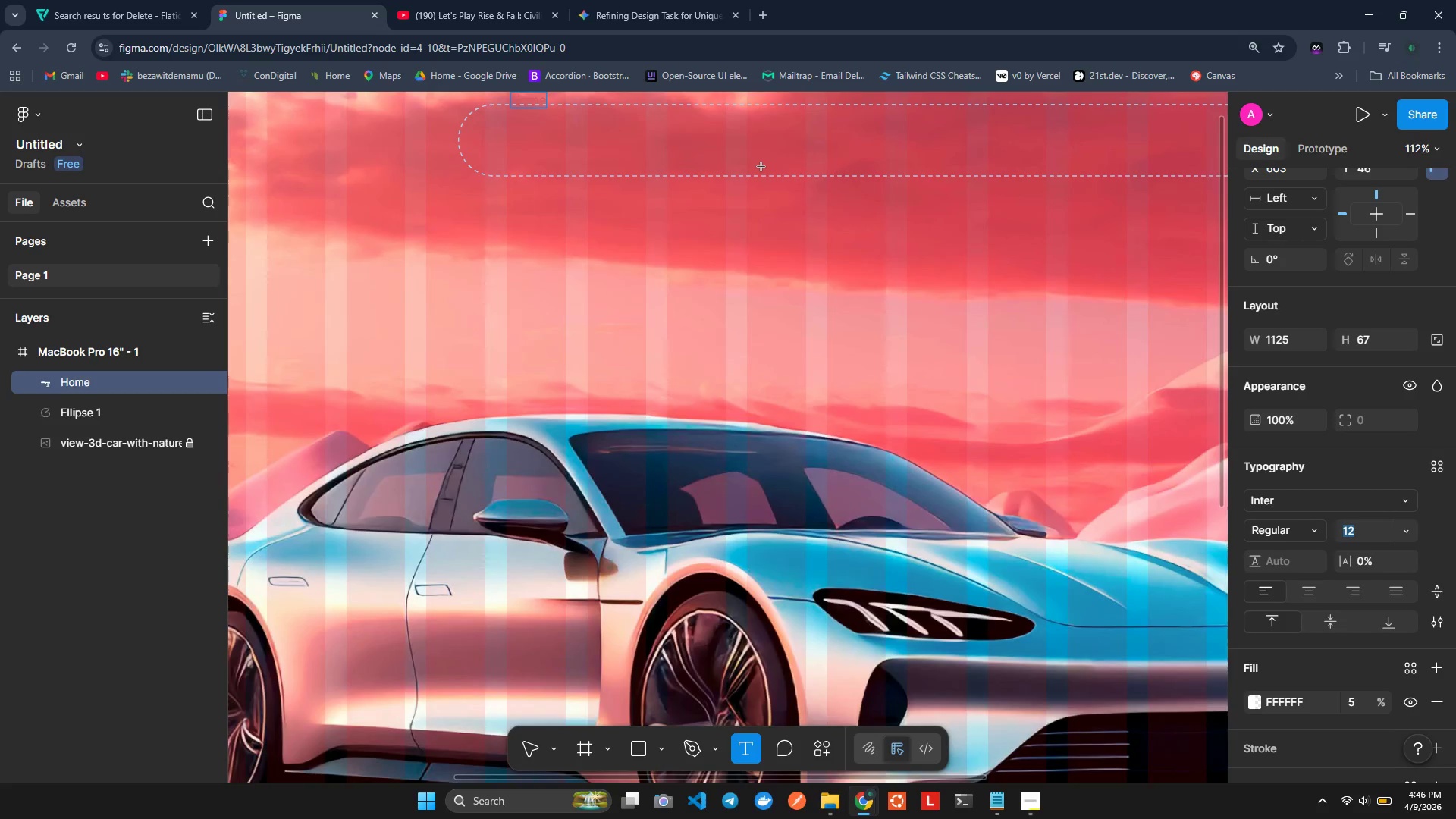 
scroll: coordinate [761, 166], scroll_direction: up, amount: 1.0
 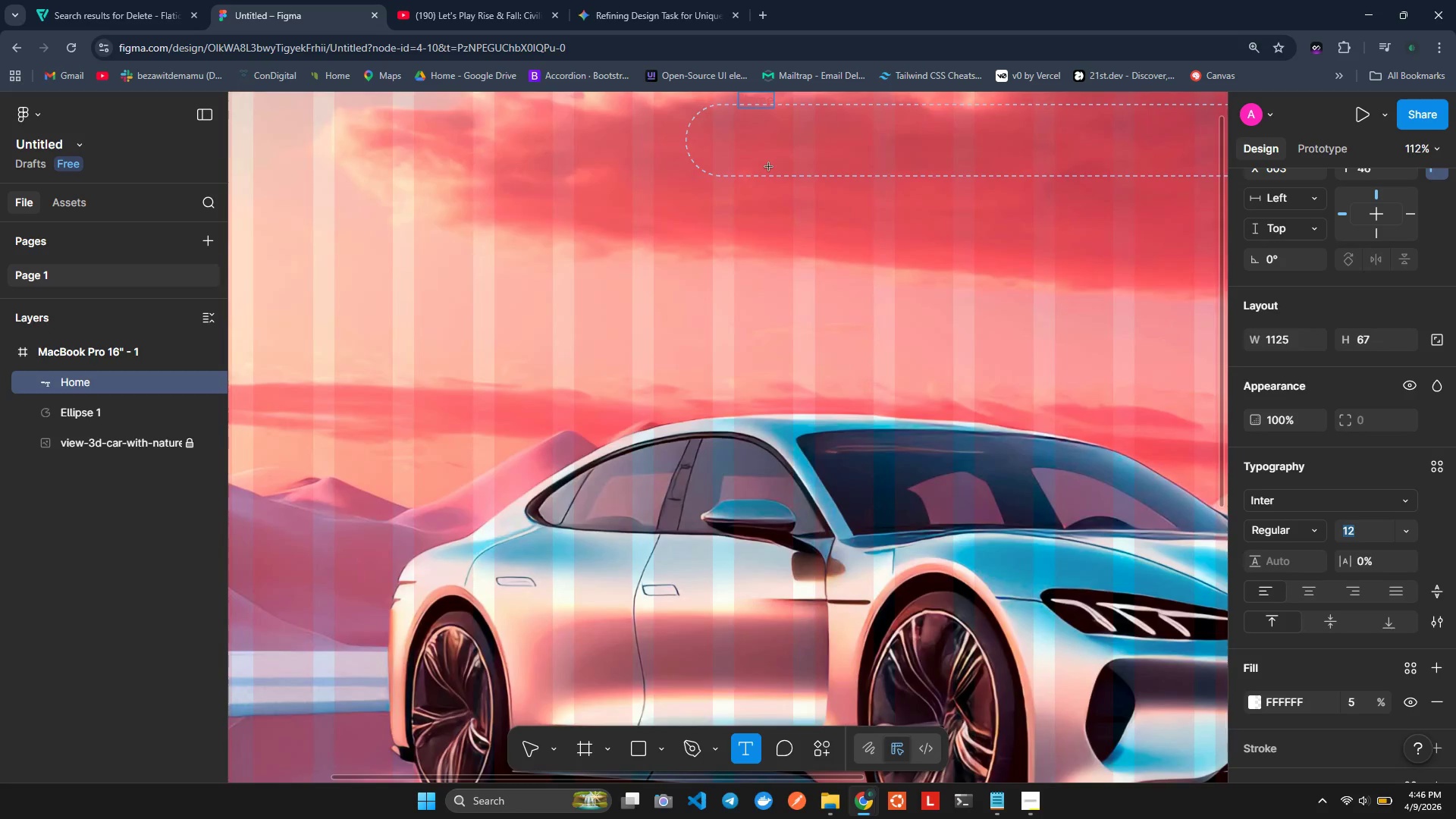 
scroll: coordinate [769, 167], scroll_direction: none, amount: 0.0
 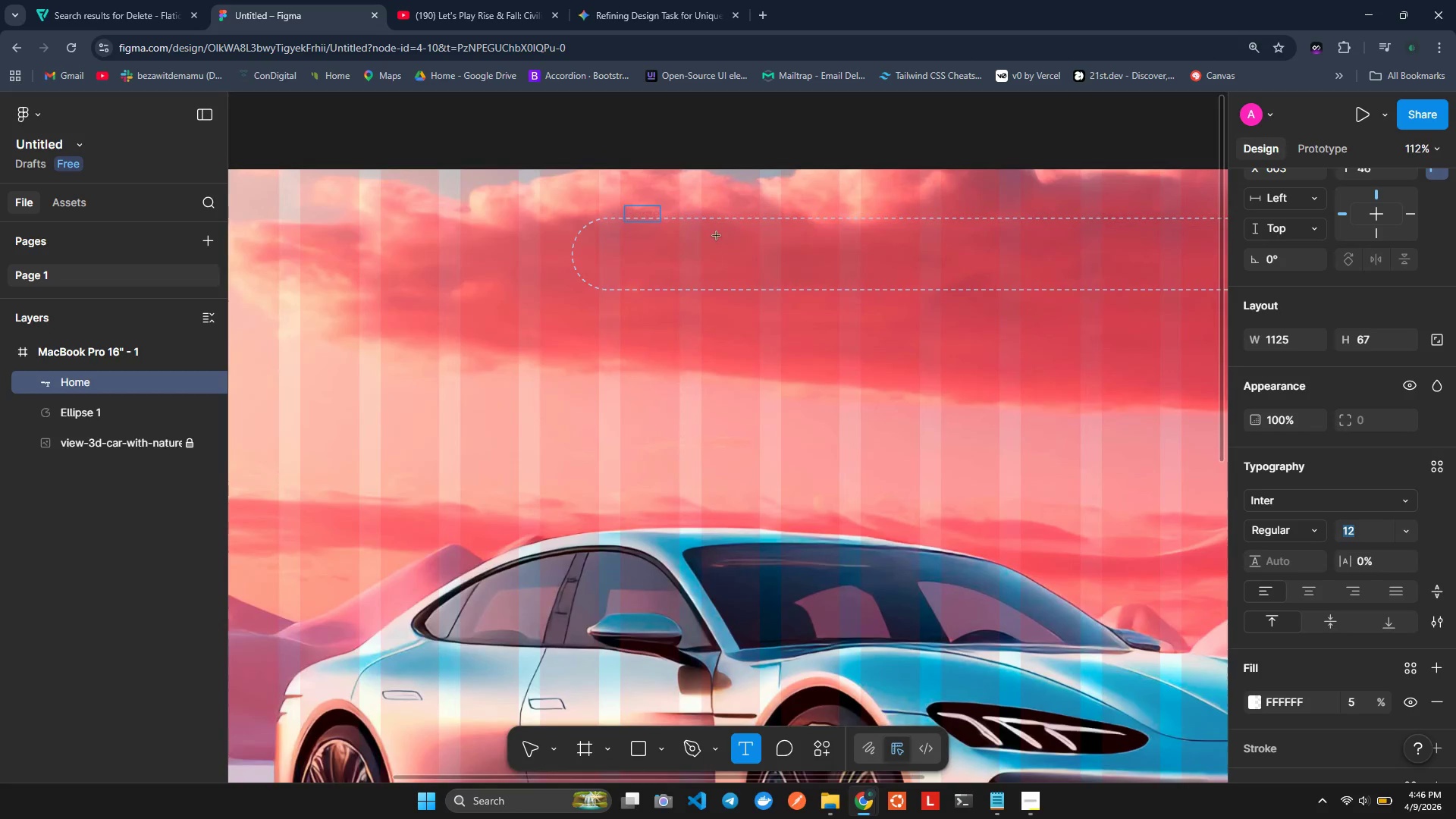 
hold_key(key=ControlLeft, duration=0.72)
scroll: coordinate [695, 247], scroll_direction: up, amount: 2.0
 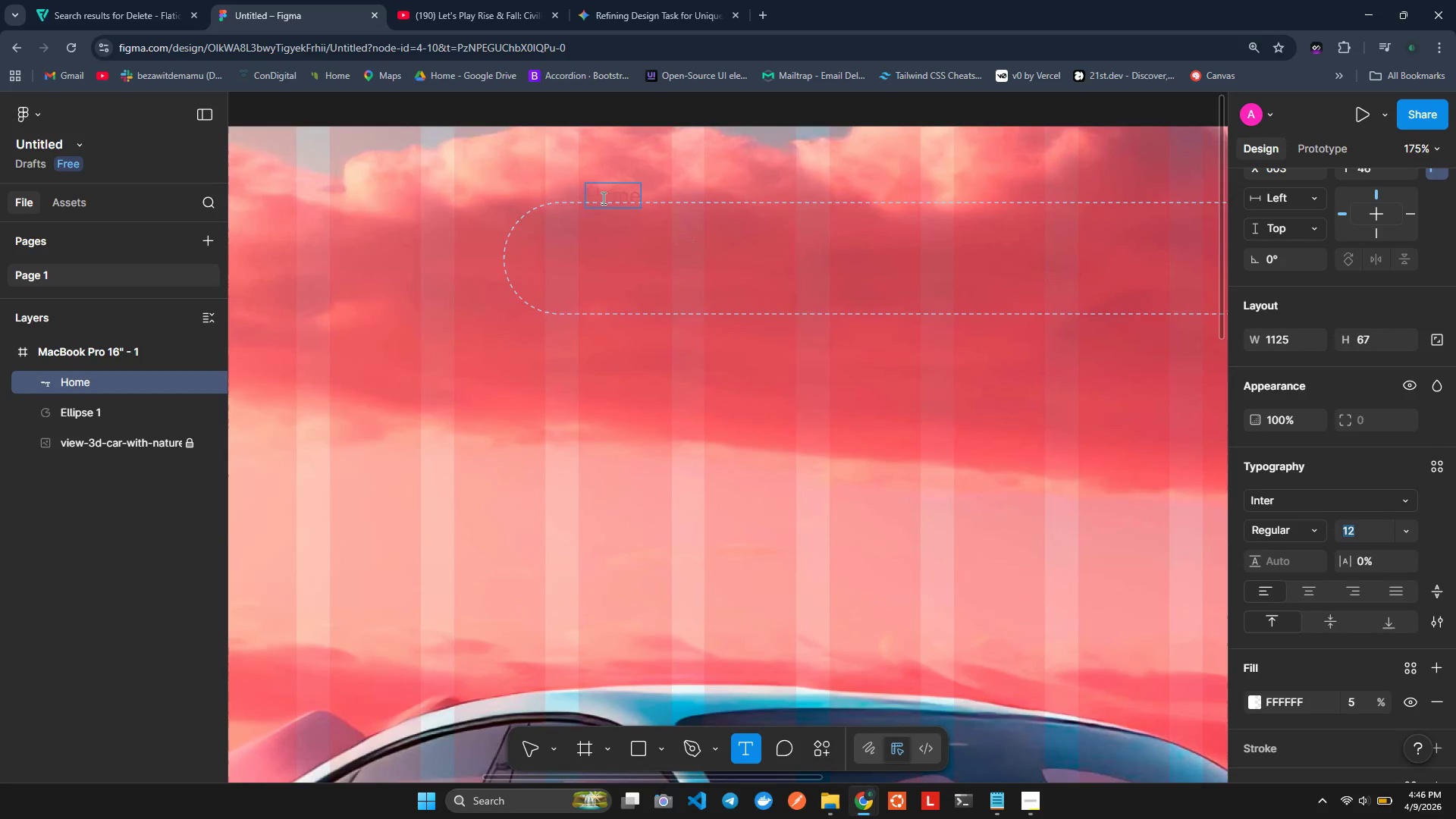 
left_click([607, 198])
 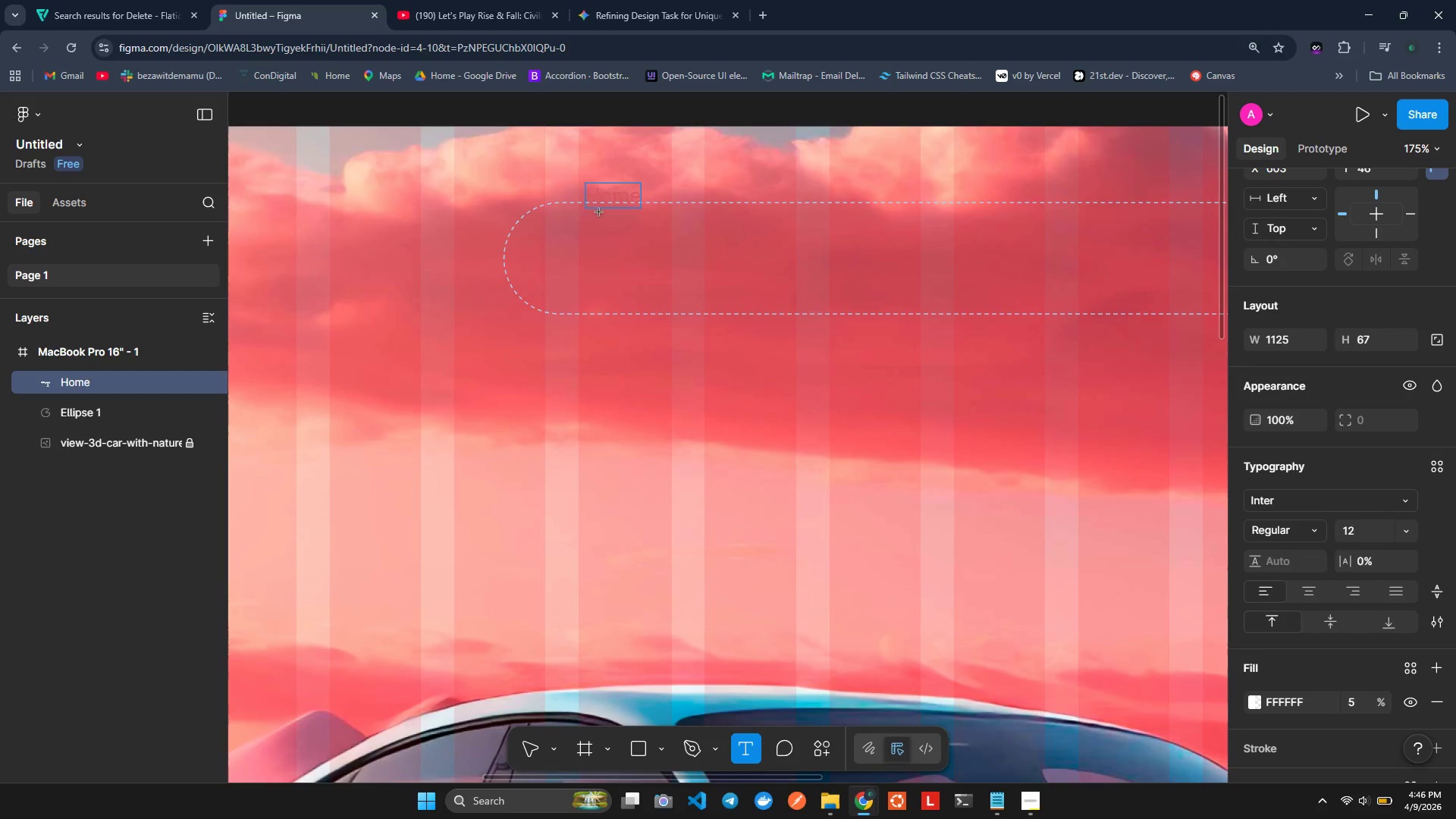 
double_click([604, 234])
 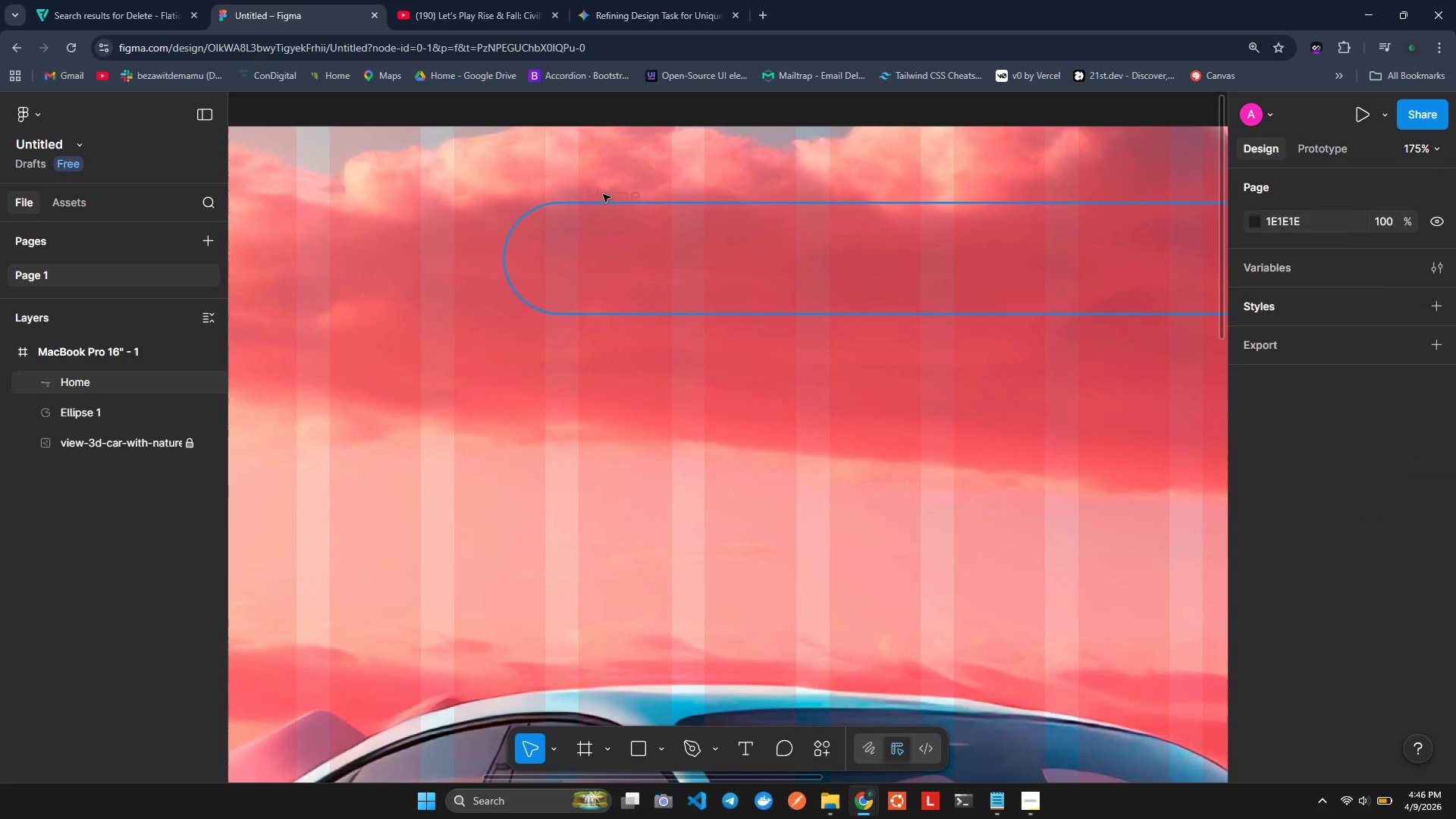 
left_click([603, 193])
 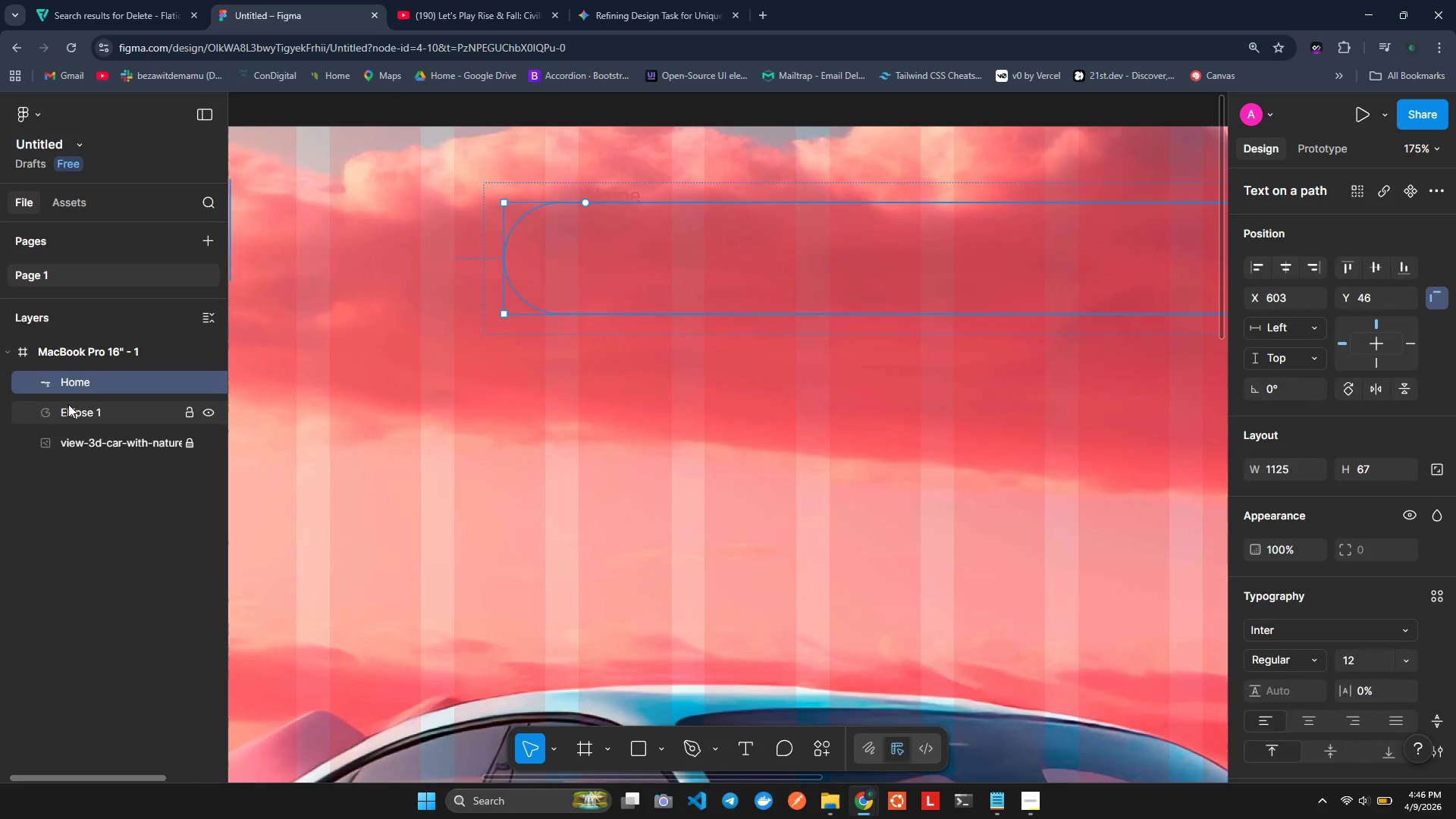 
left_click([85, 387])
 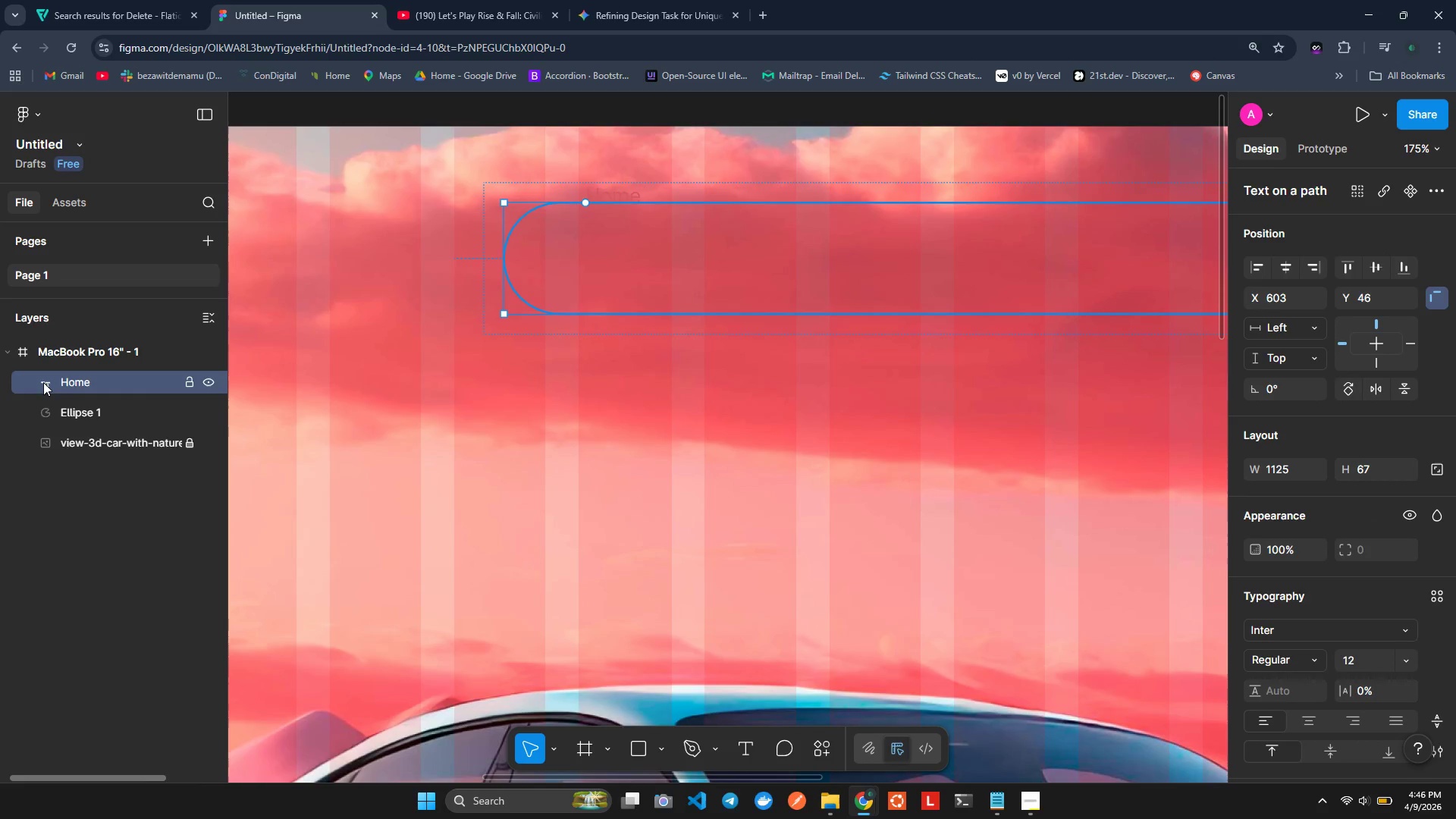 
double_click([52, 378])
 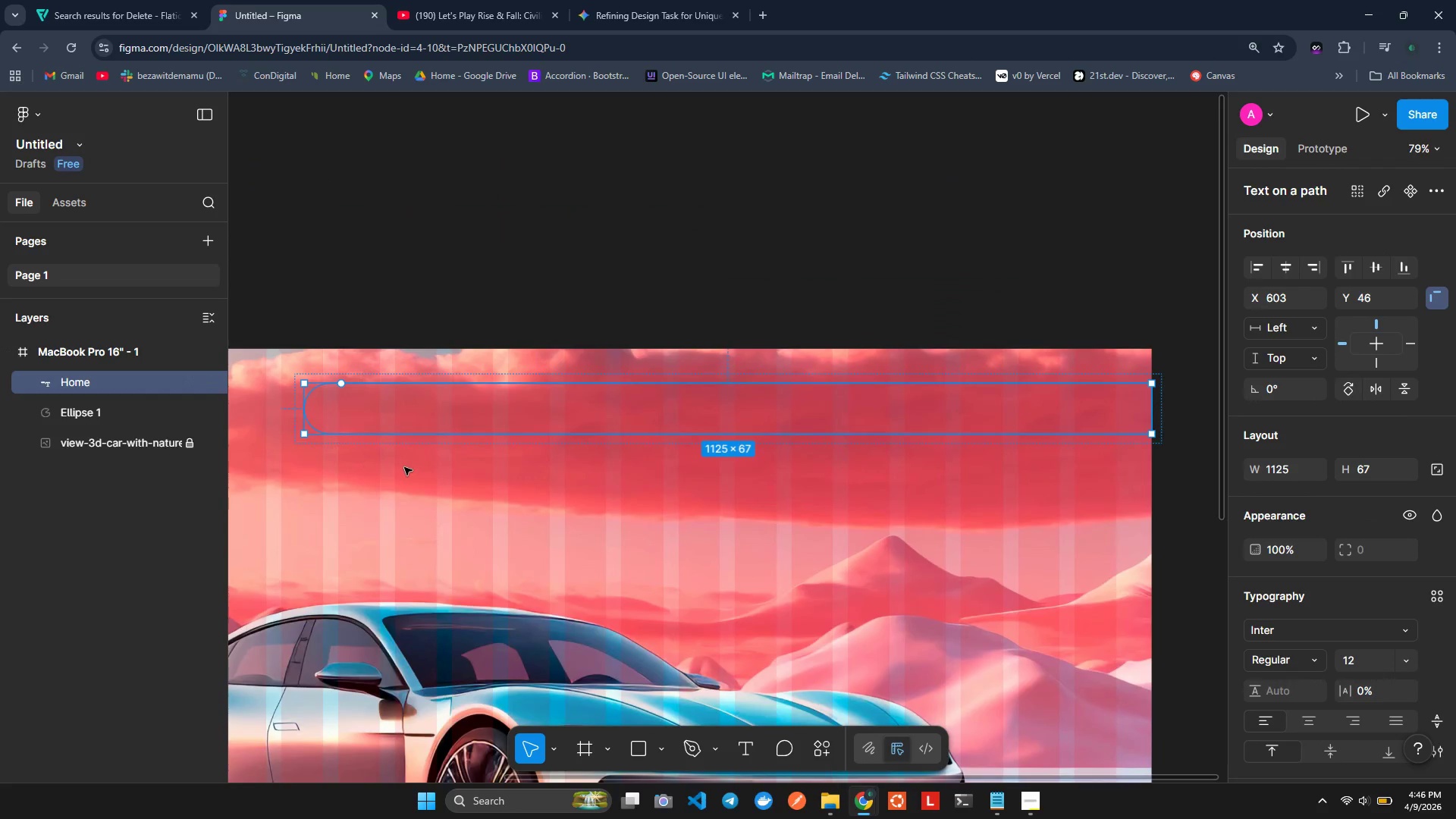 
hold_key(key=ControlLeft, duration=0.56)
 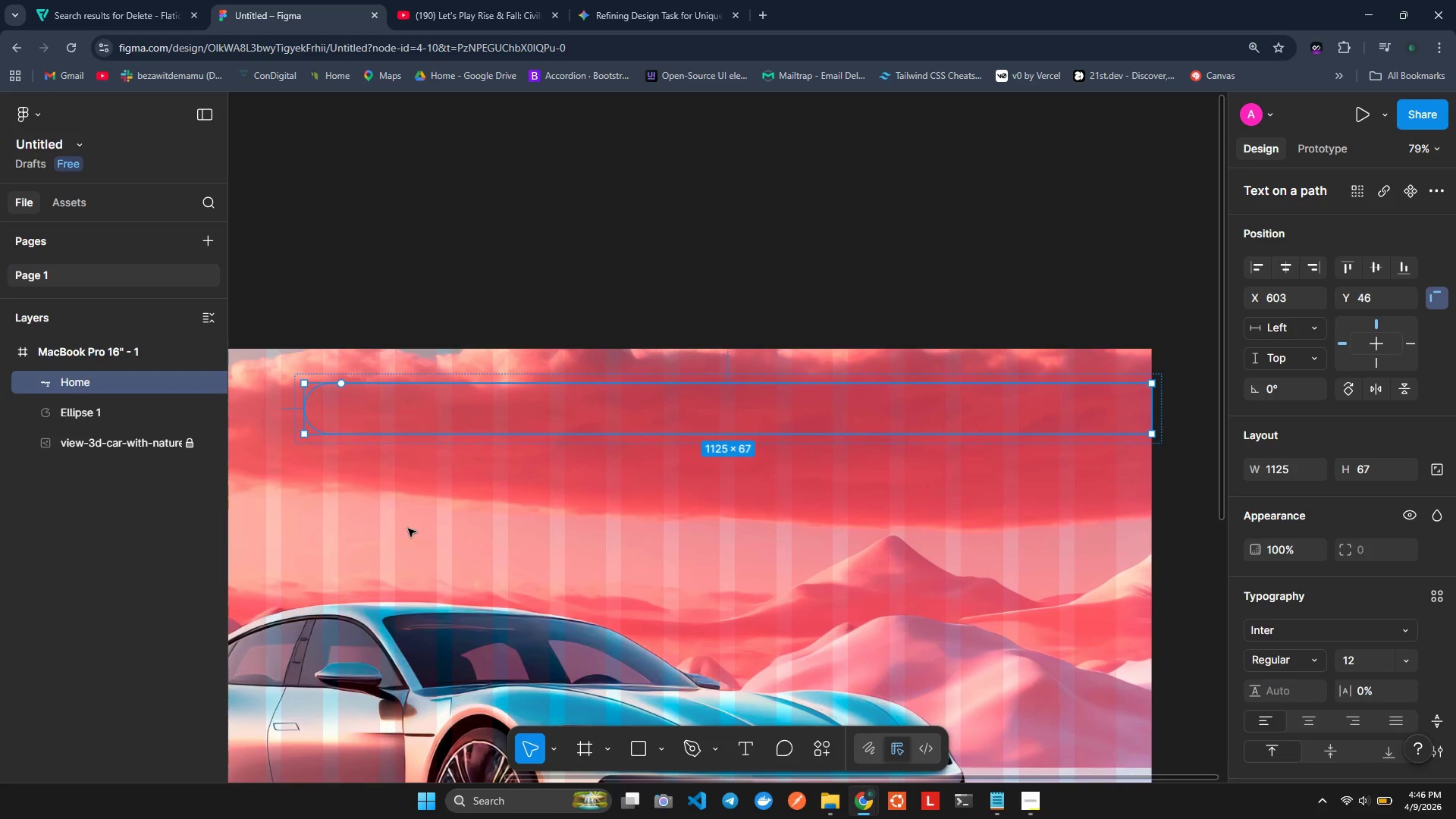 
key(Control+Z)
 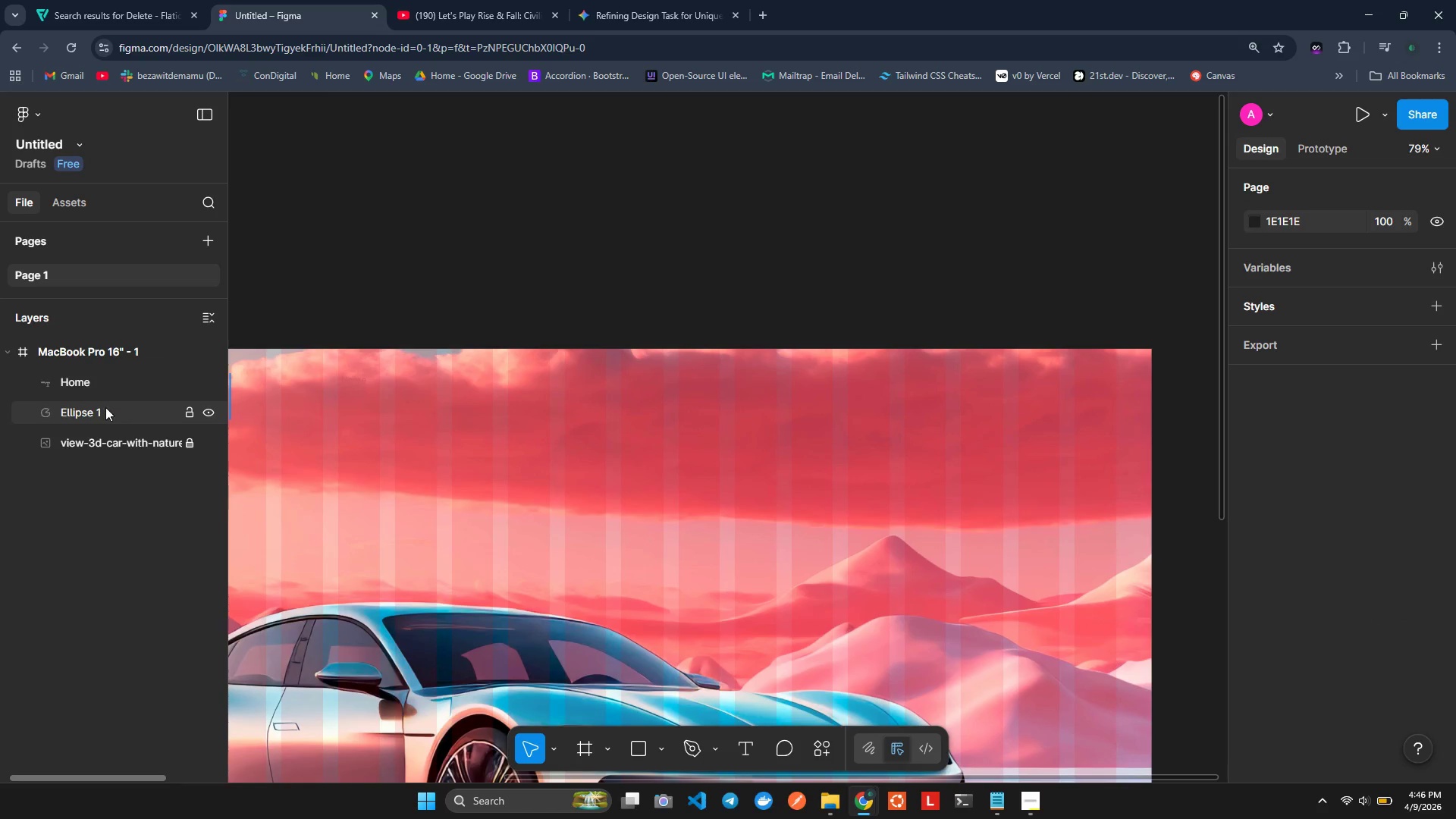 
left_click([59, 369])
 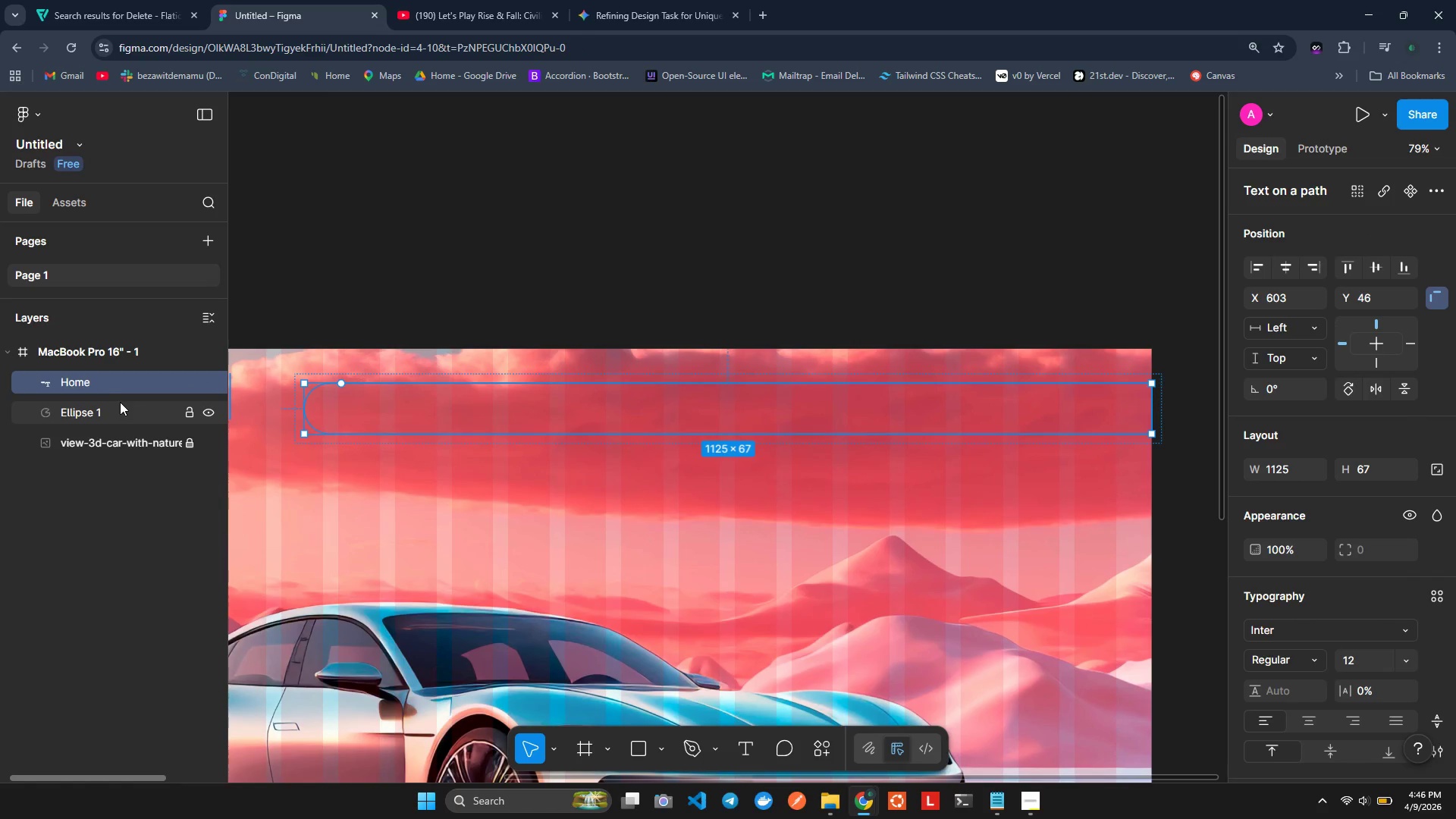 
key(Control+Z)
 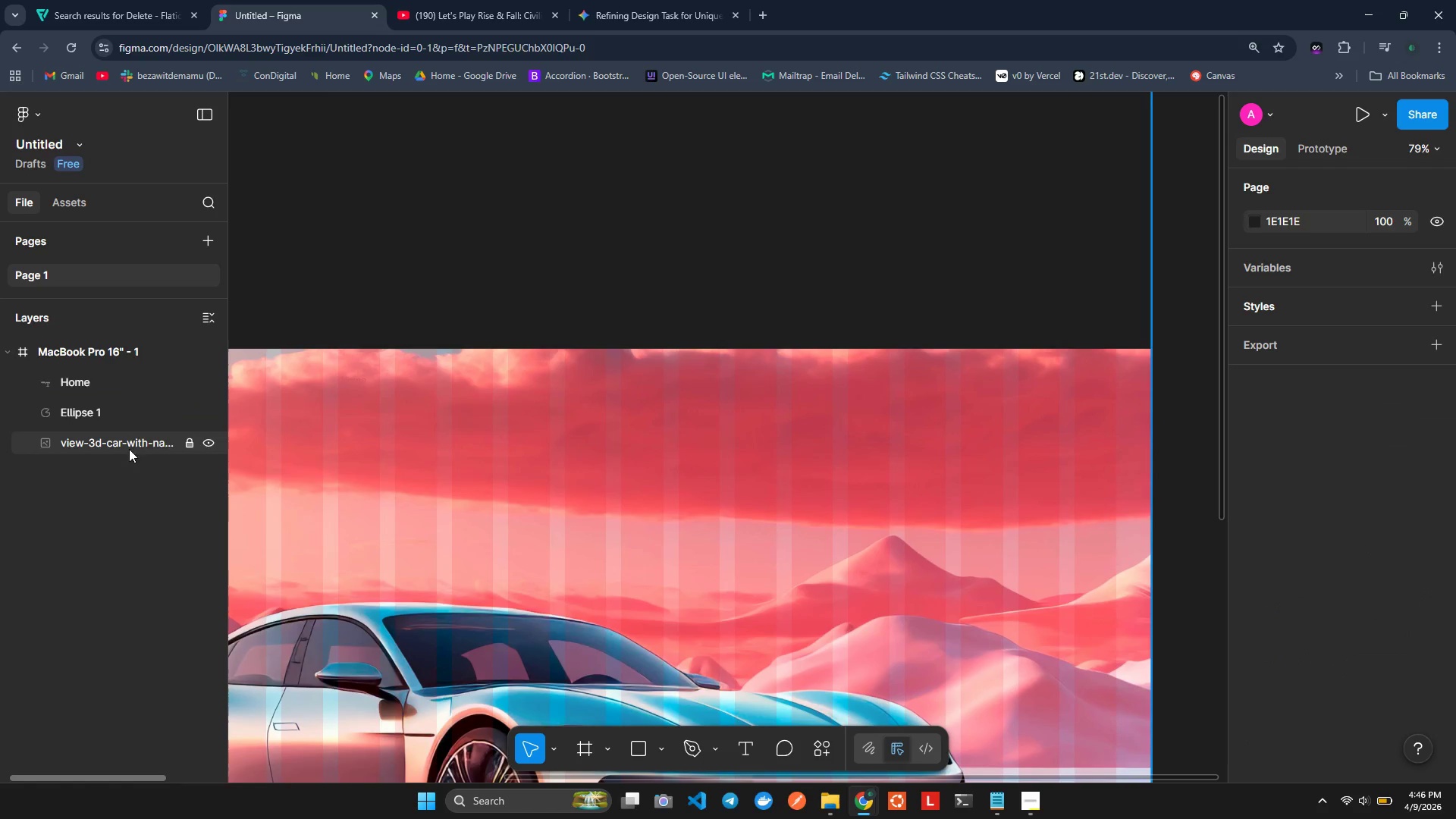 
key(Control+Z)
 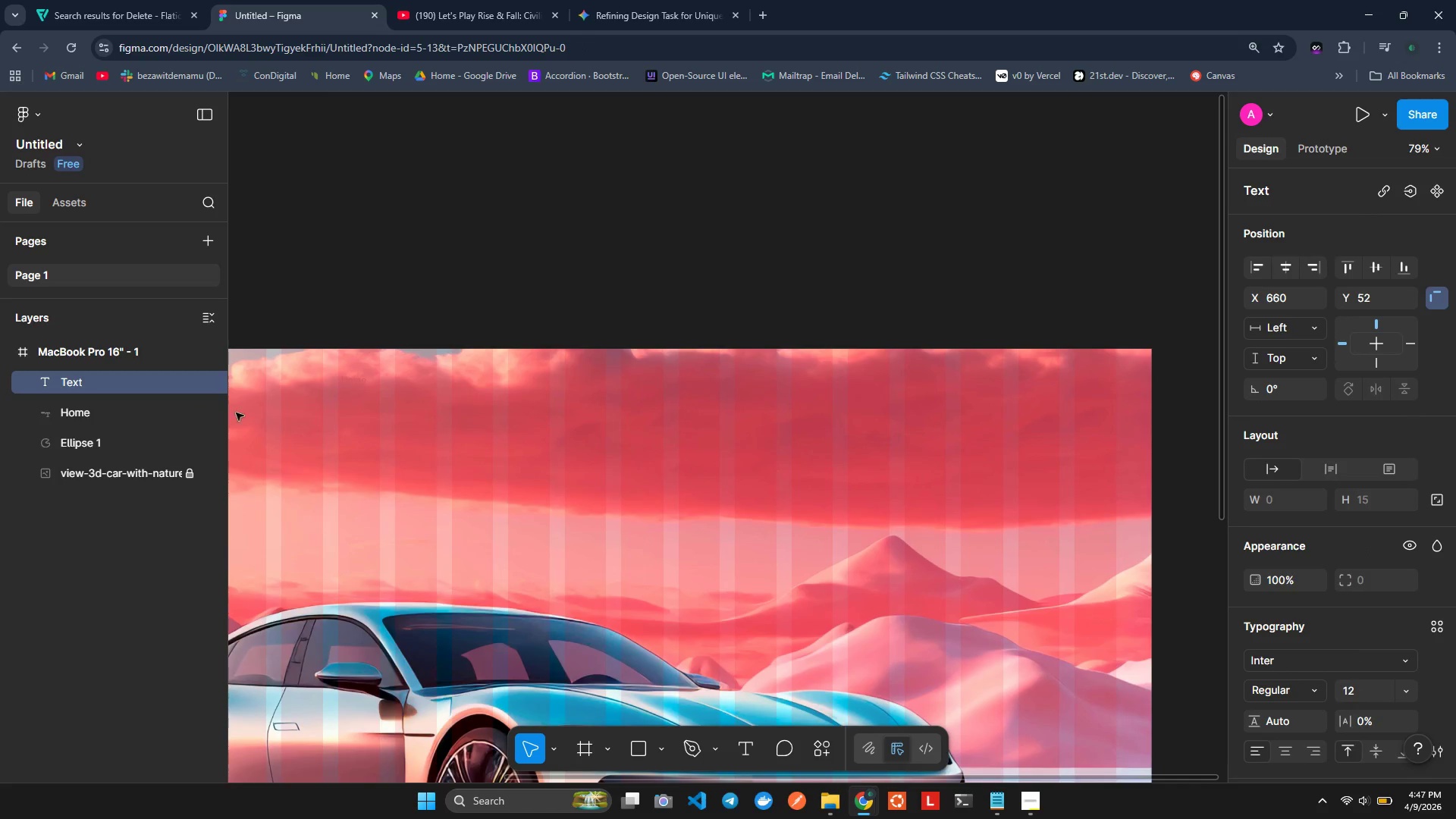 
key(Control+ControlLeft)
 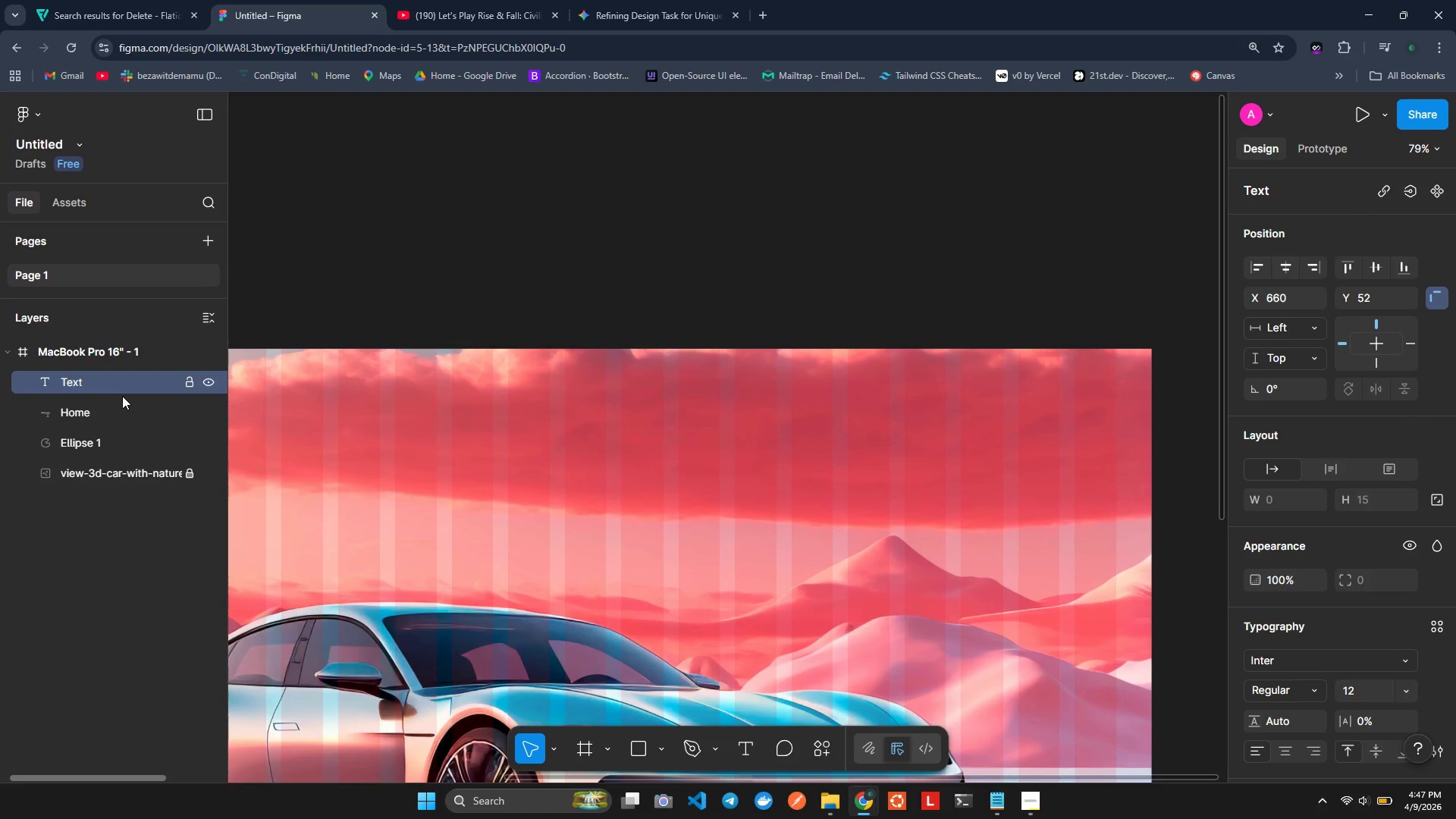 
key(Control+Z)
 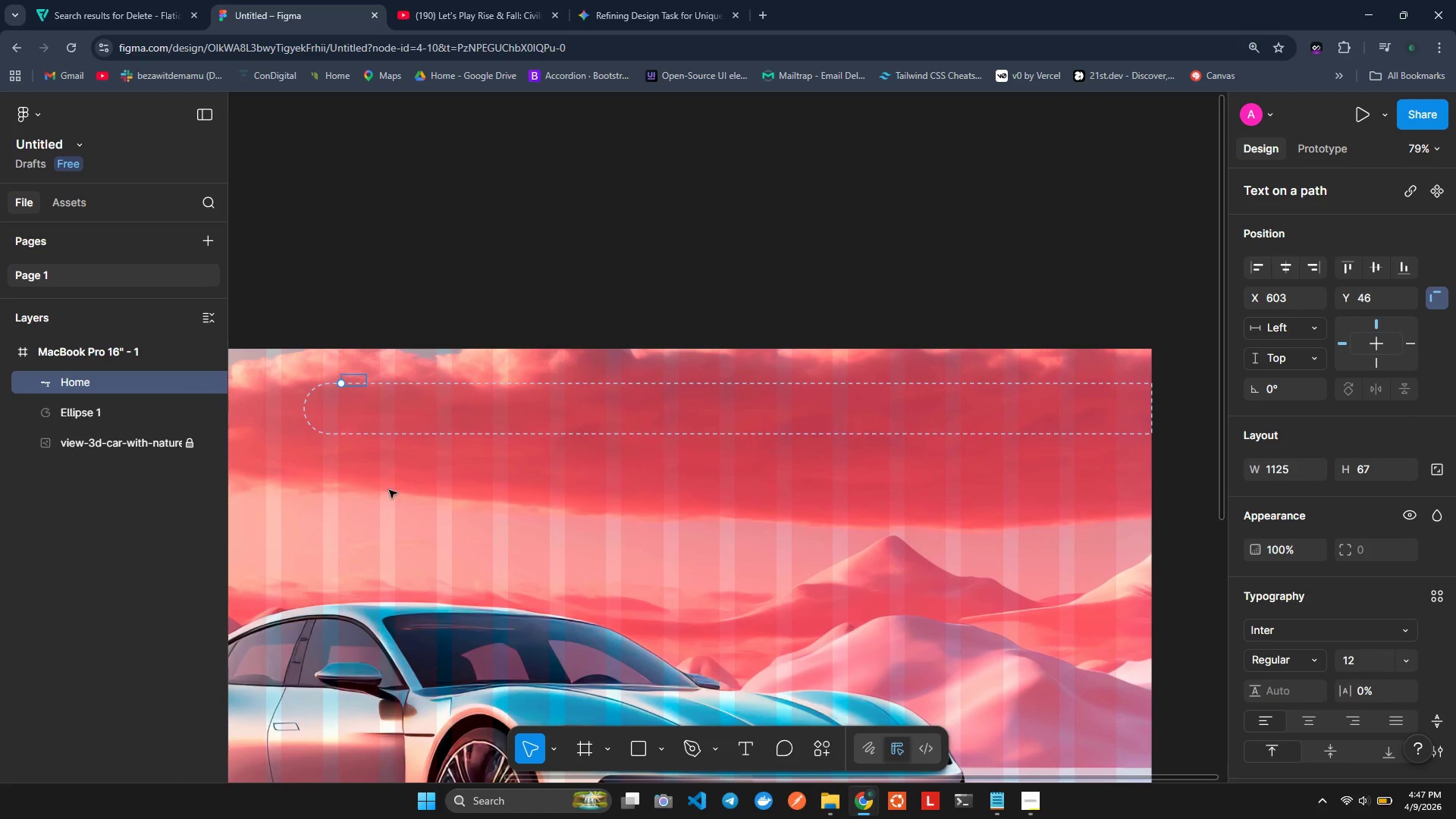 
left_click([389, 490])
 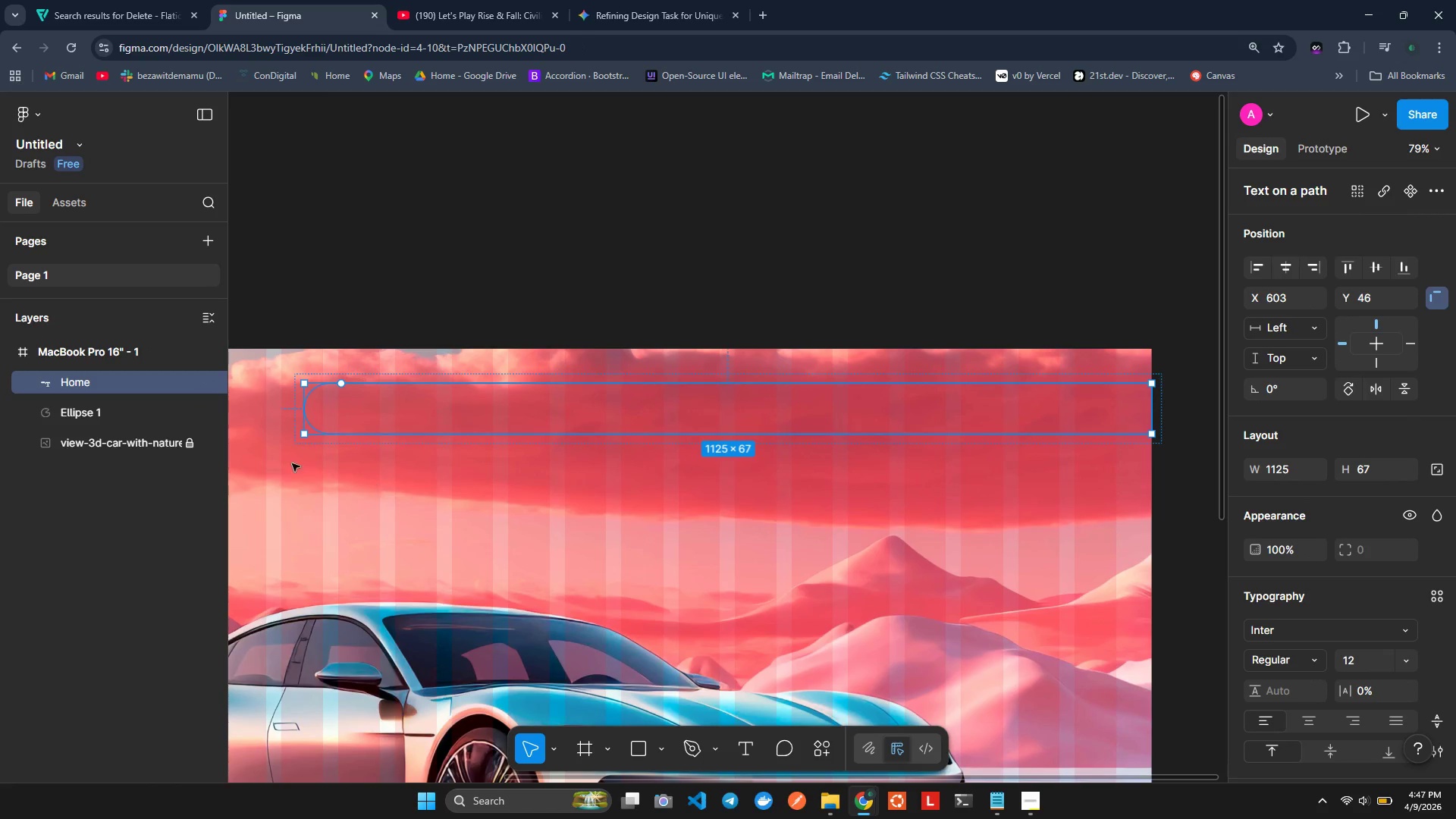 
key(Control+Z)
 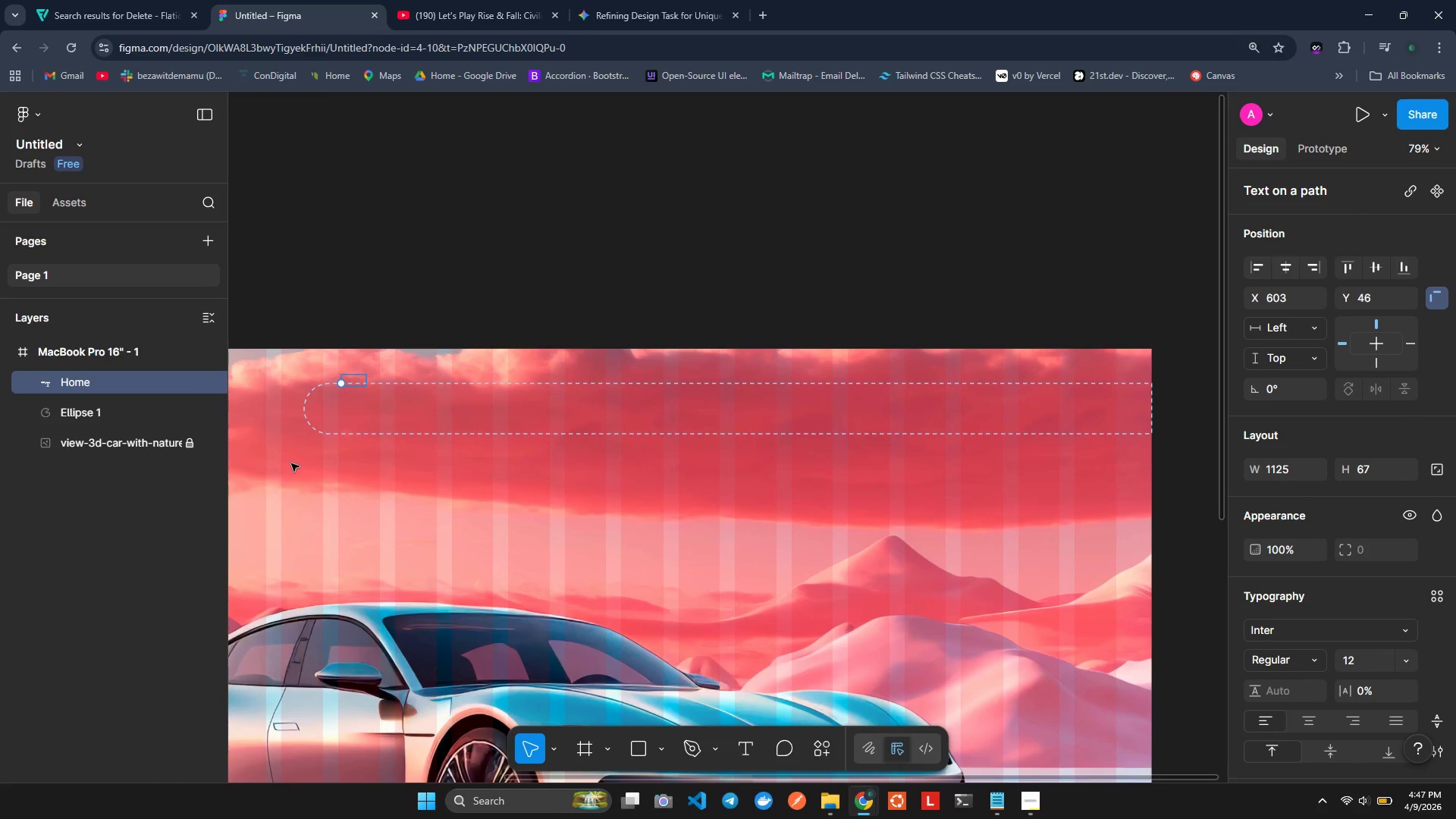 
key(Control+Z)
 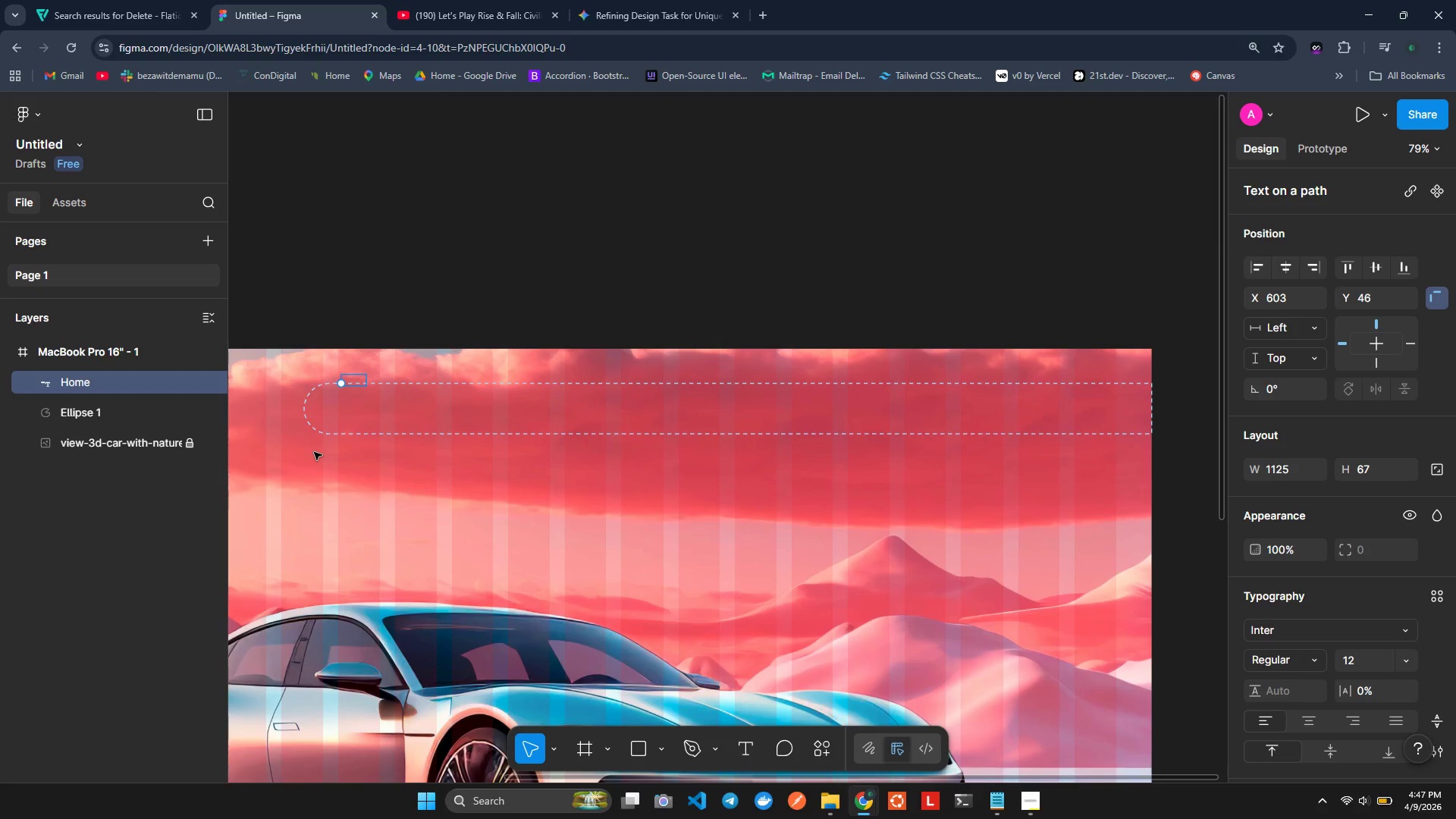 
hold_key(key=ControlLeft, duration=1.69)
 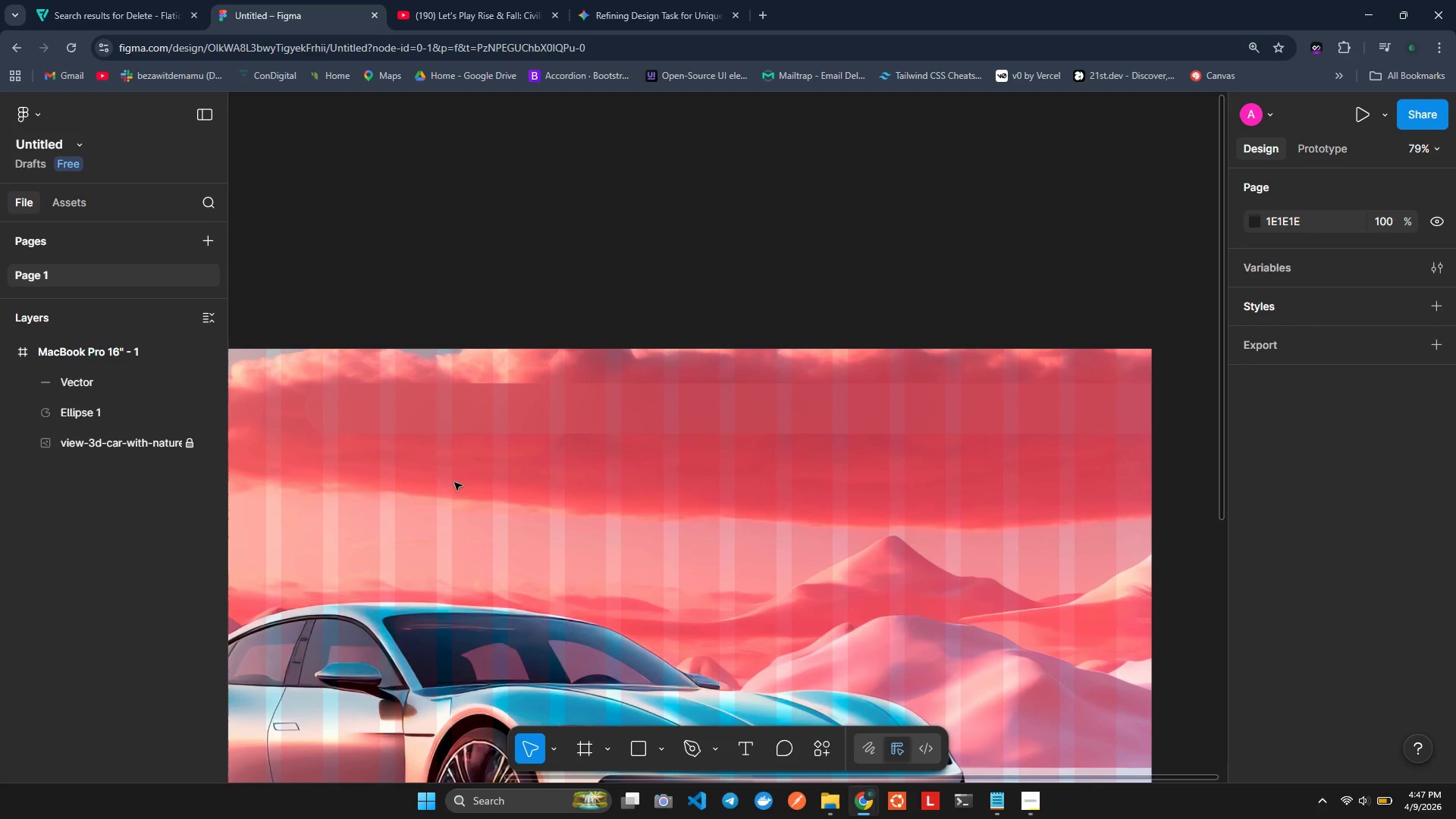 
type(zz)
 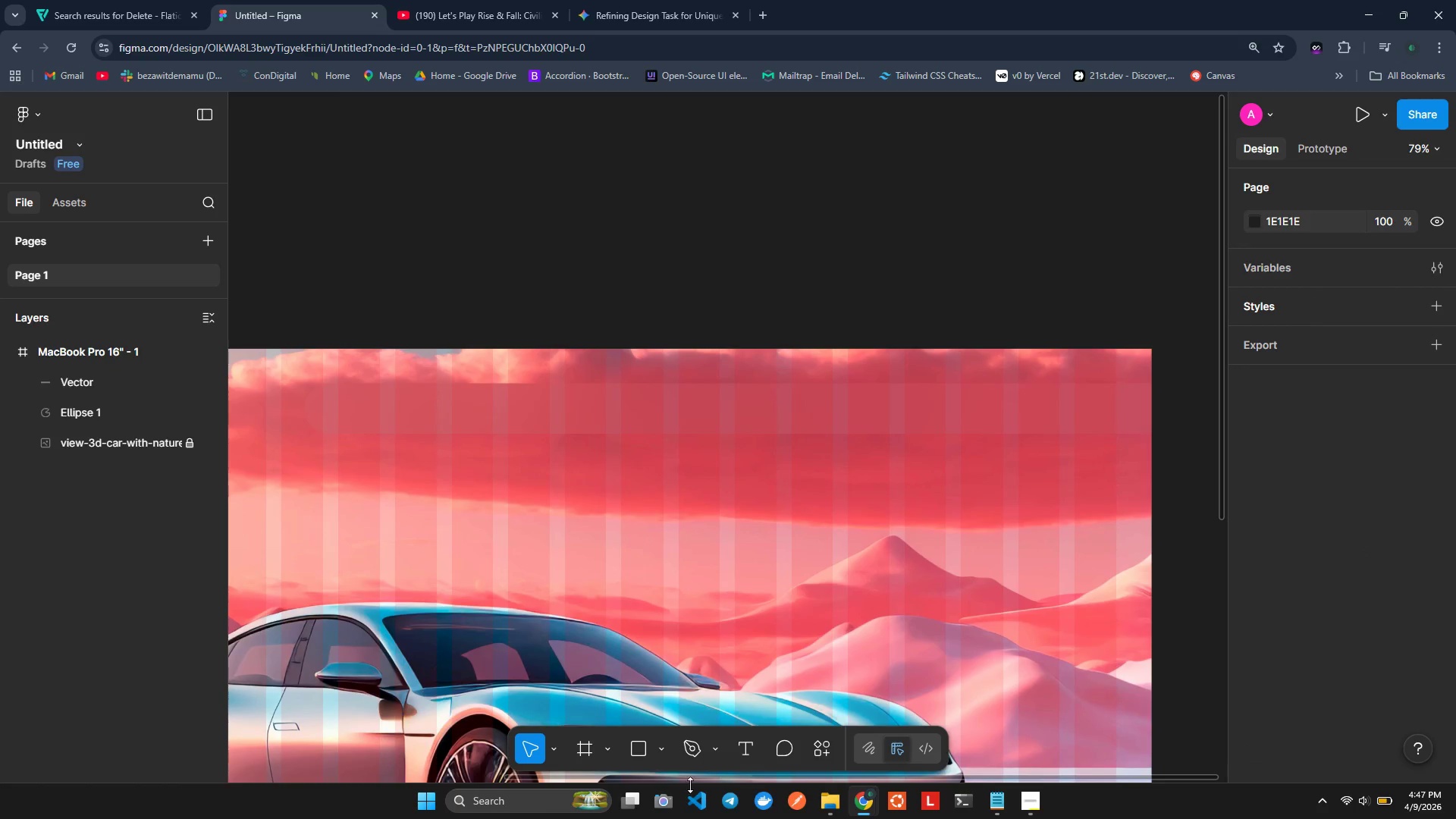 
wait(6.92)
 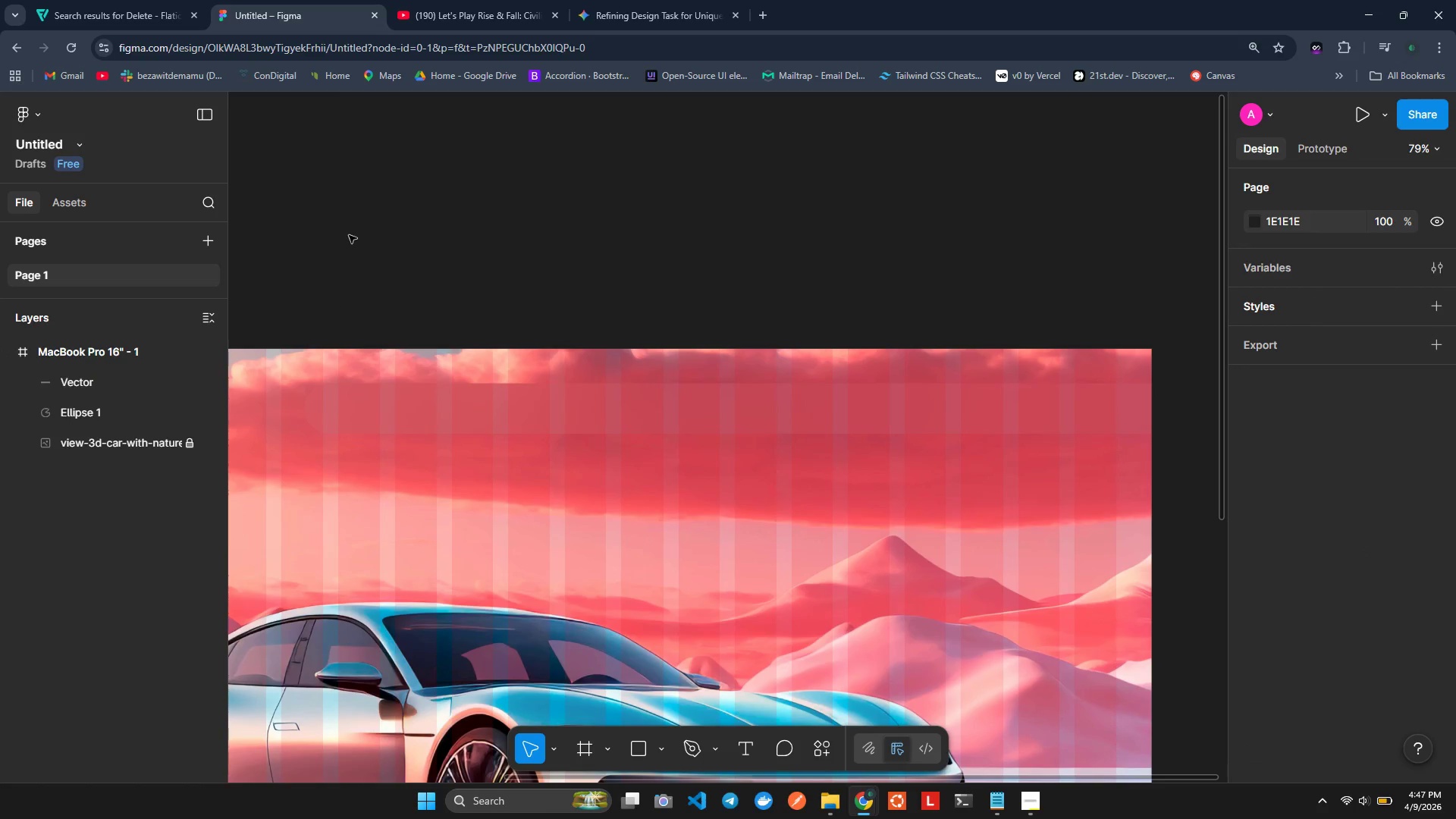 
left_click([749, 745])
 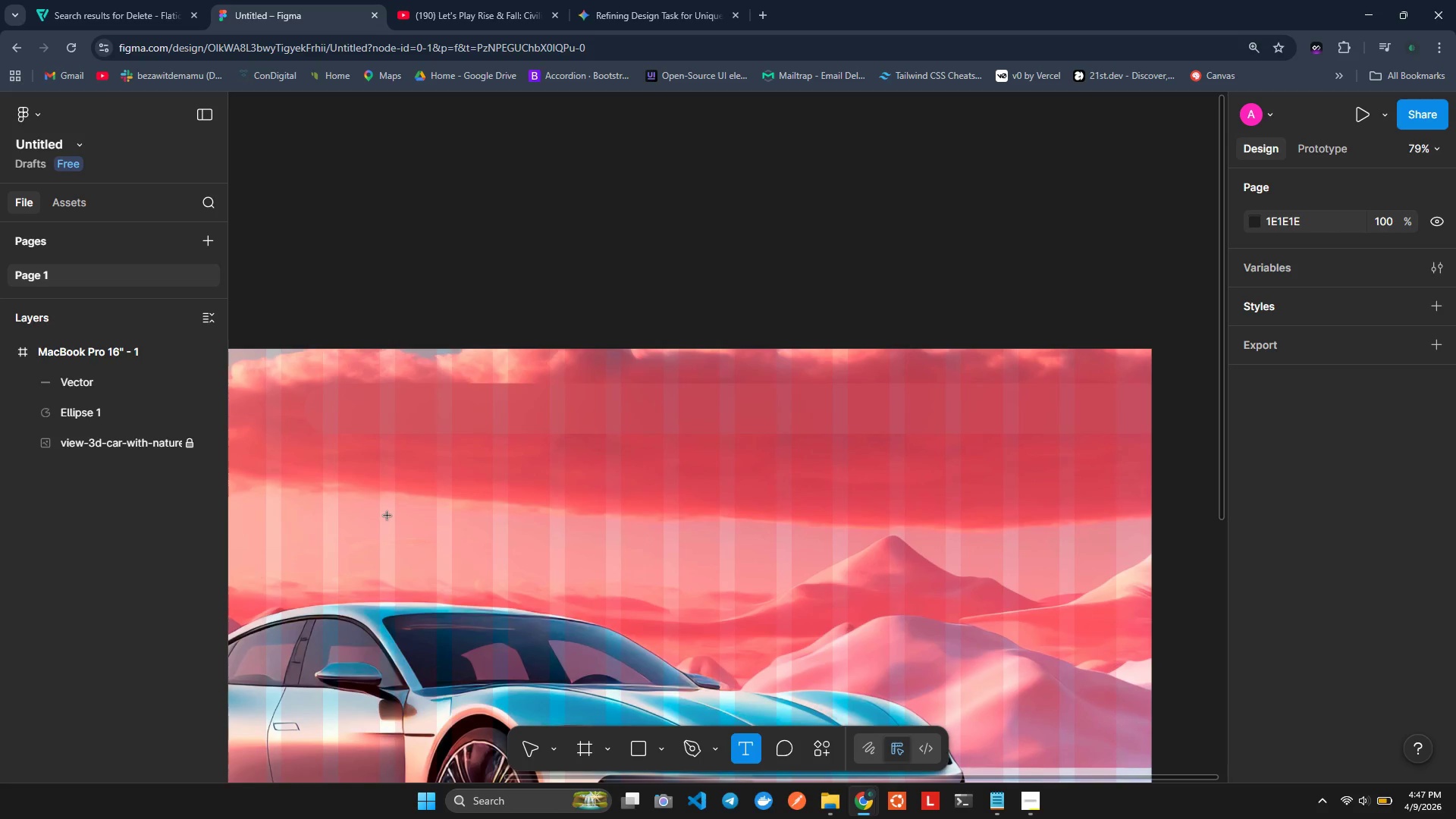 
left_click([382, 535])
 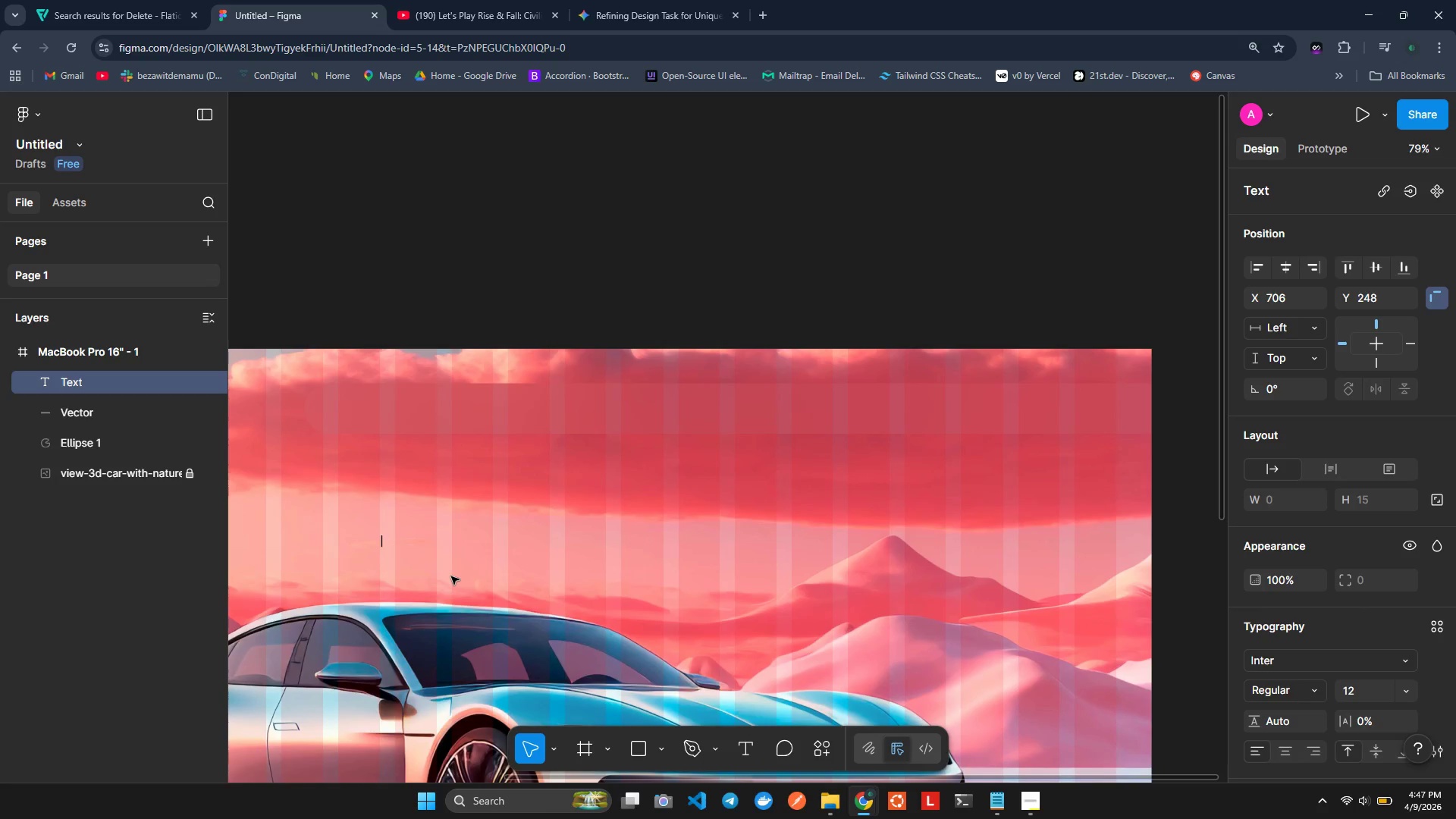 
type(Hme)
 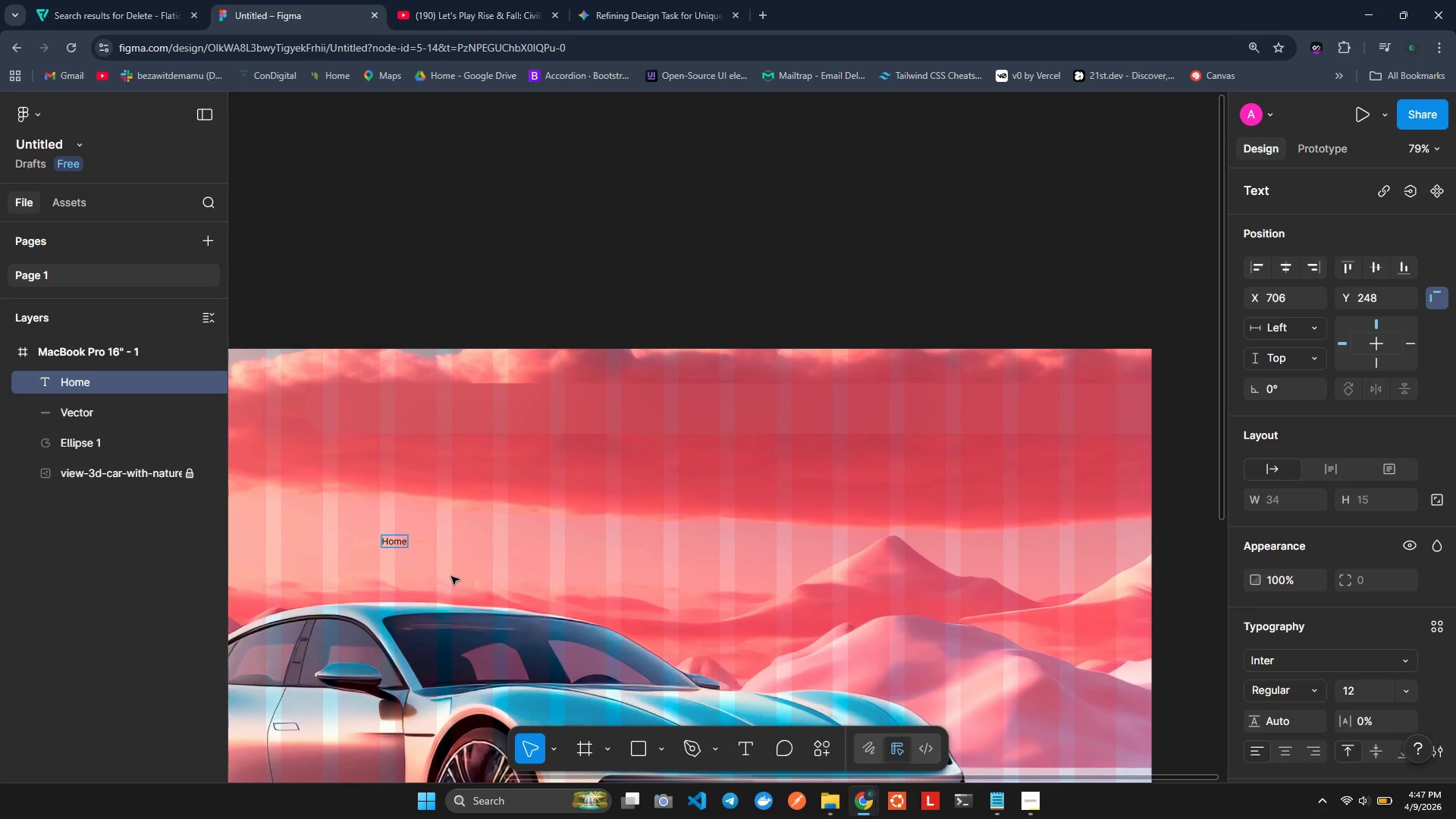 
hold_key(key=O, duration=0.33)
 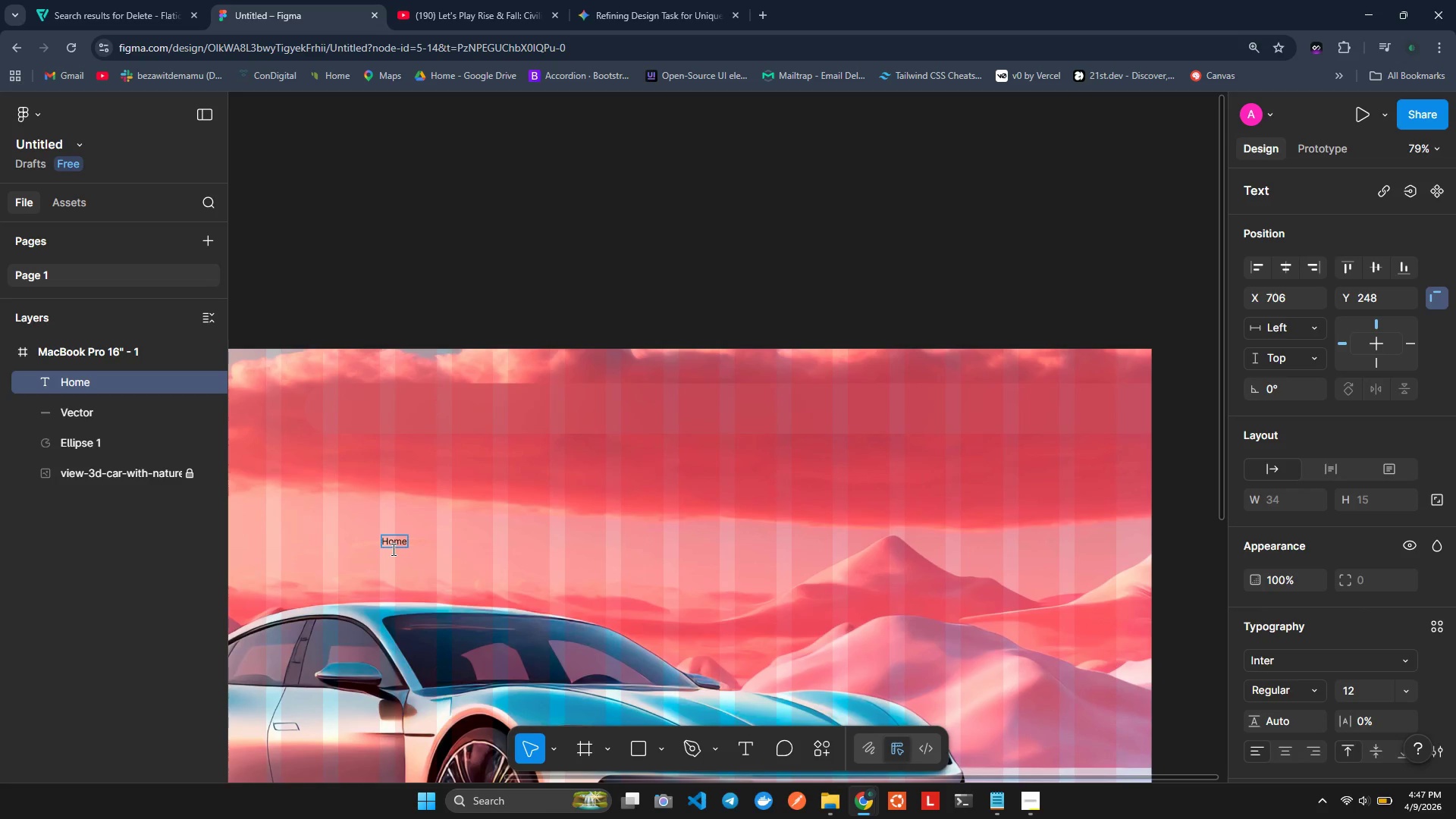 
double_click([422, 561])
 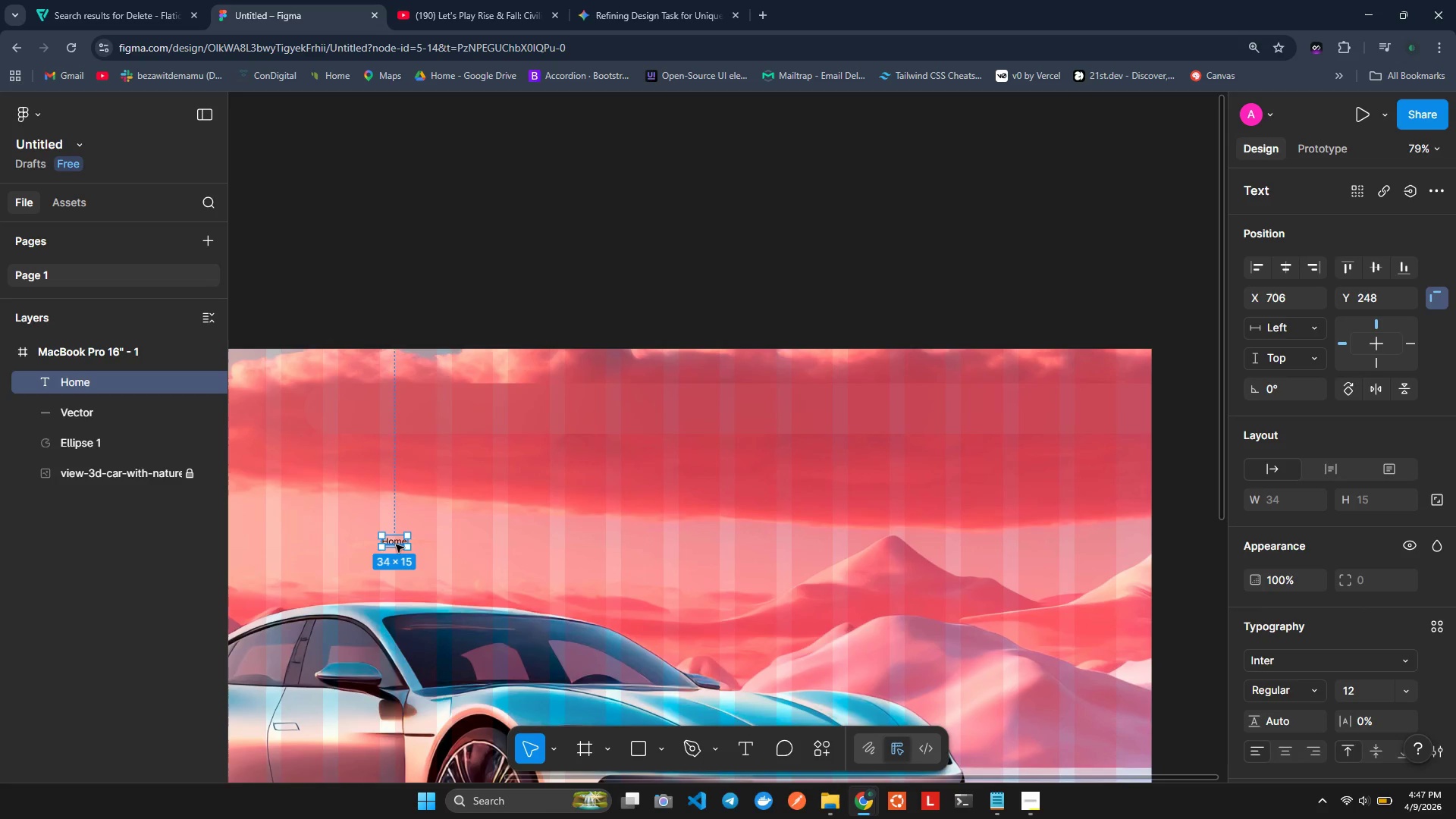 
left_click_drag(start_coordinate=[396, 544], to_coordinate=[366, 412])
 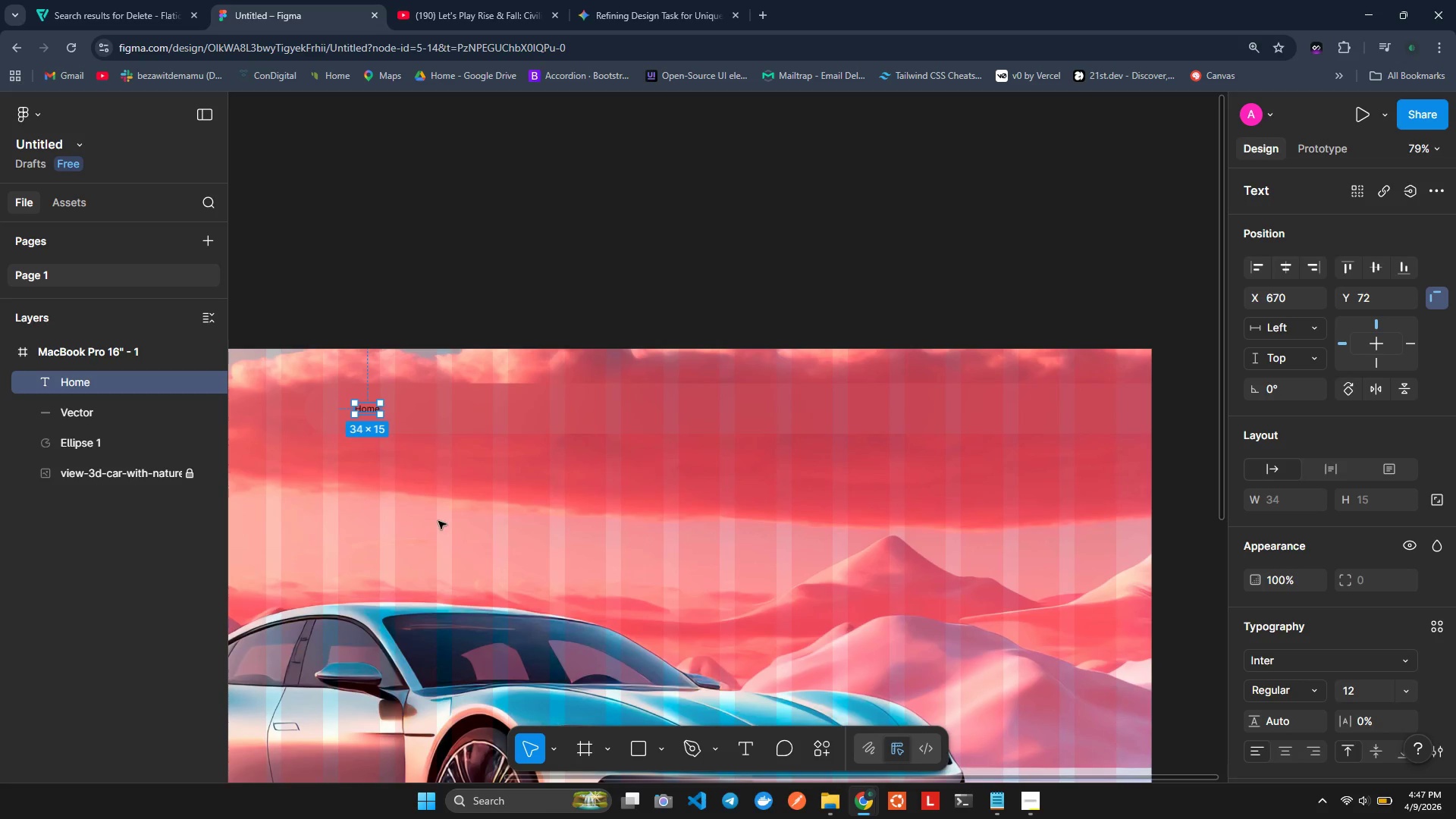 
left_click([438, 521])
 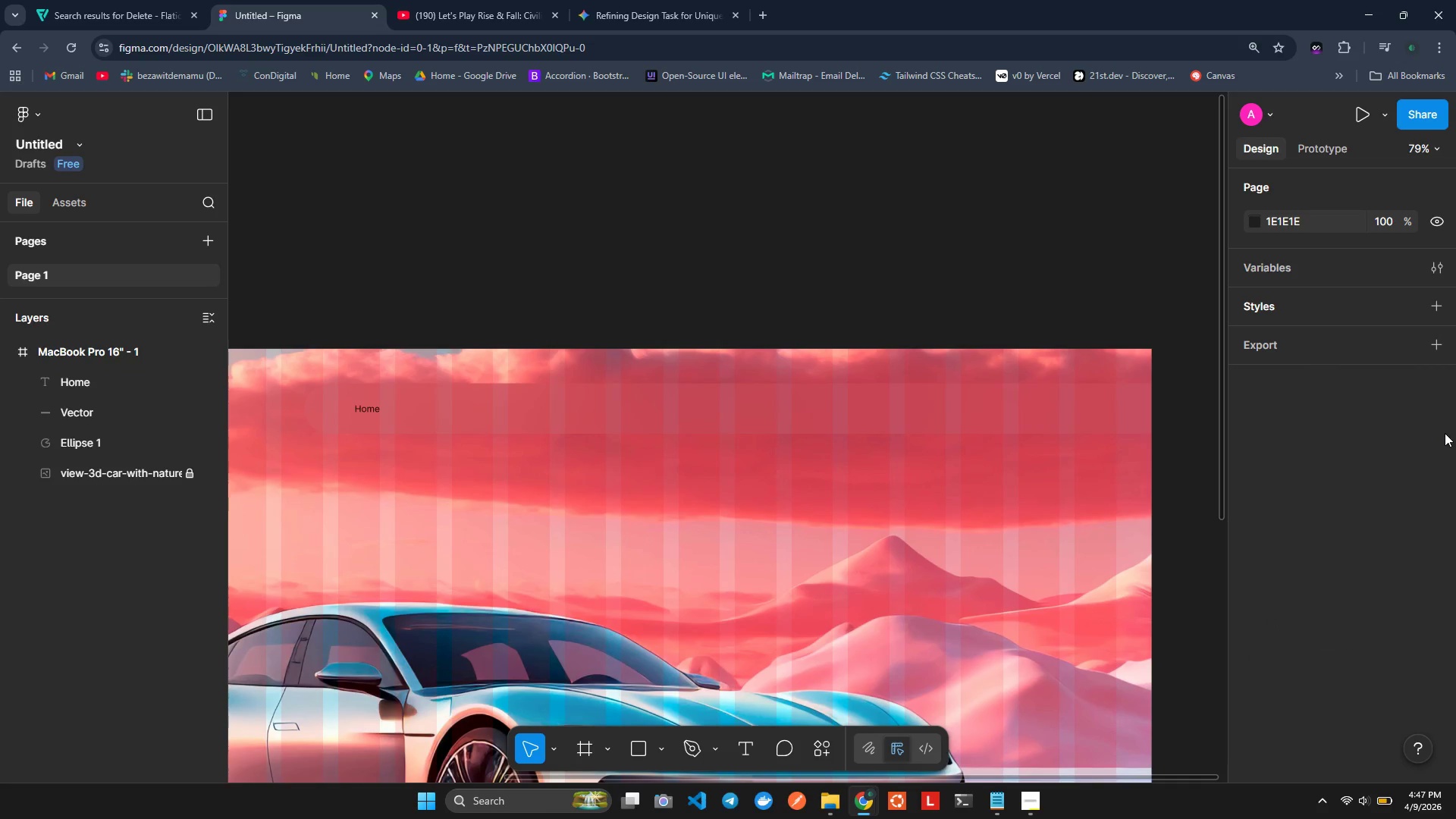 
wait(10.39)
 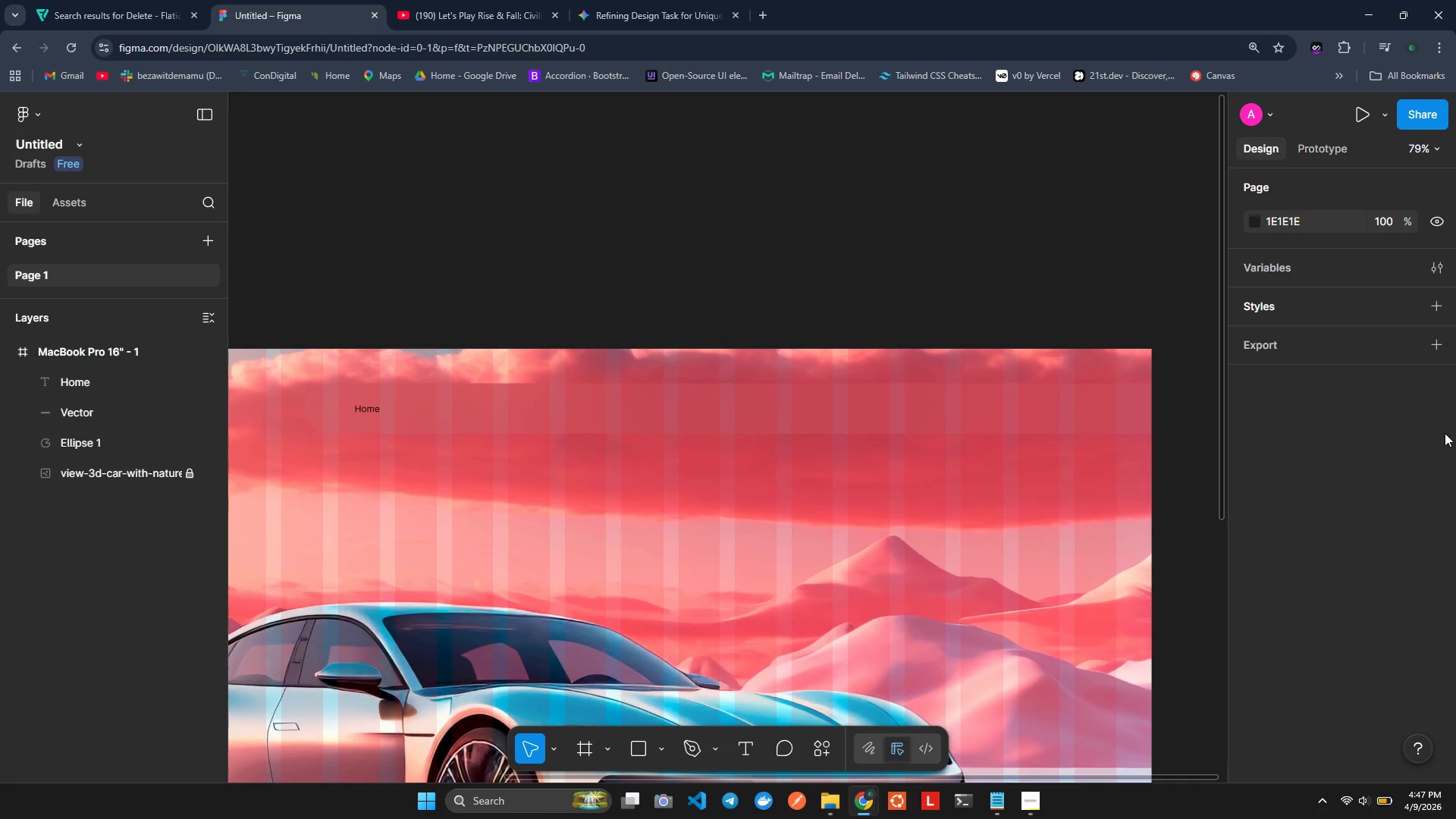 
left_click([367, 410])
 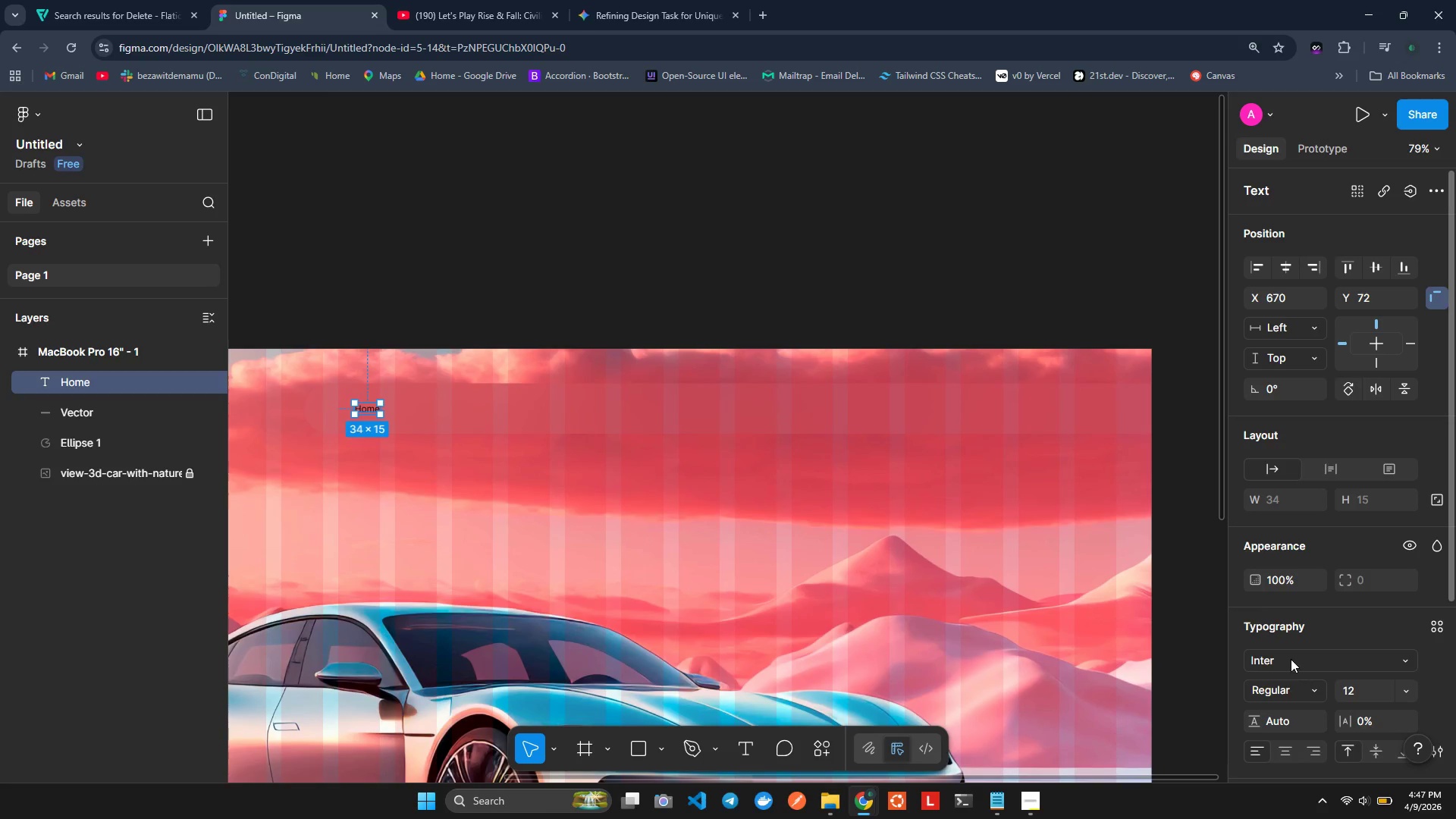 
scroll: coordinate [1288, 687], scroll_direction: down, amount: 1.0
 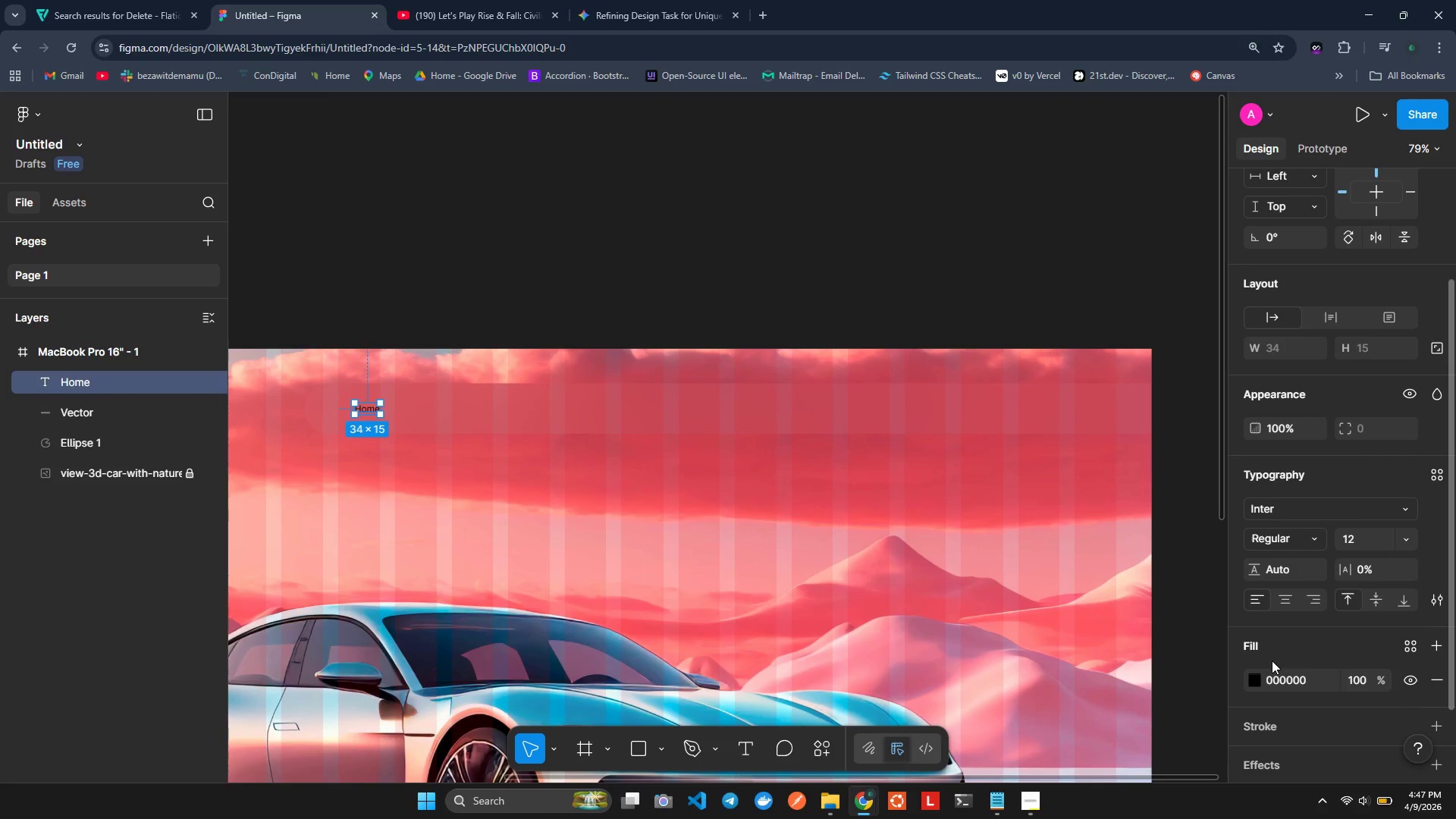 
left_click([1259, 675])
 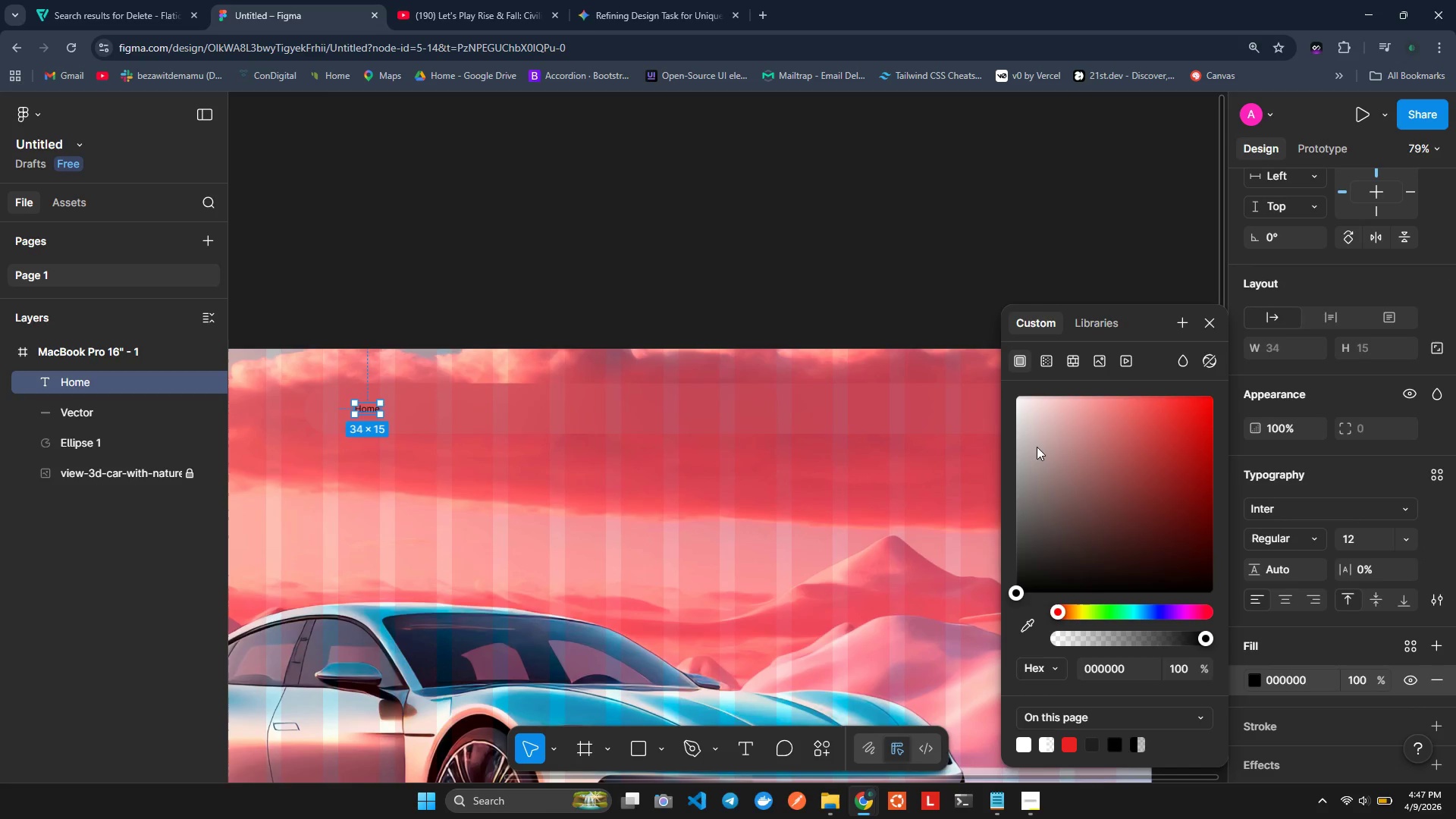 
left_click_drag(start_coordinate=[1034, 444], to_coordinate=[987, 375])
 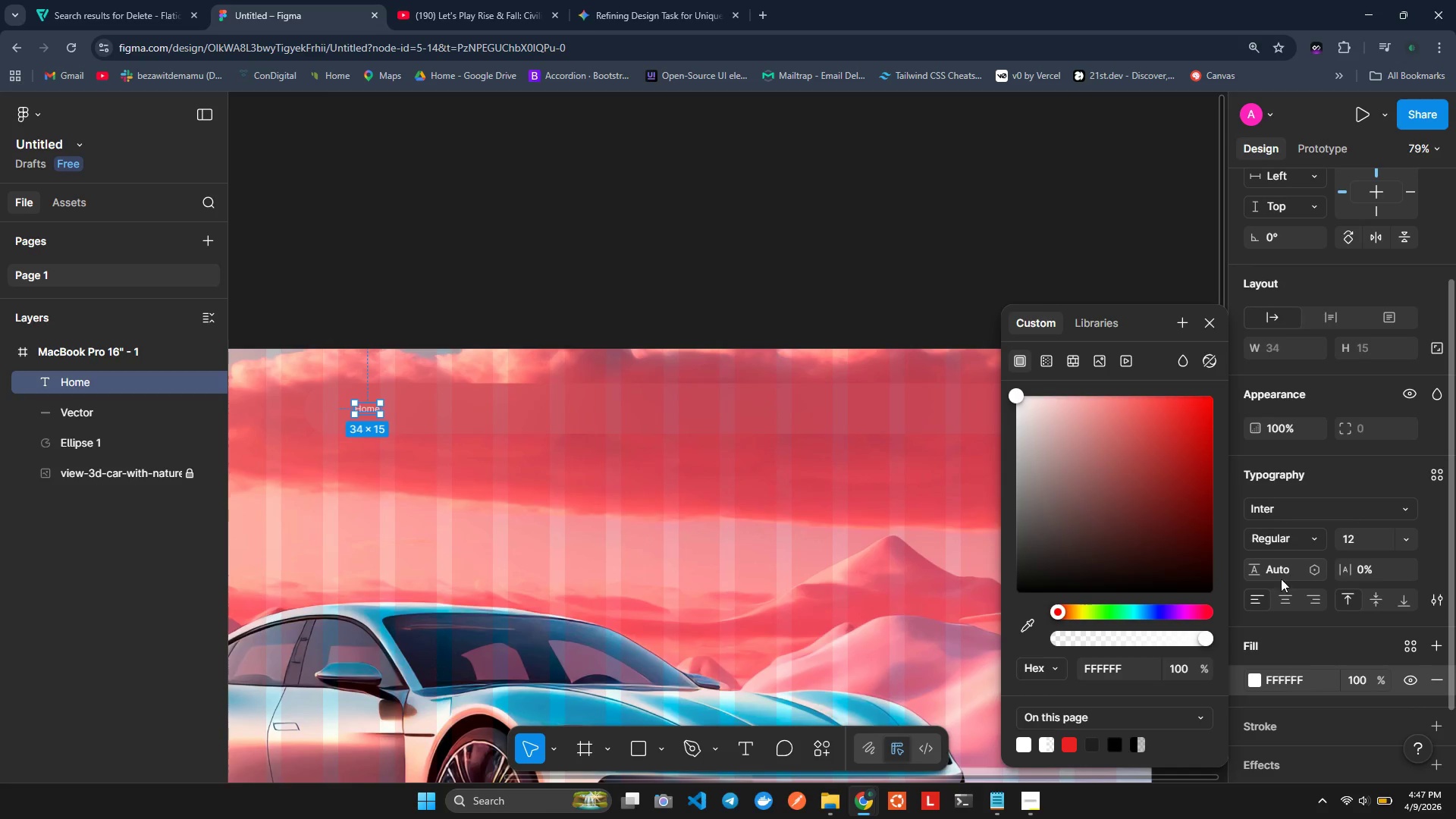 
left_click([1310, 492])
 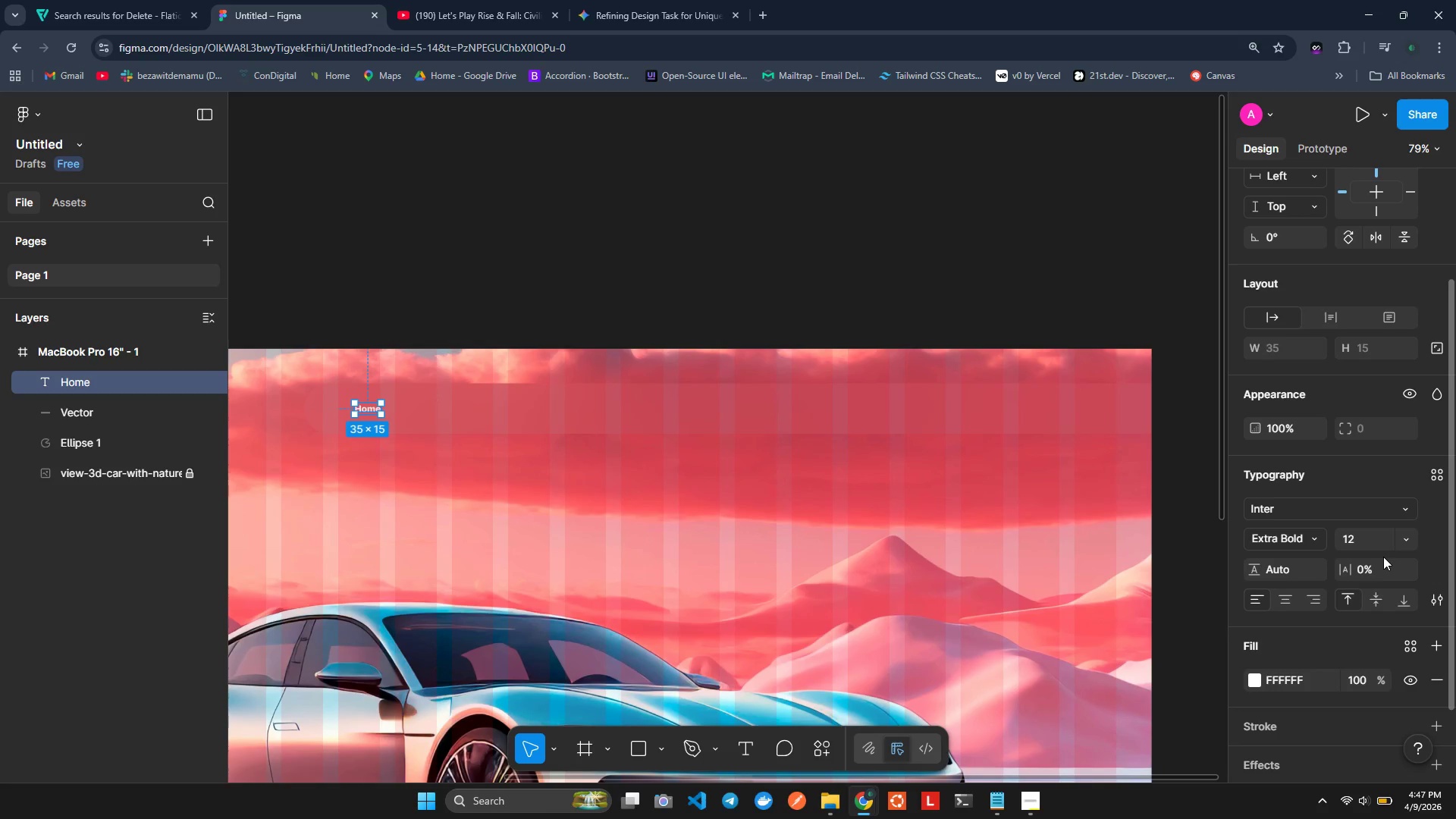 
wait(13.67)
 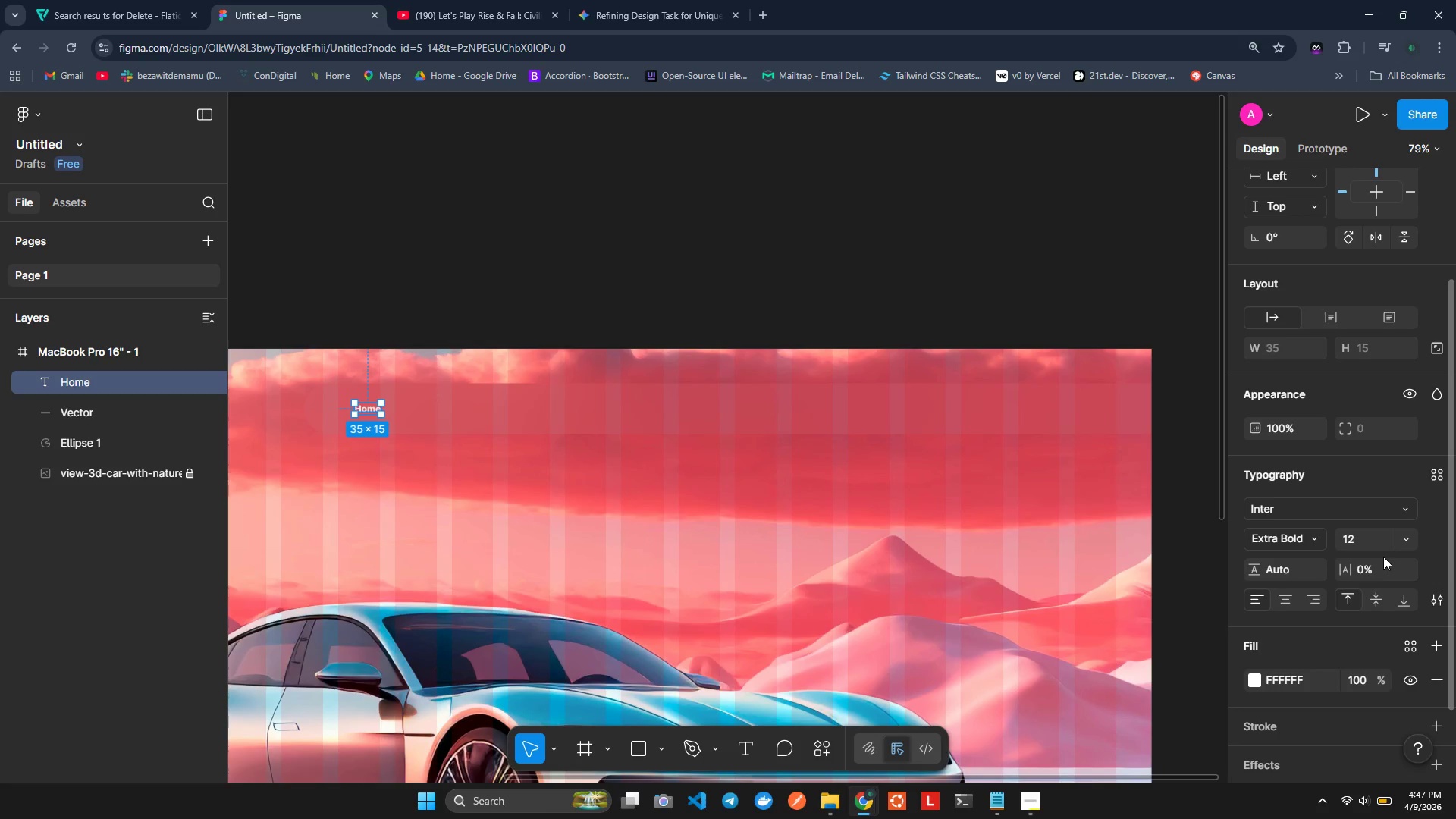 
left_click([1359, 538])
 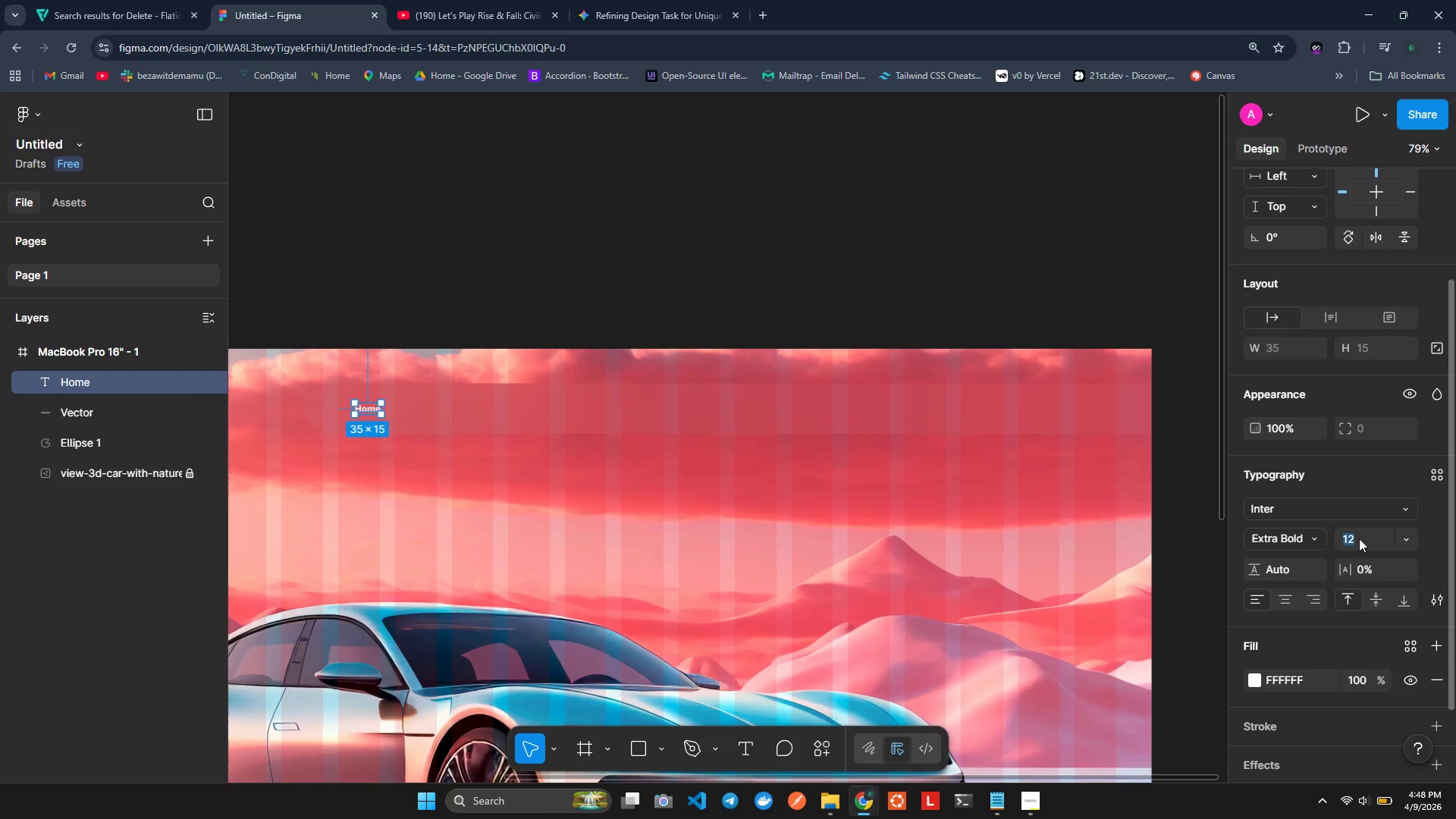 
key(ArrowRight)
 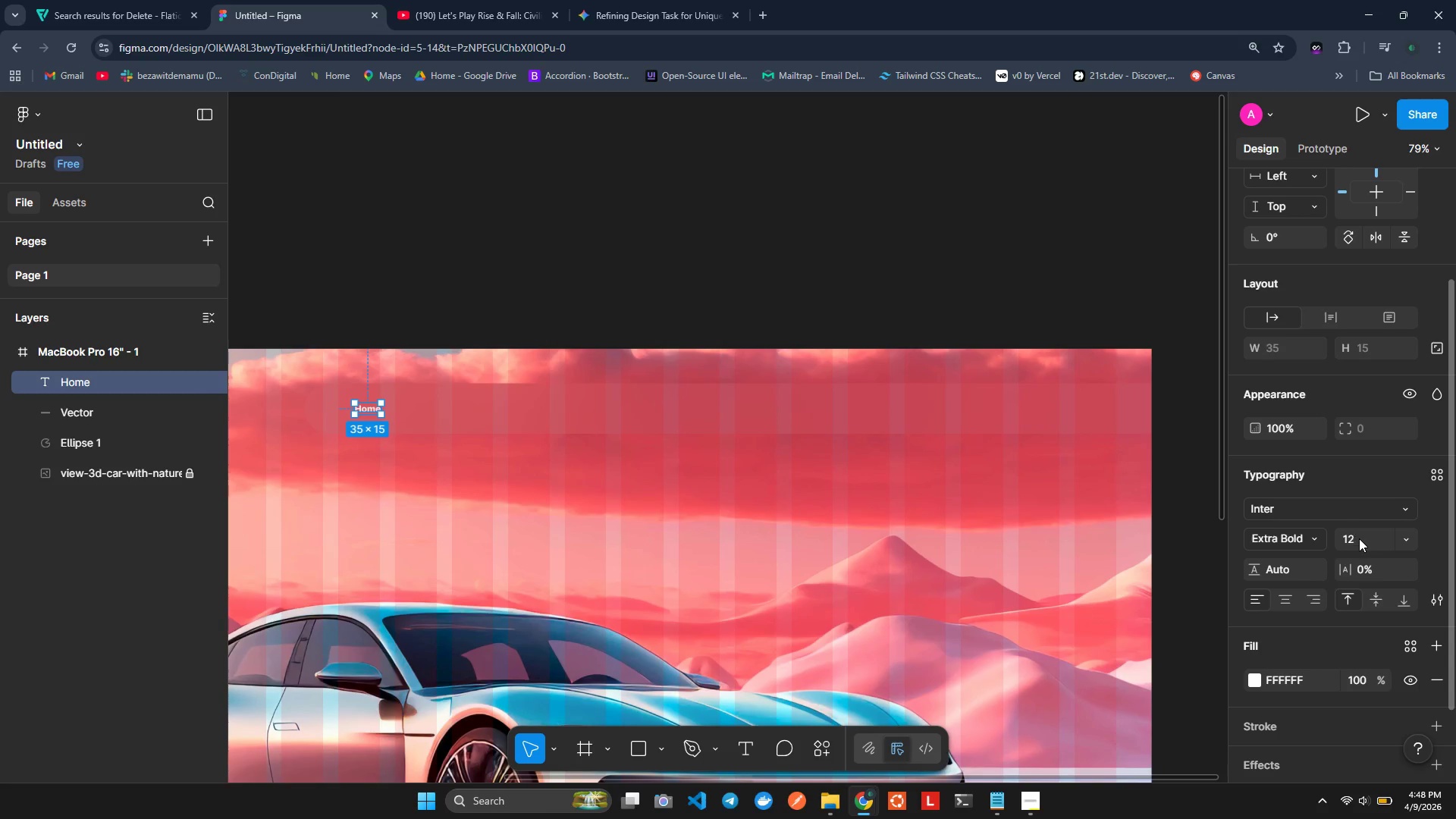 
key(Backspace)
 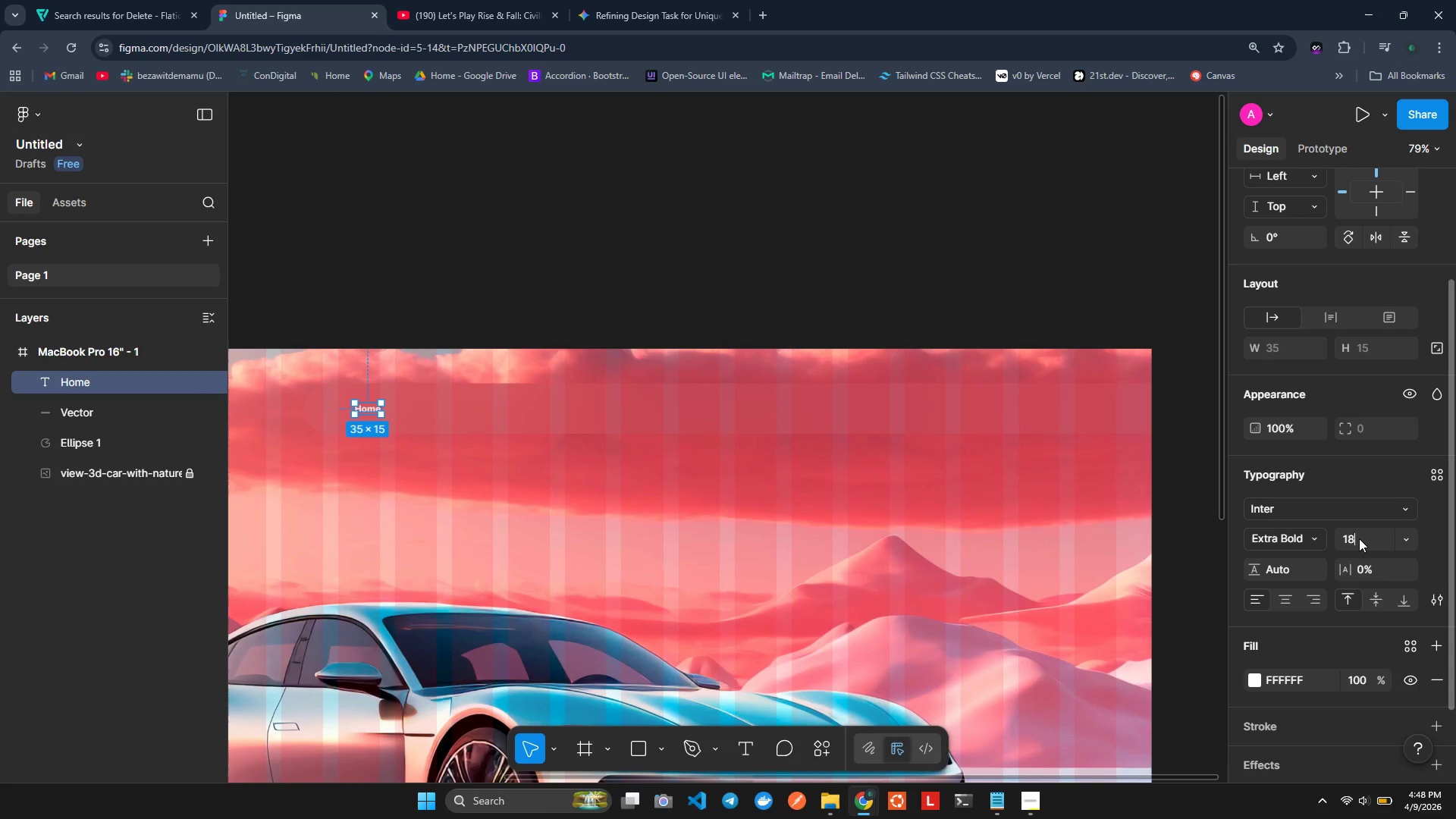 
key(8)
 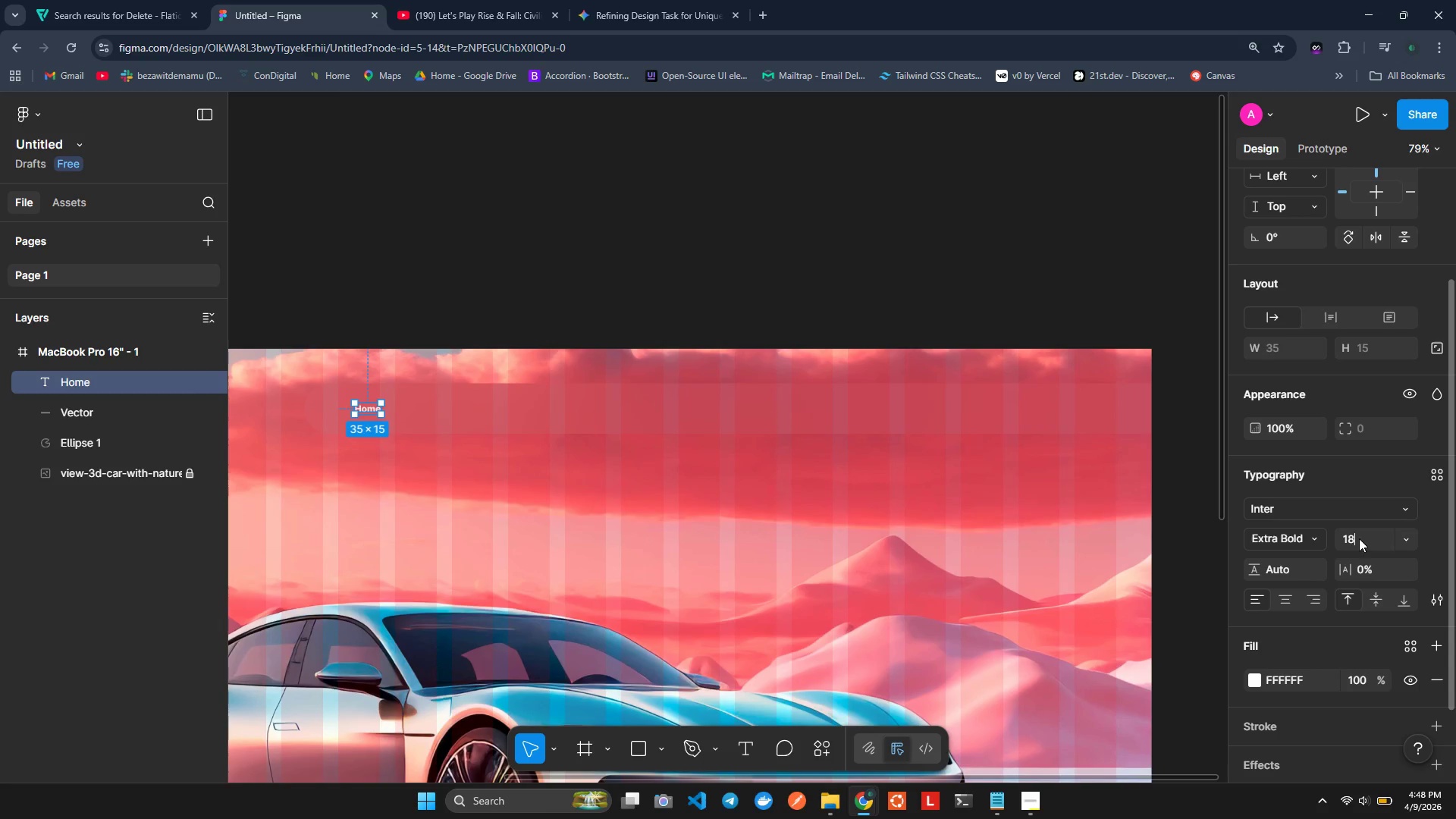 
key(Enter)
 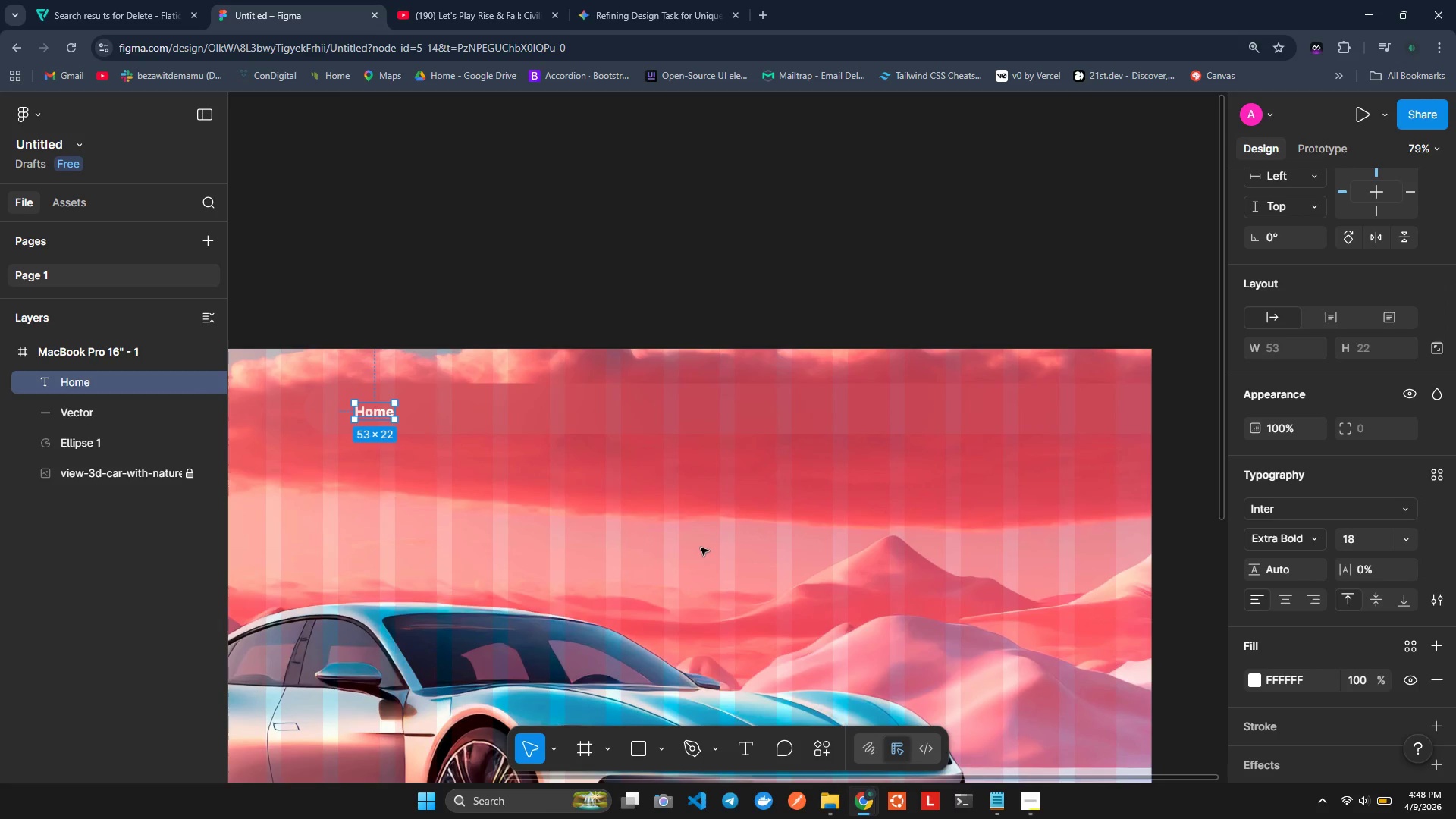 
left_click([701, 548])
 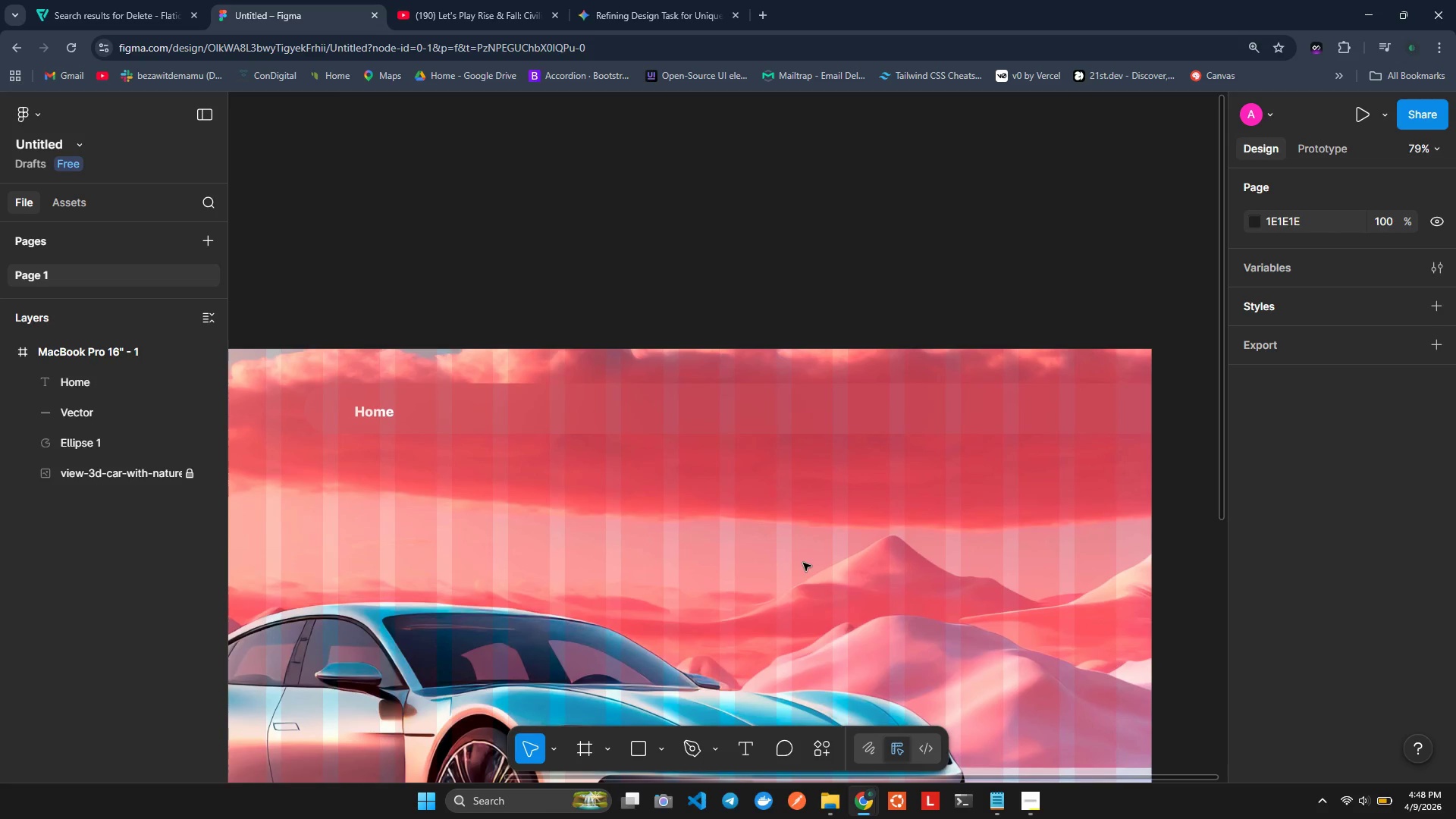 
wait(13.3)
 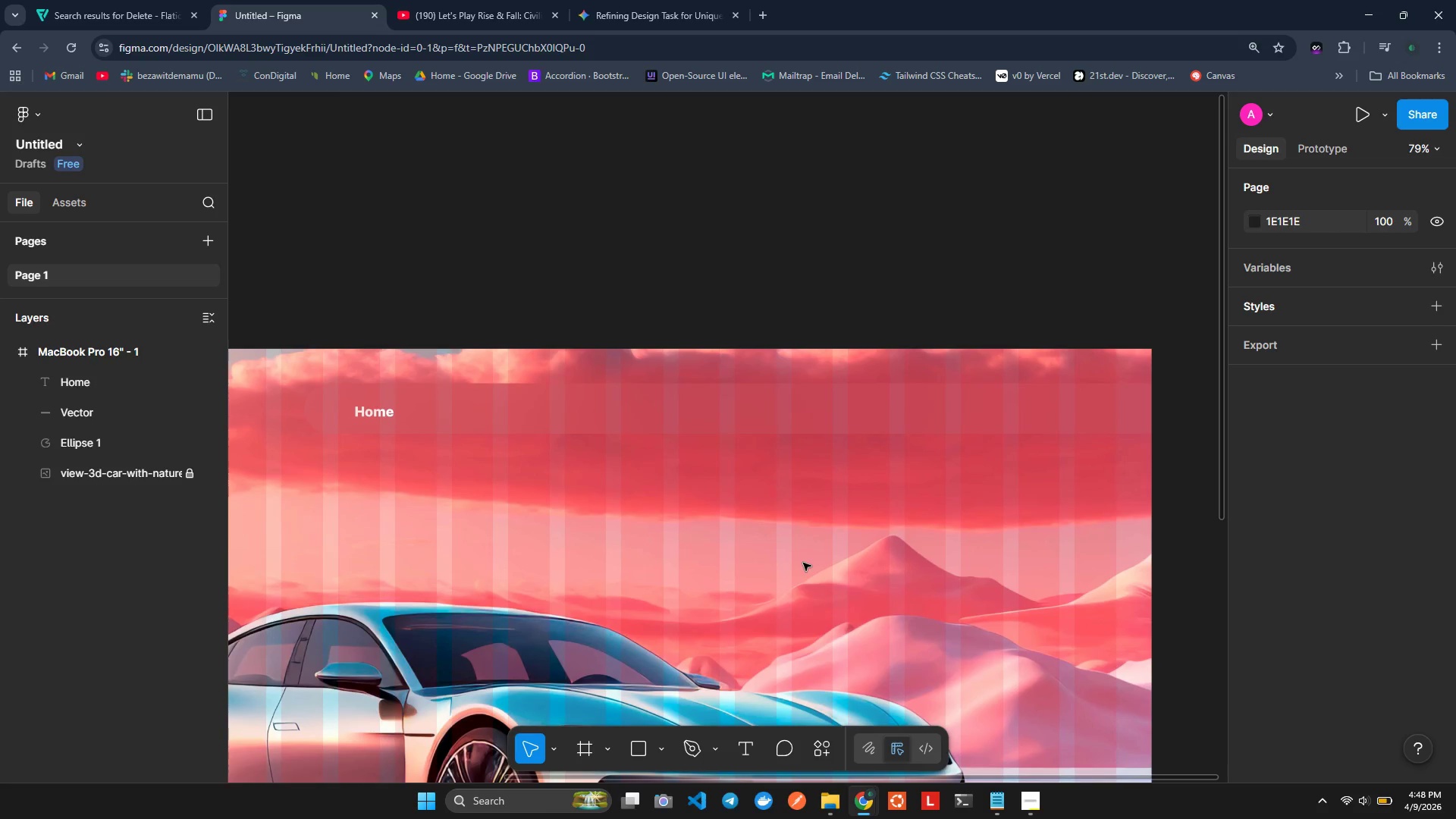 
left_click_drag(start_coordinate=[377, 415], to_coordinate=[366, 415])
 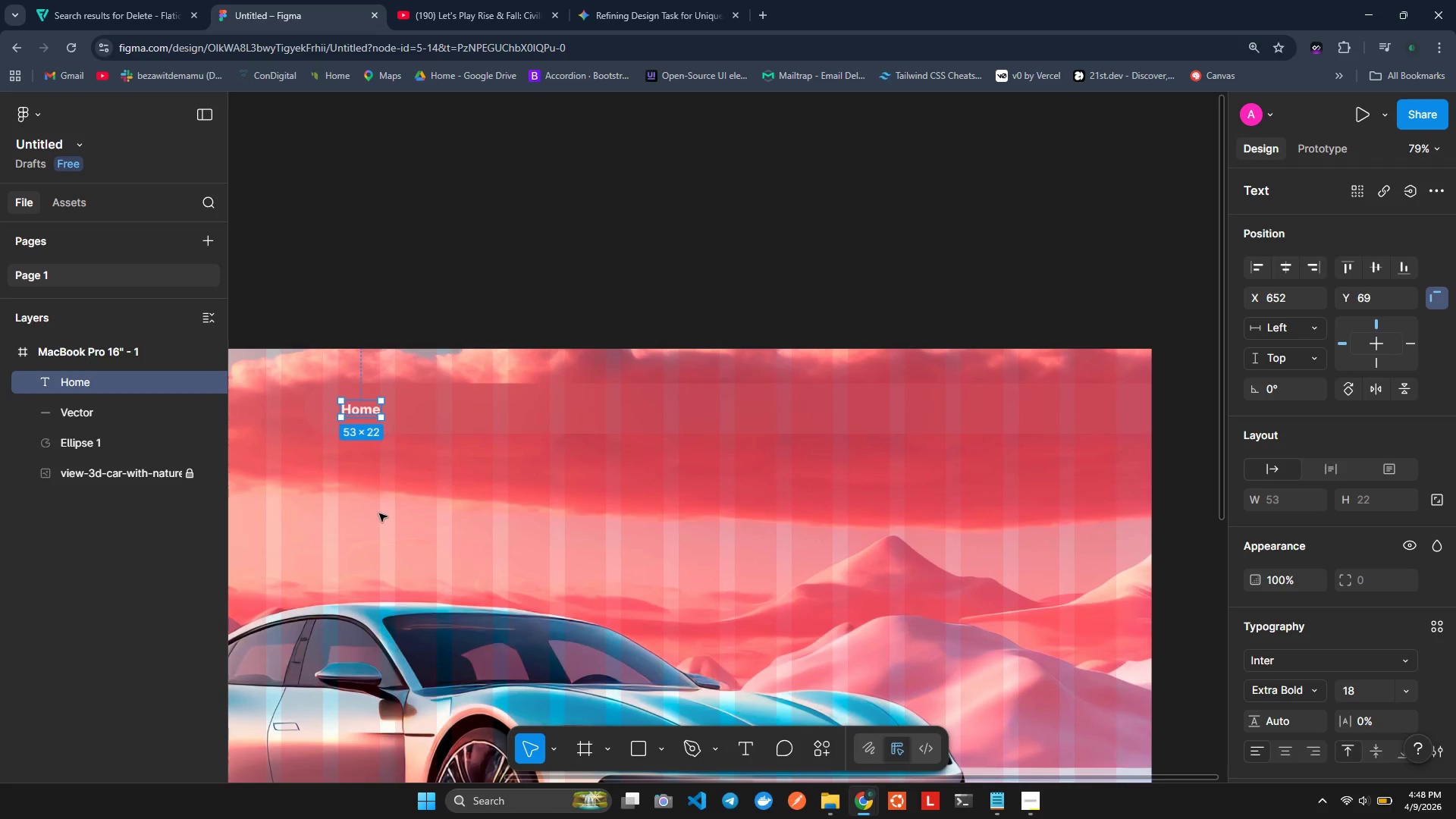 
left_click([379, 513])
 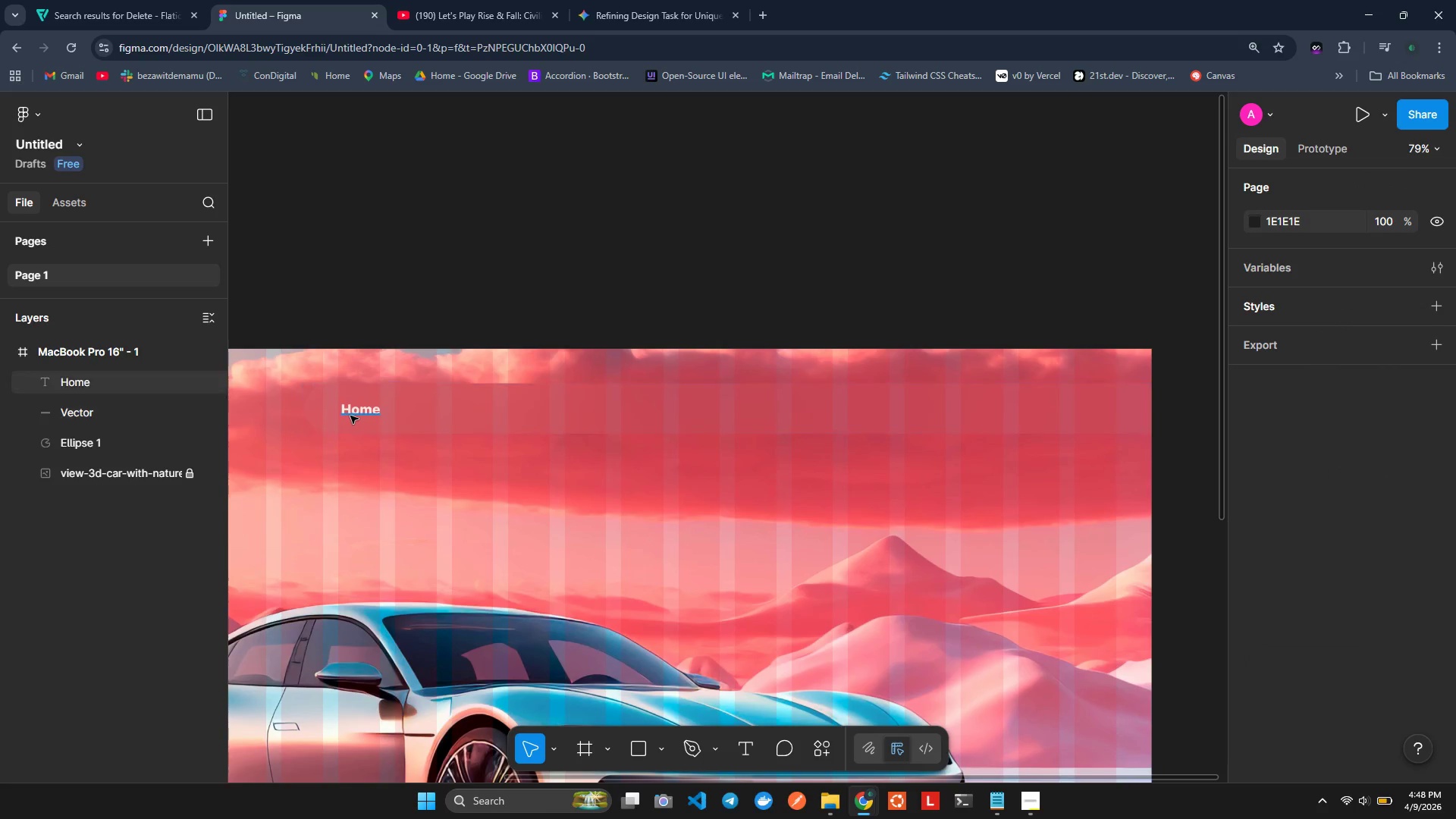 
left_click([355, 414])
 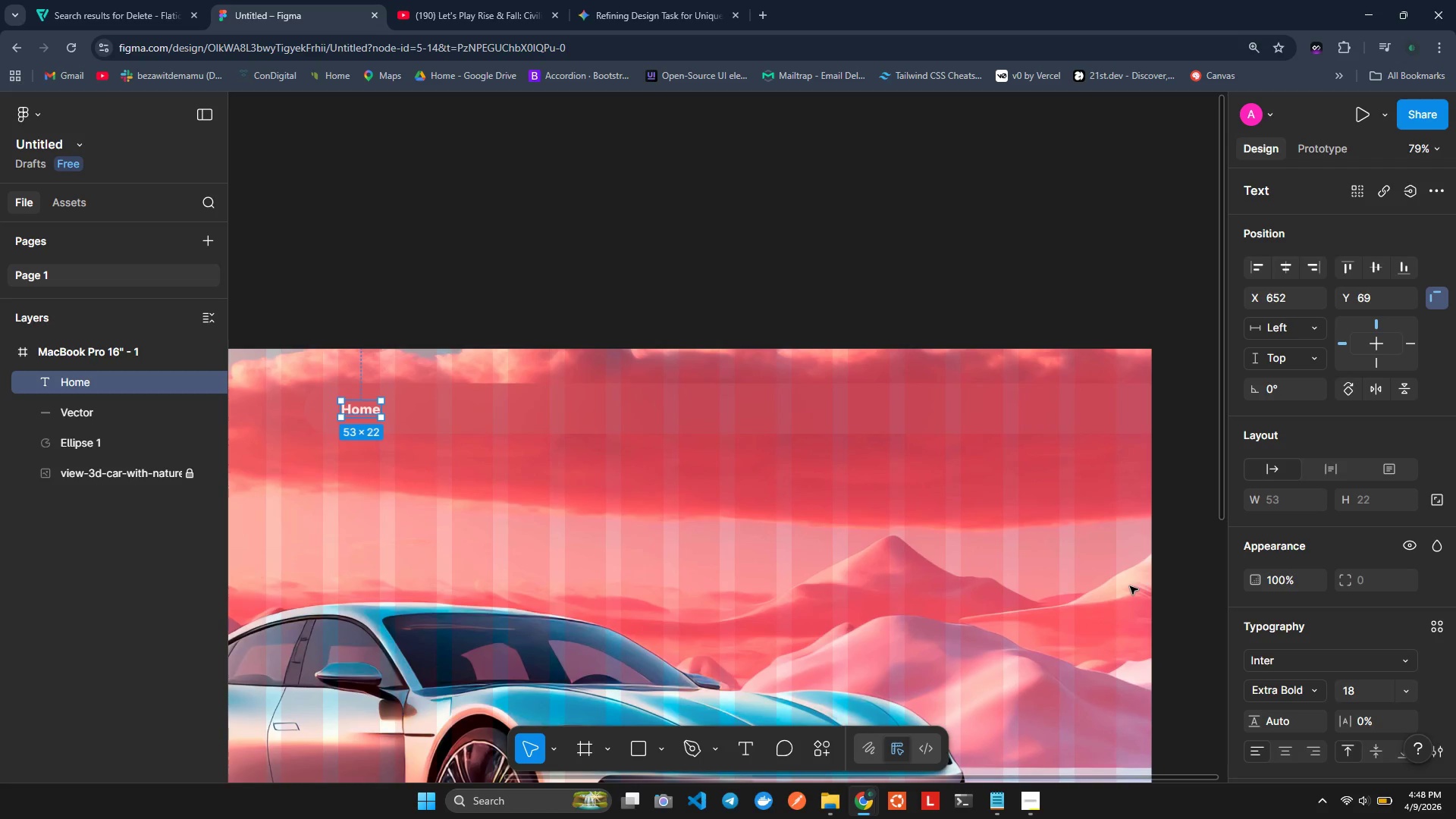 
wait(31.59)
 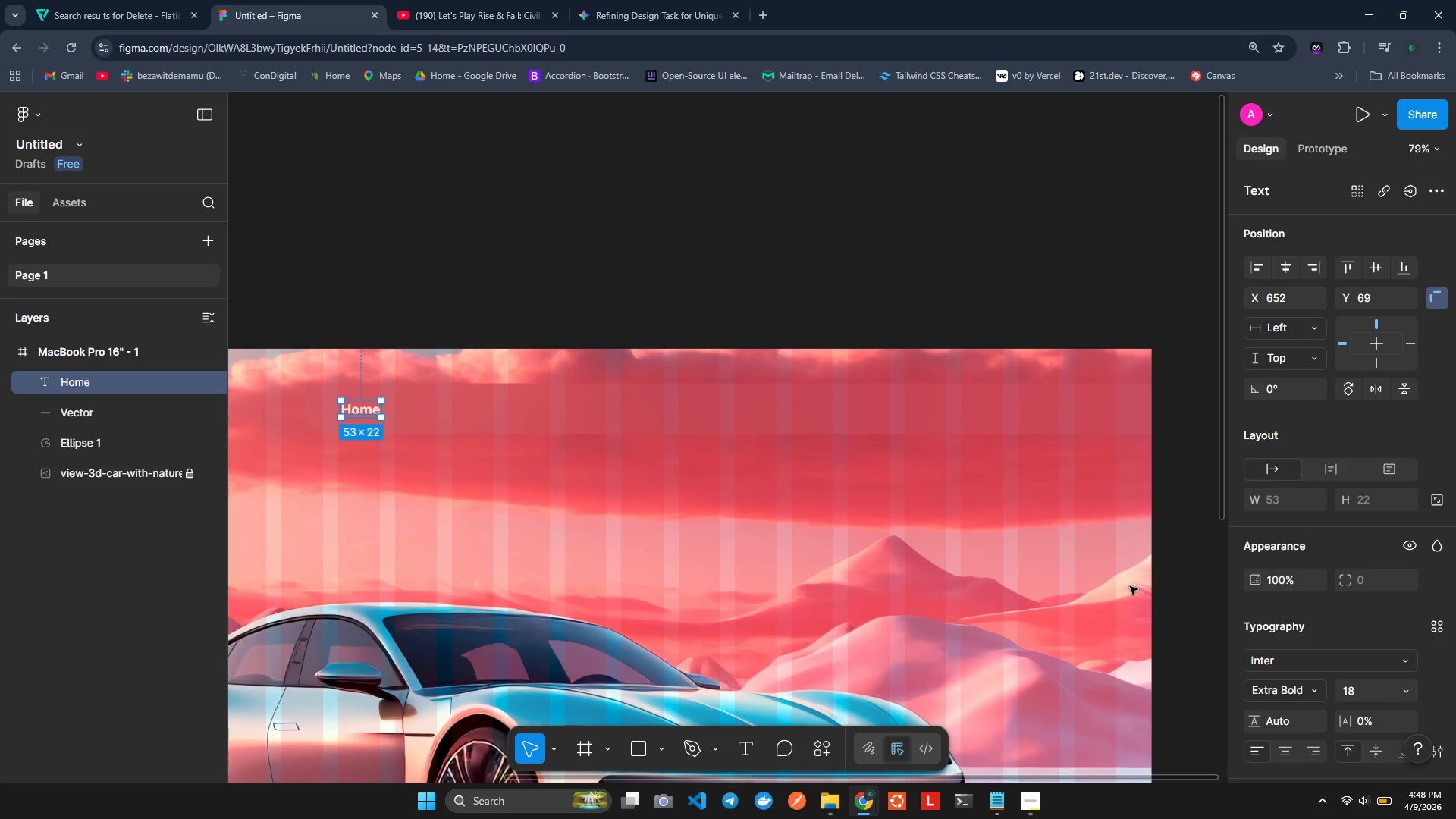 
left_click([361, 416])
 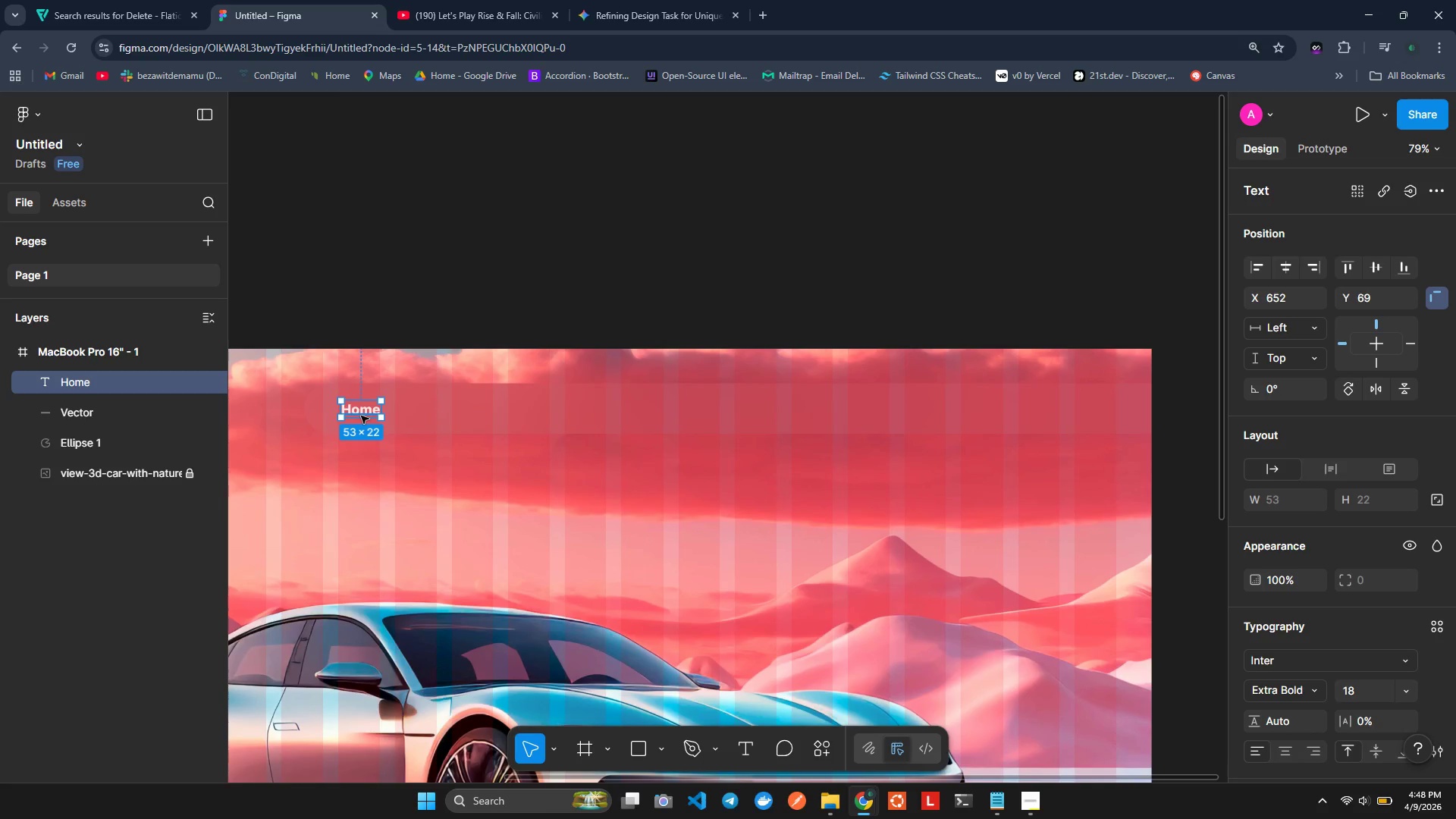 
hold_key(key=AltLeft, duration=1.52)
left_click_drag(start_coordinate=[361, 416], to_coordinate=[472, 412])
 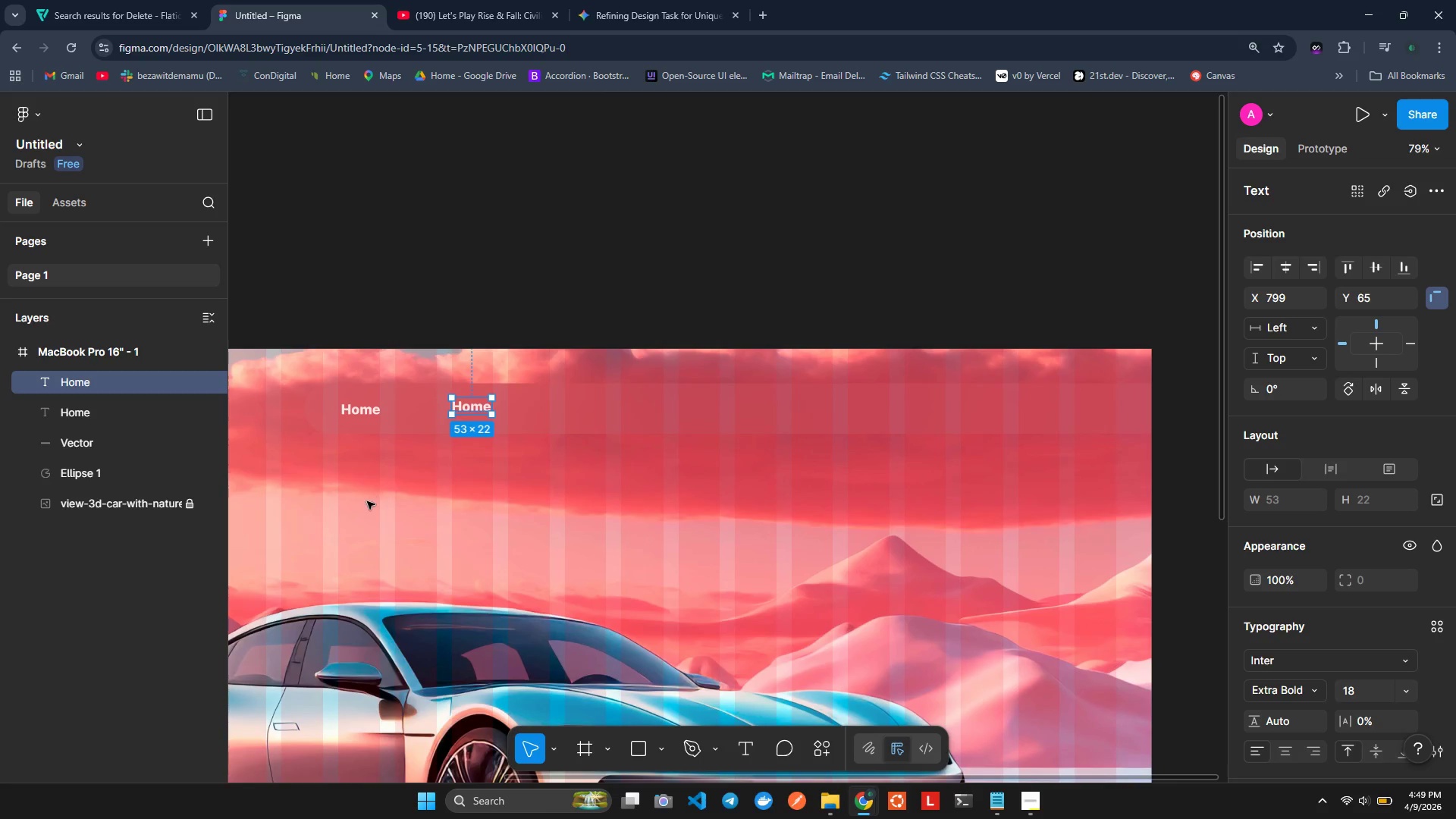 
hold_key(key=AltLeft, duration=1.5)
 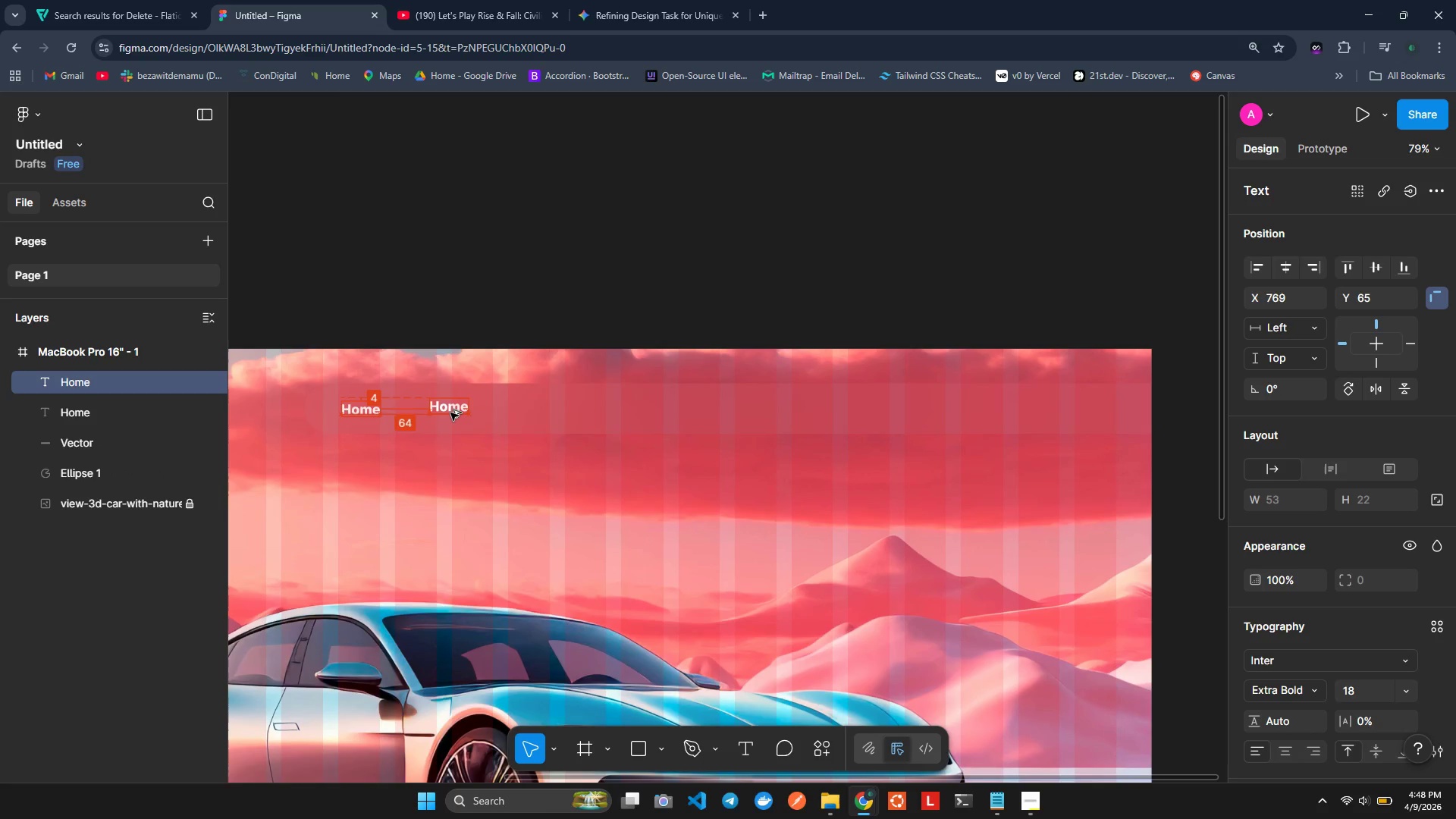 
hold_key(key=AltLeft, duration=1.51)
 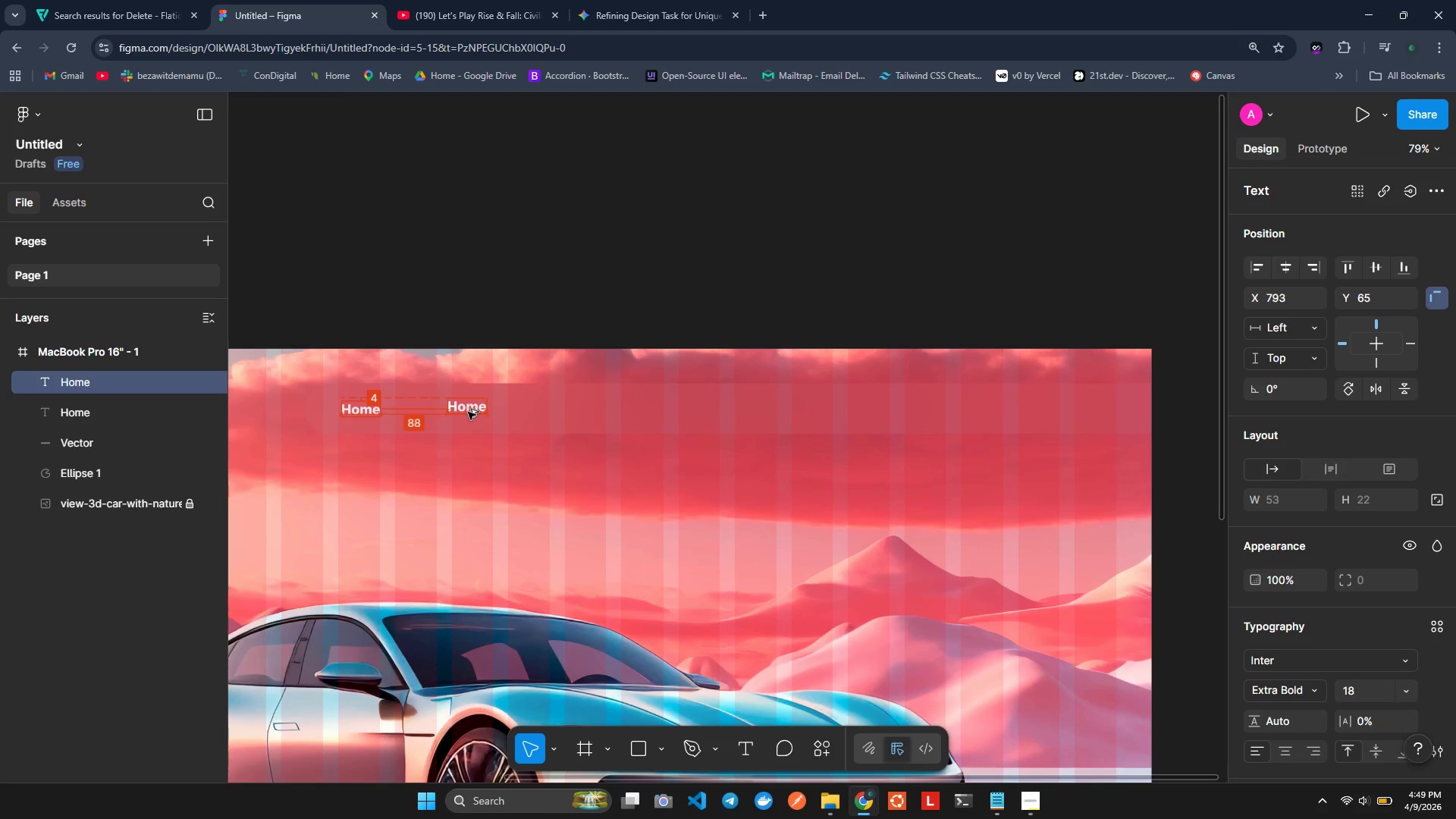 
hold_key(key=AltLeft, duration=1.52)
 